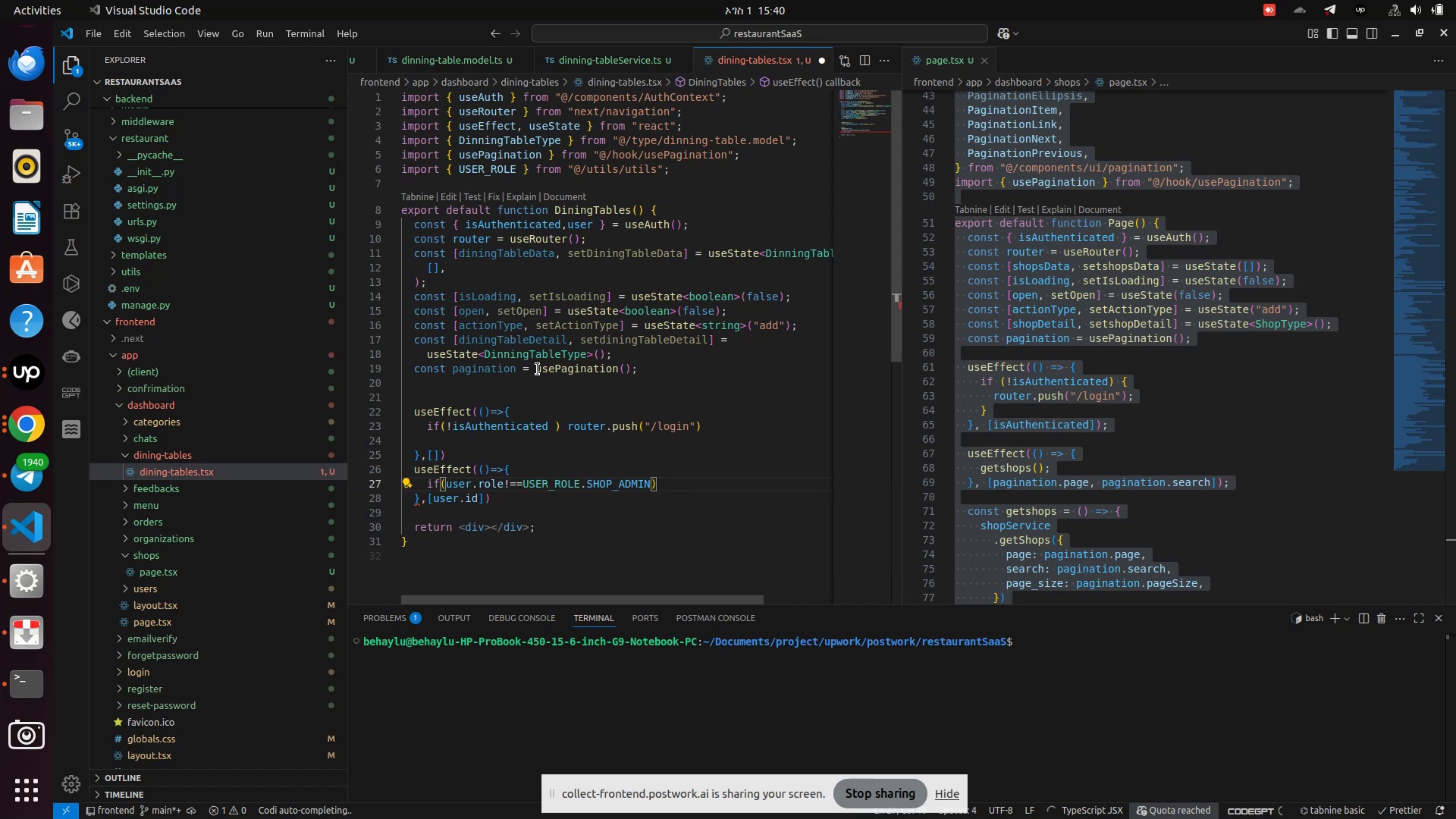 
key(ArrowRight)
 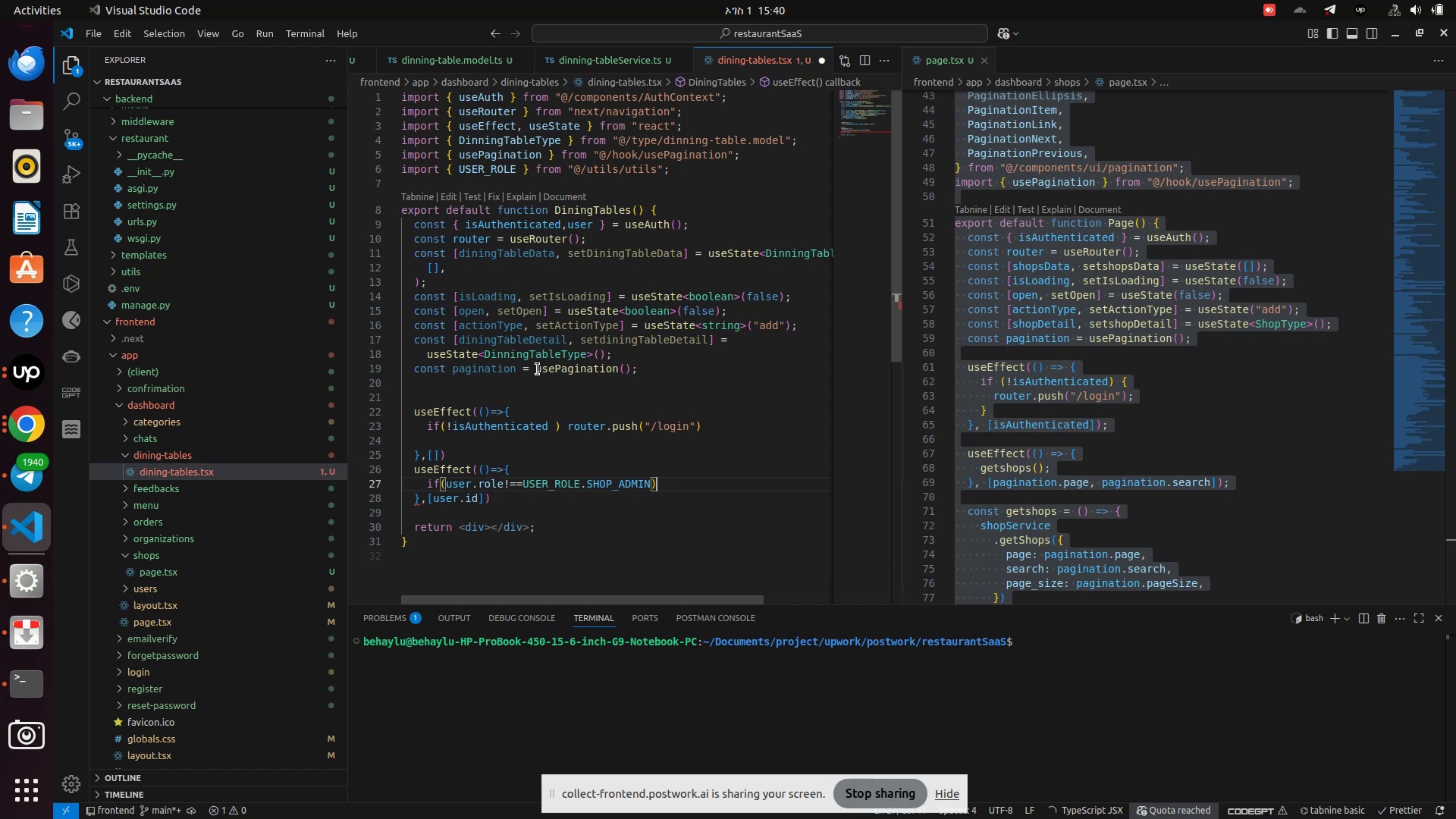 
hold_key(key=ShiftLeft, duration=0.84)
 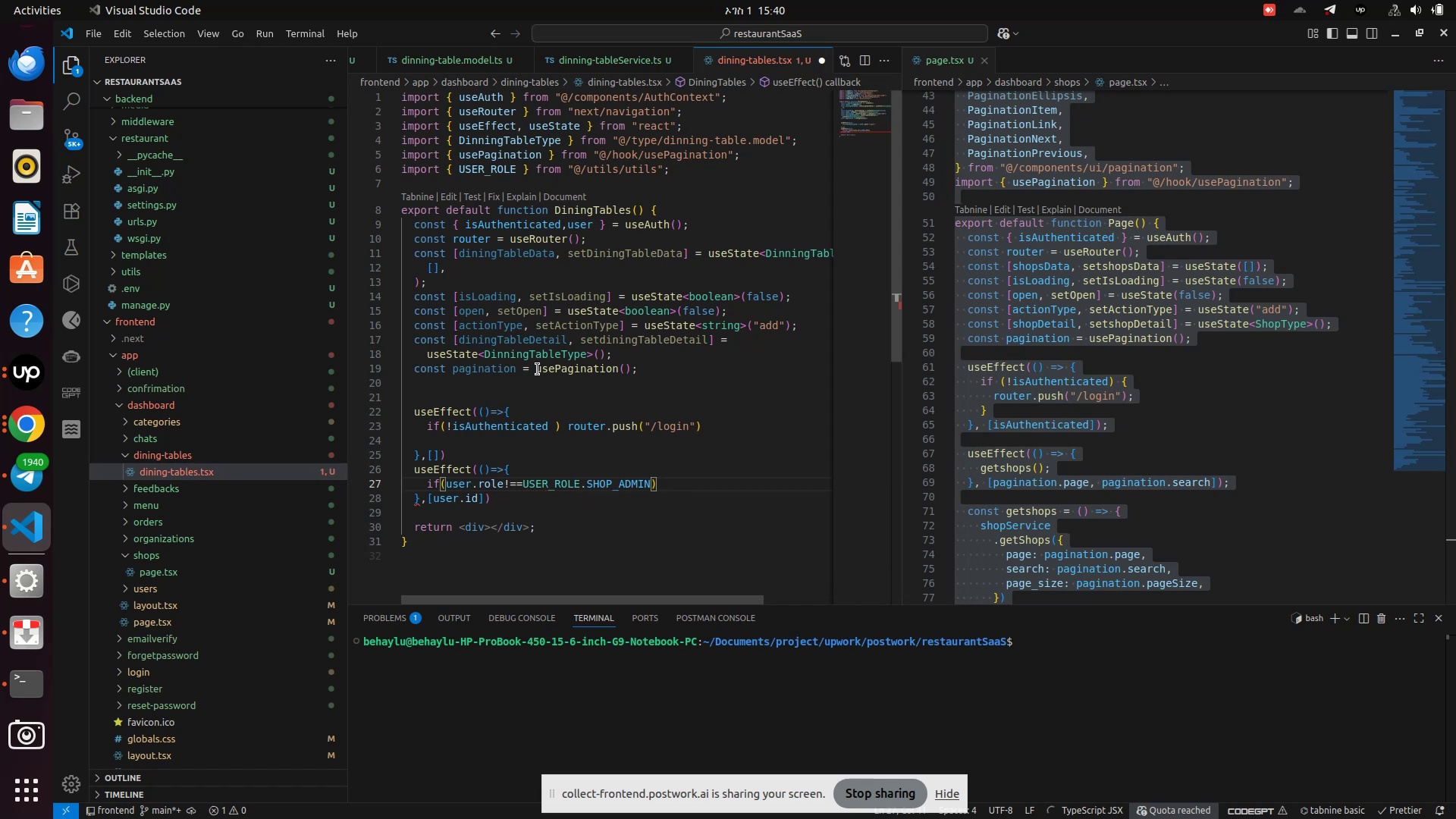 
type( re)
key(Backspace)
type(ou)
 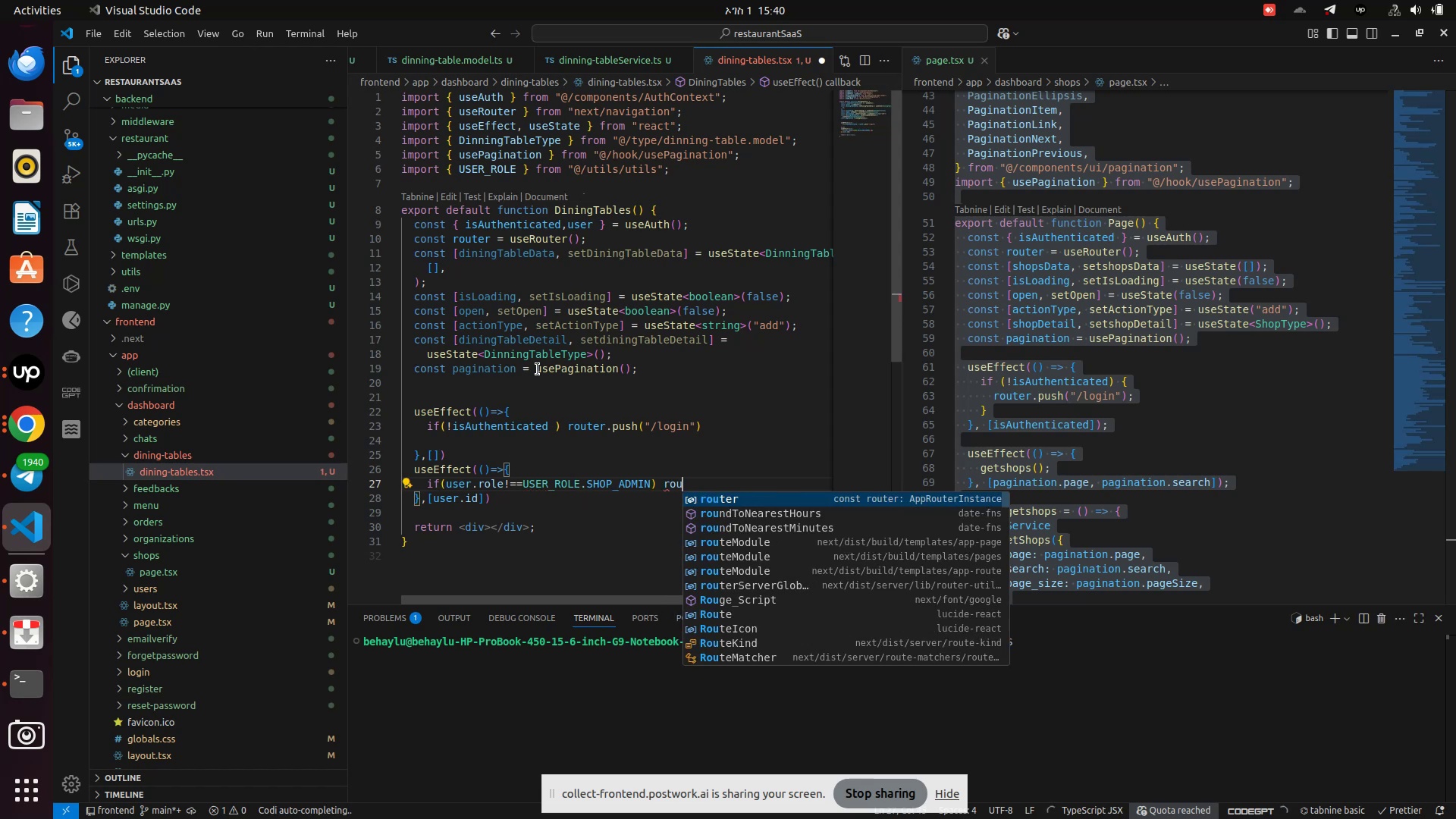 
key(Enter)
 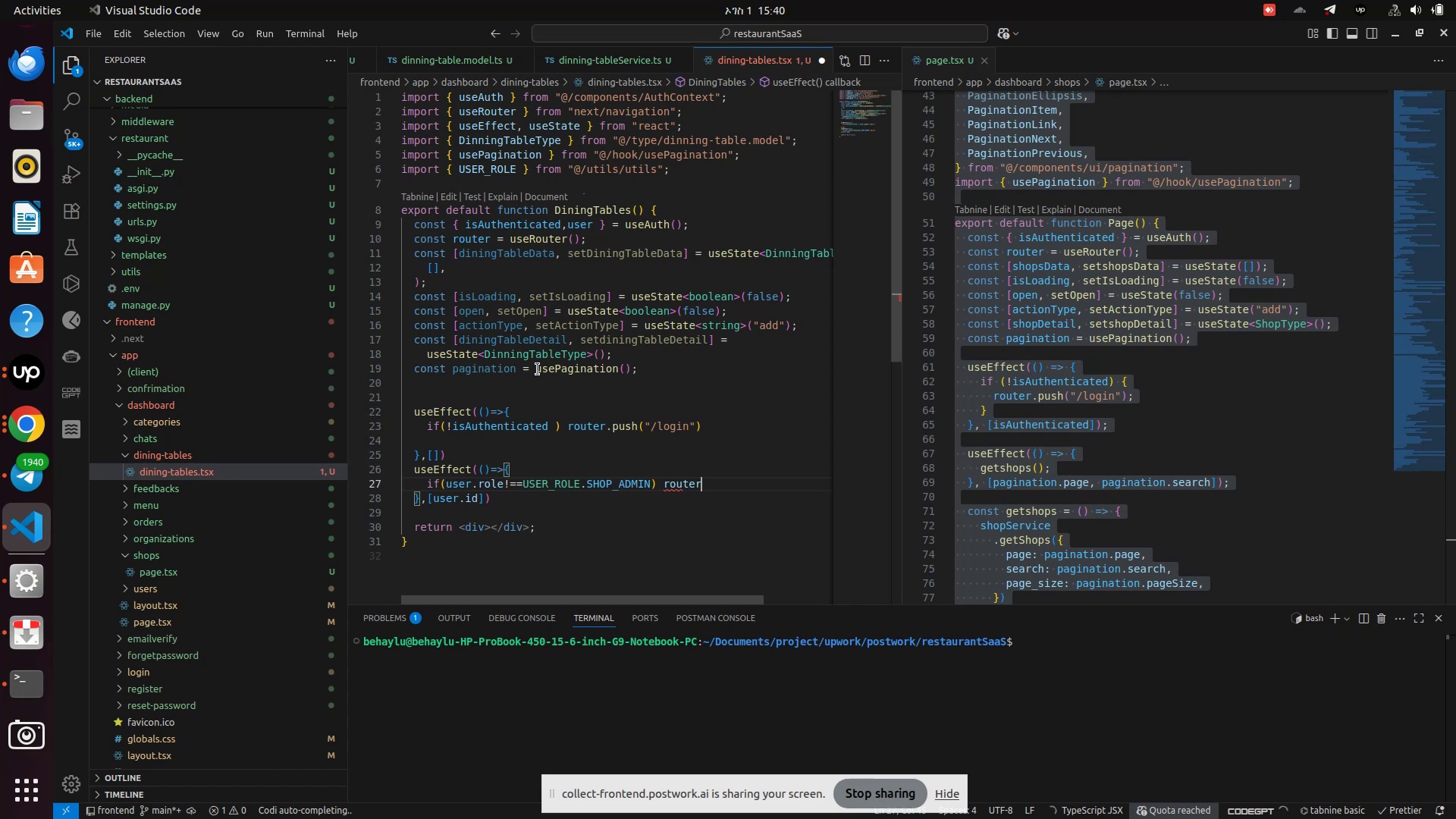 
type(.pus)
 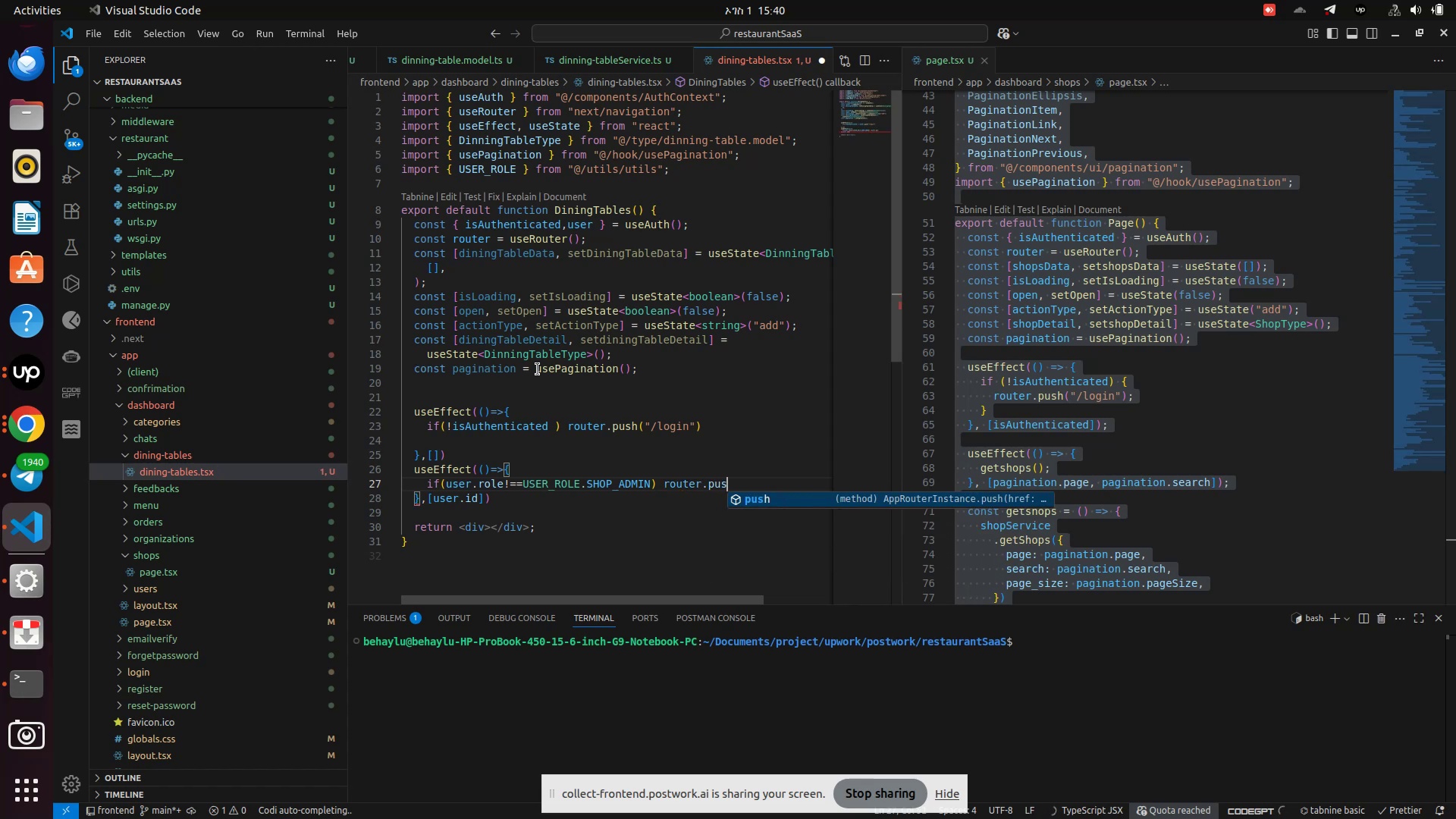 
key(Enter)
 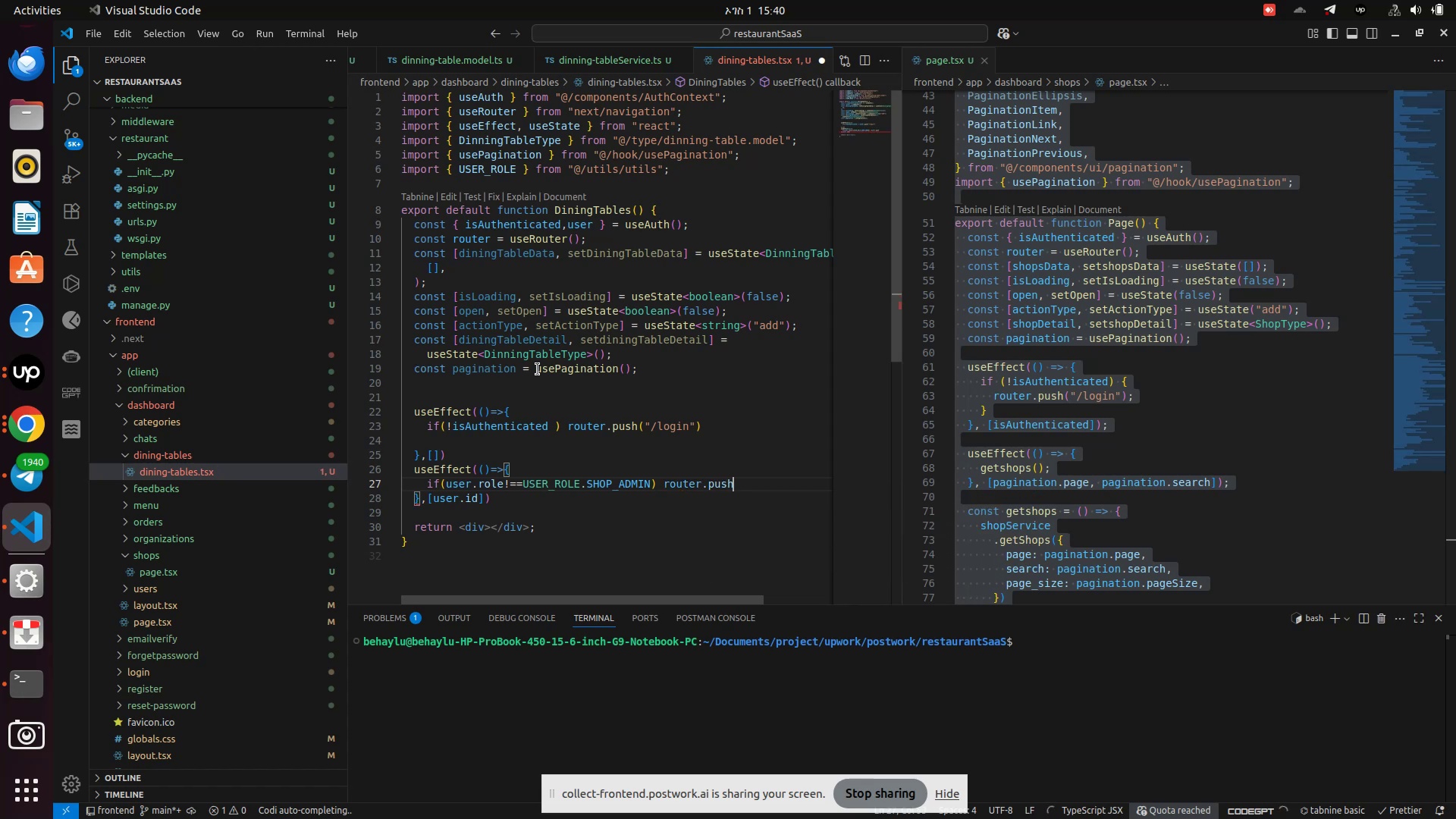 
key(Shift+9)
 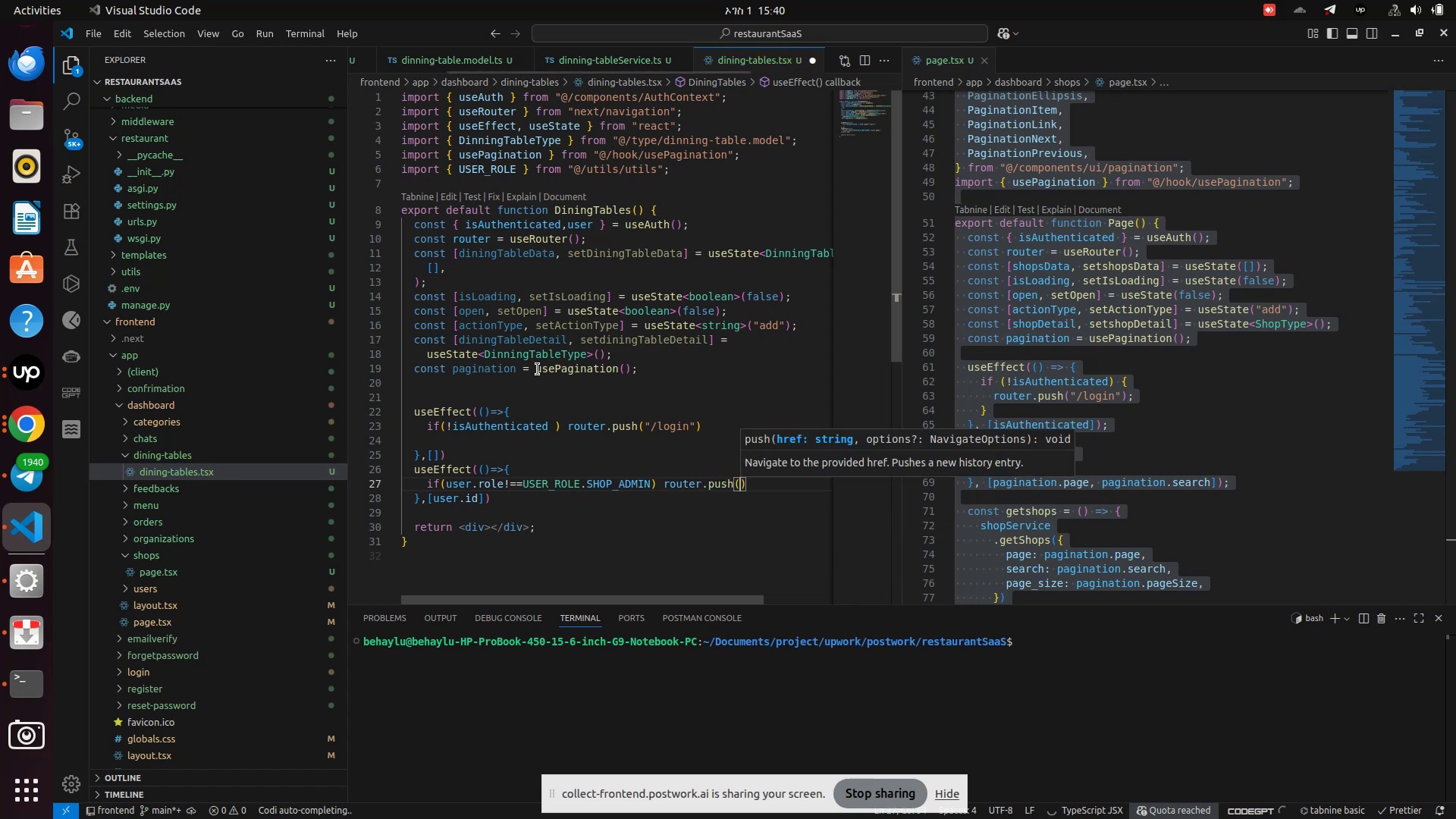 
key(Shift+Quote)
 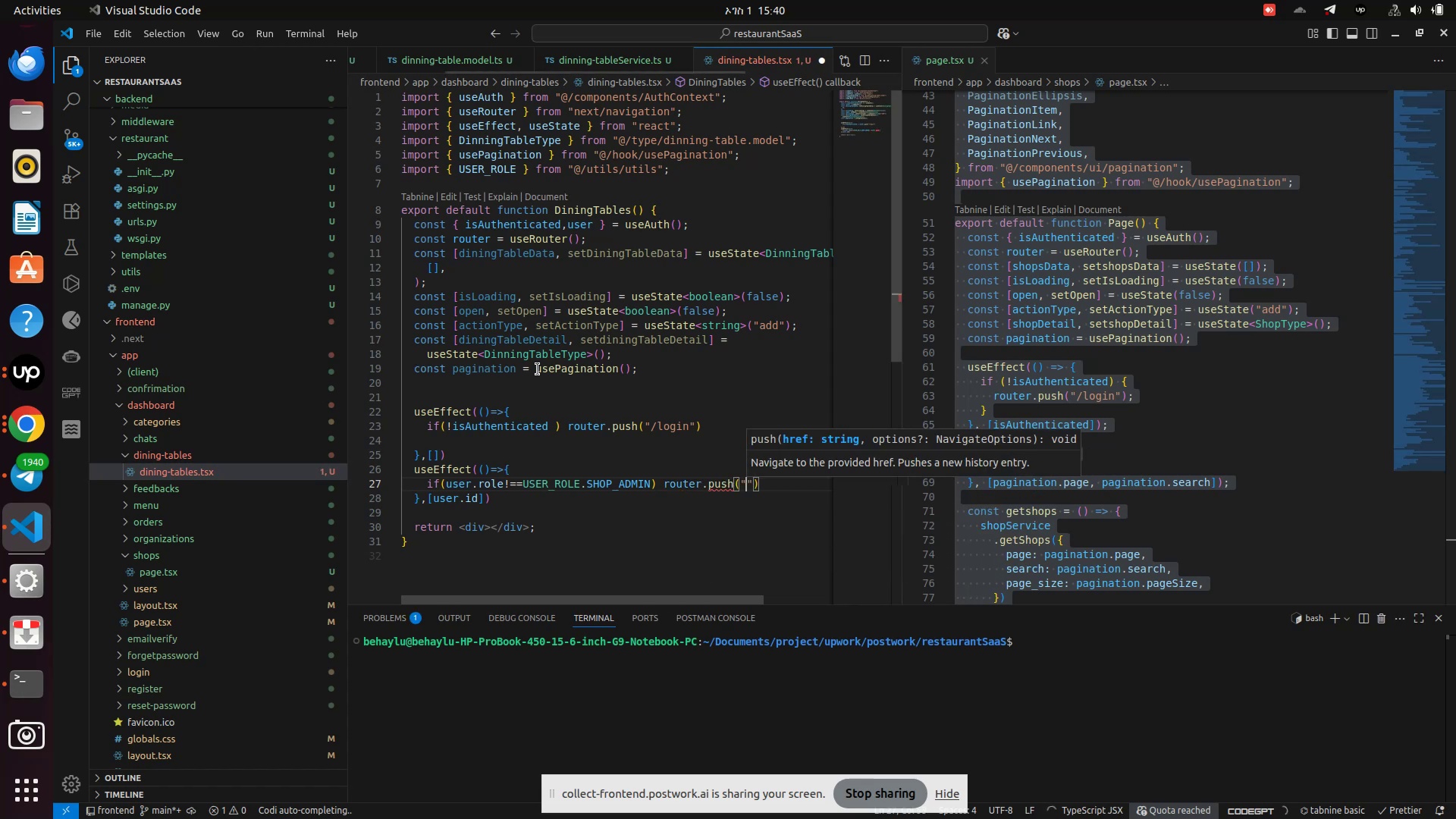 
key(Slash)
 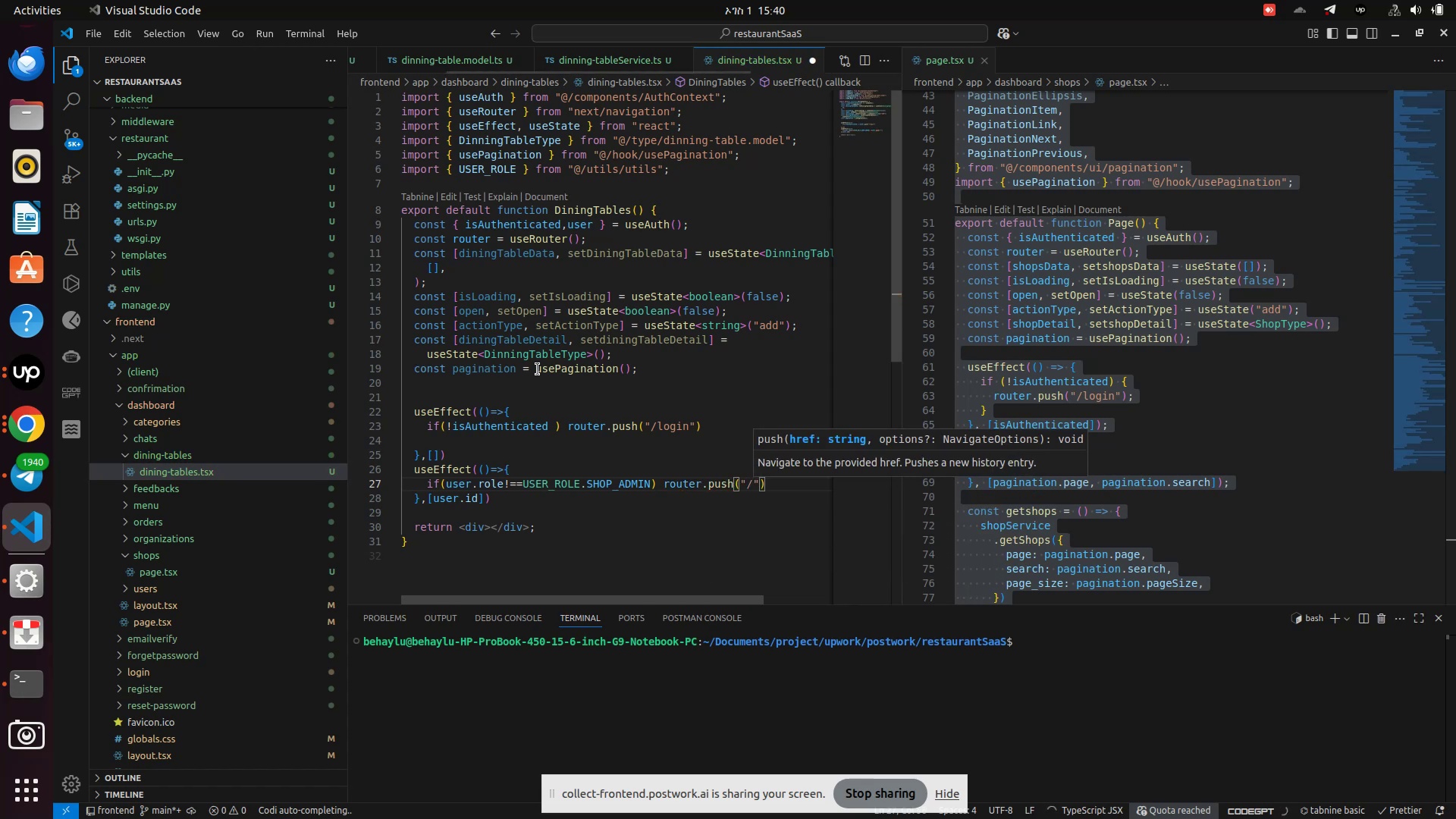 
key(Control+S)
 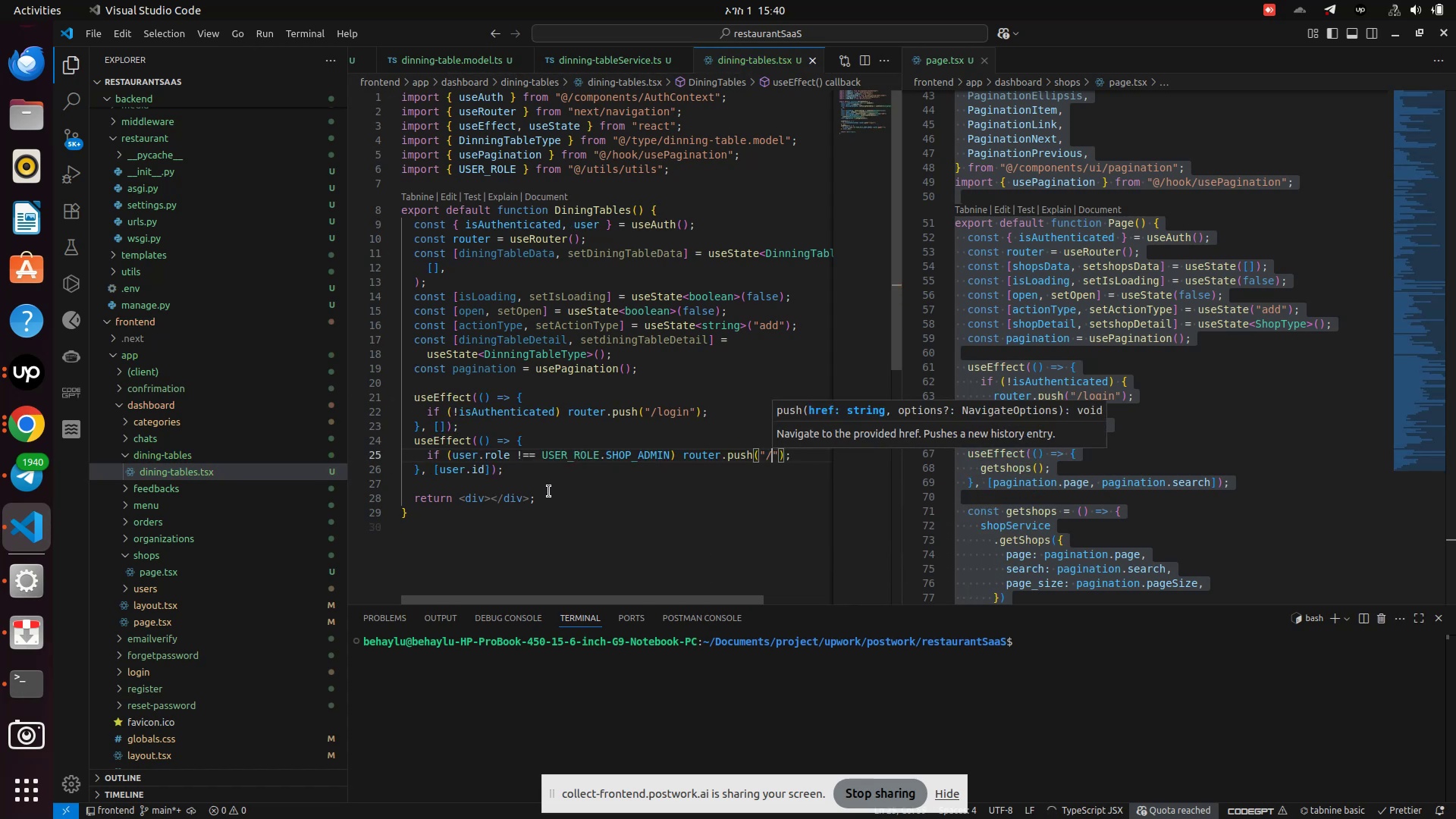 
left_click([559, 489])
 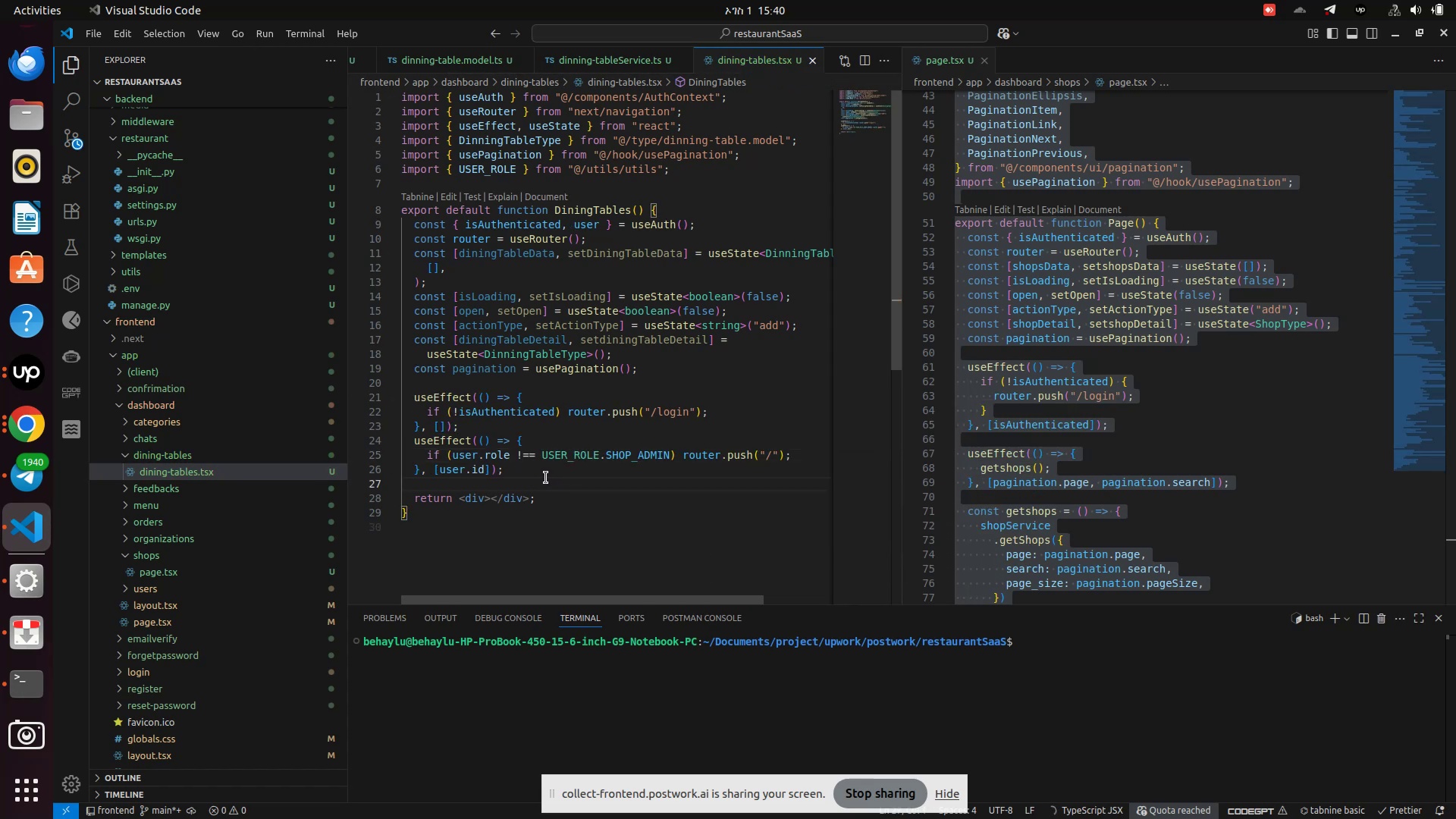 
left_click([544, 476])
 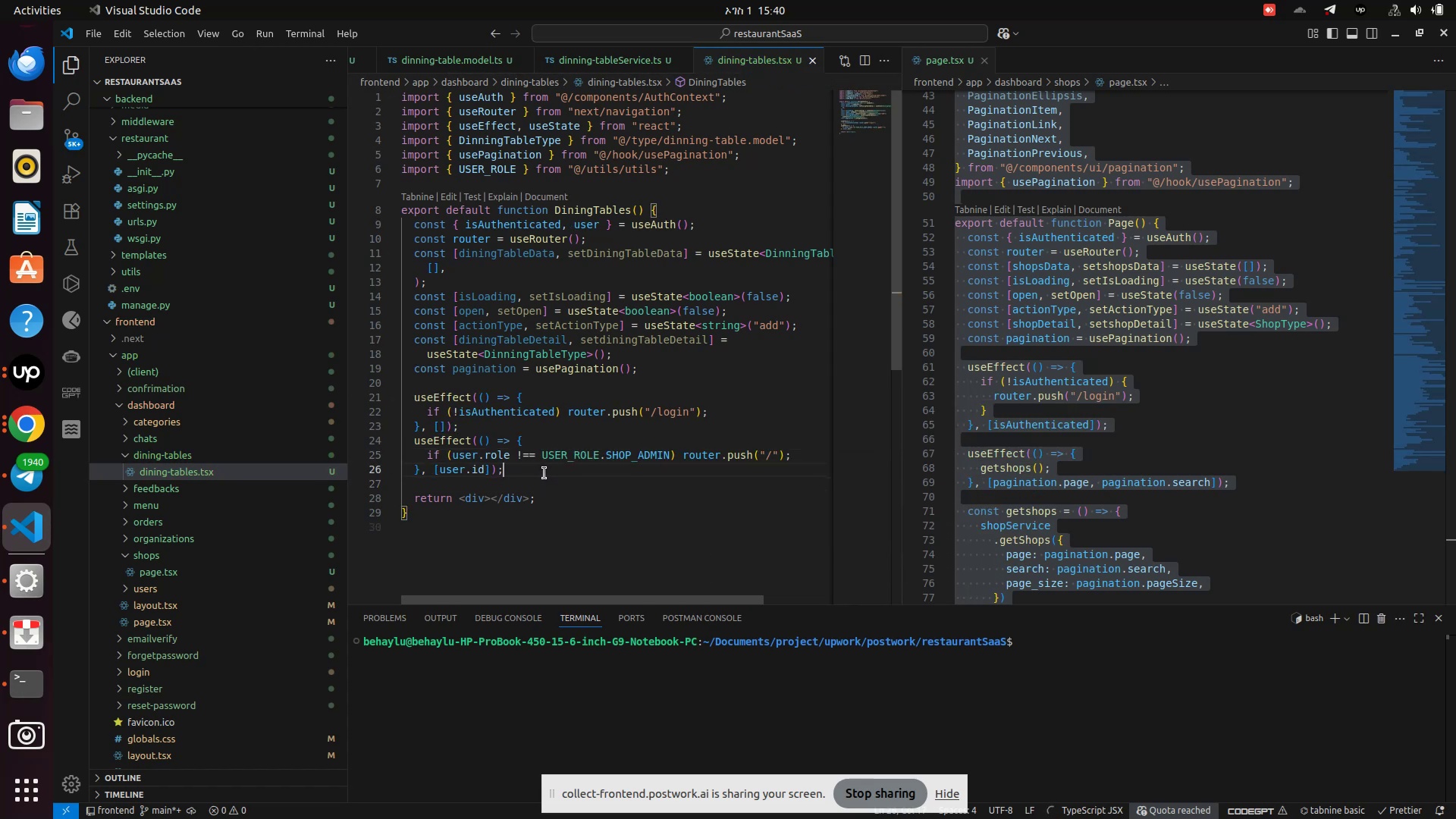 
key(Enter)
 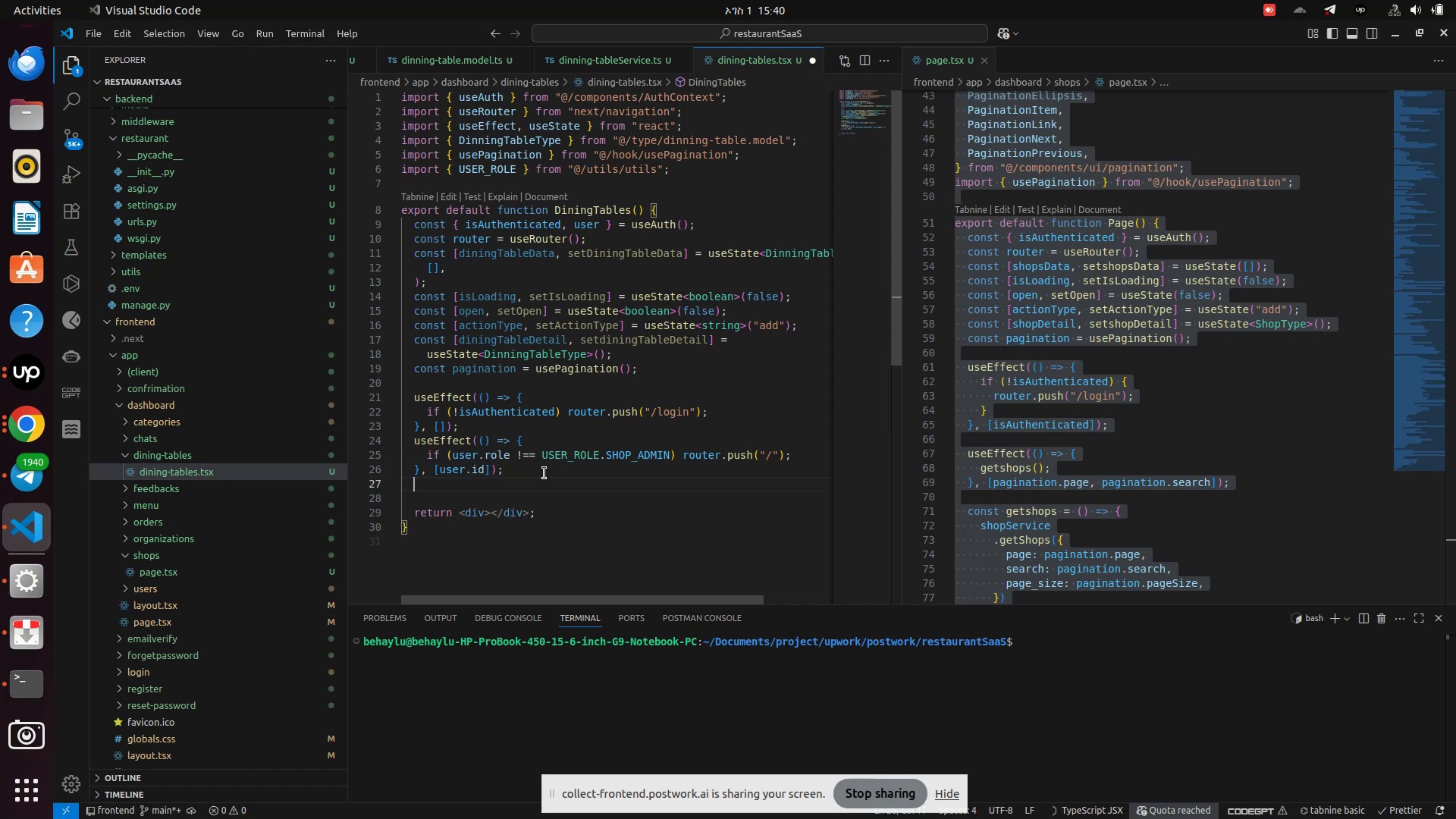 
key(Enter)
 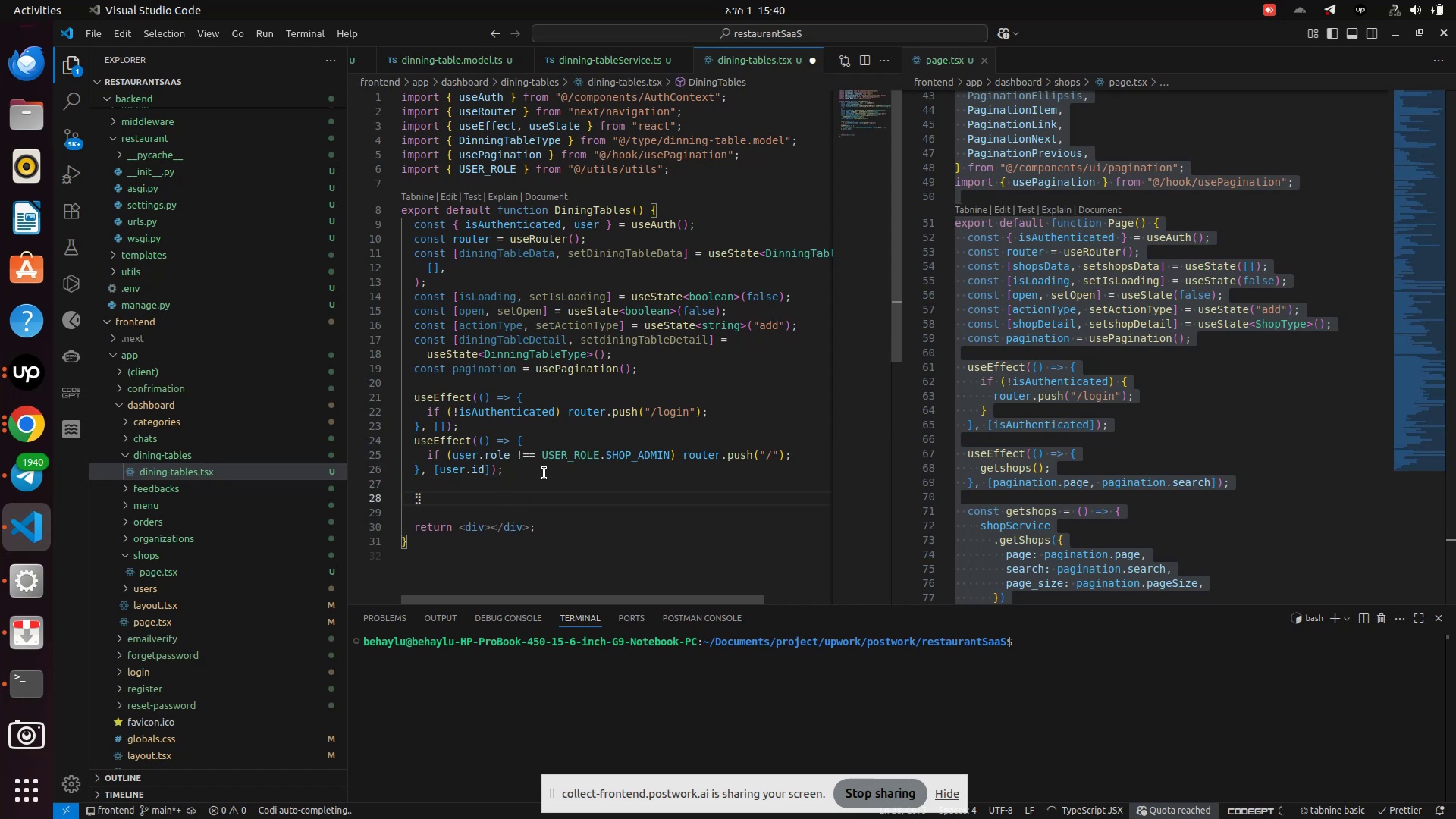 
type(use)
key(Backspace)
key(Backspace)
 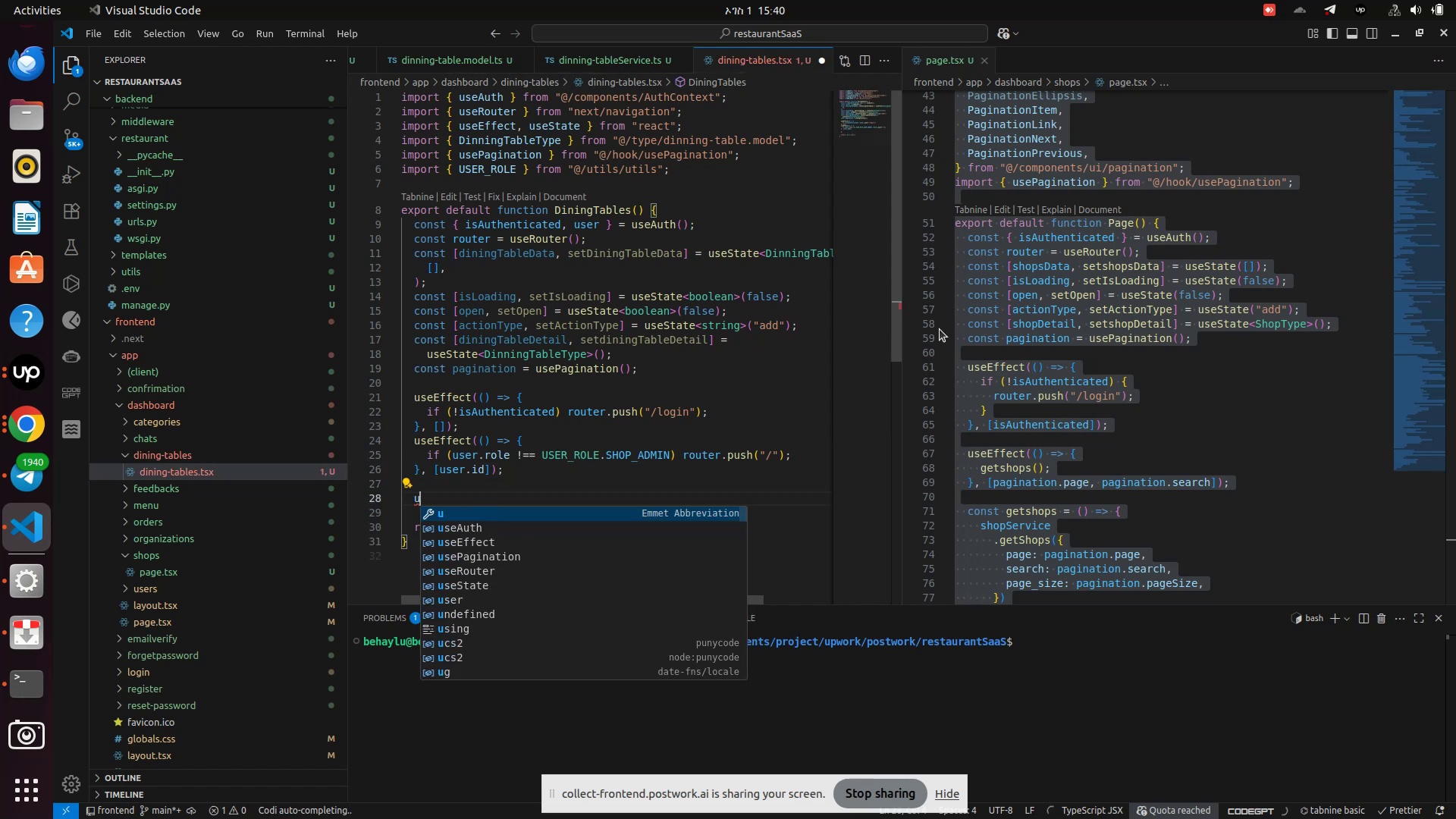 
scroll: coordinate [1169, 405], scroll_direction: down, amount: 20.0
 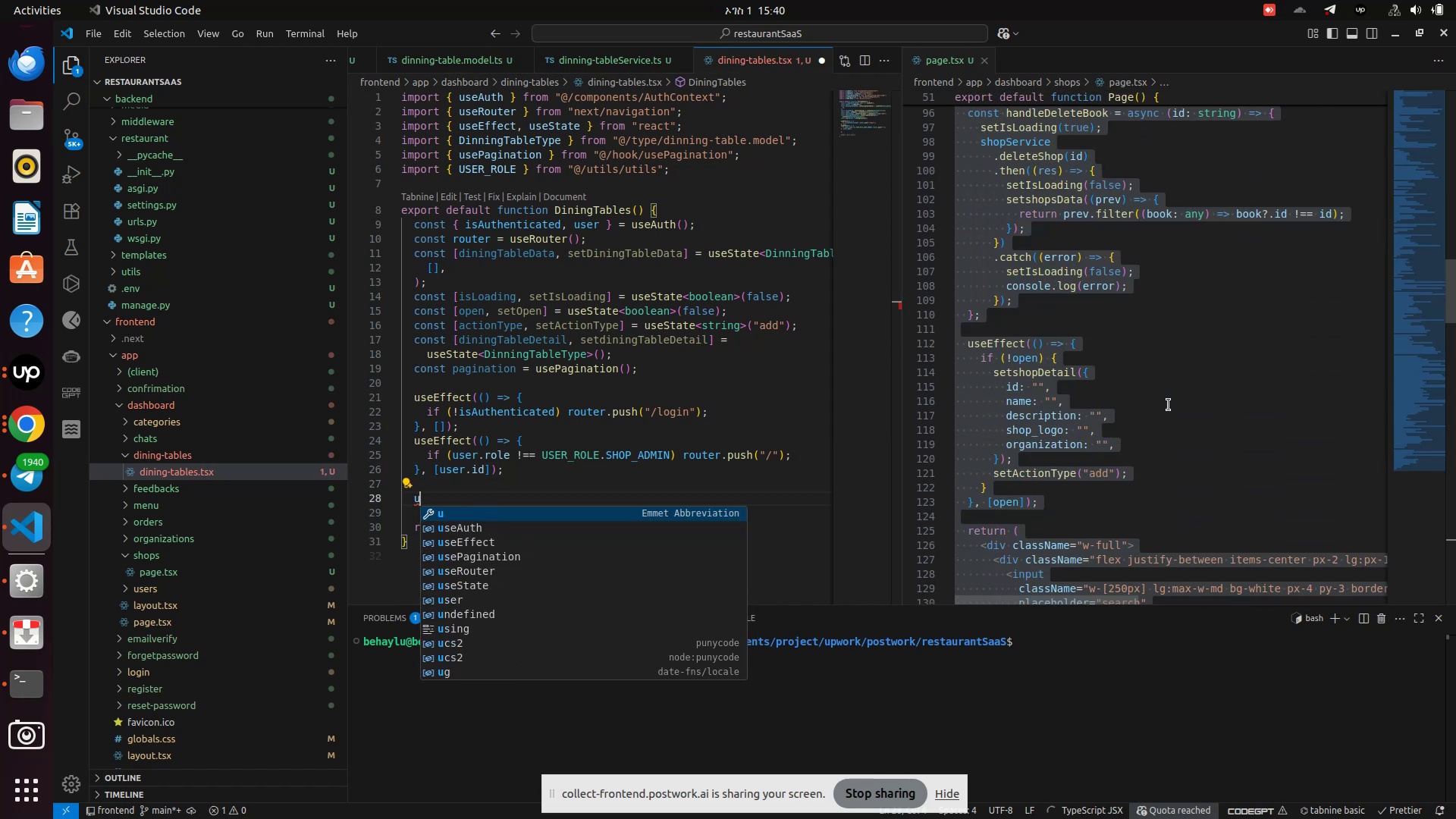 
scroll: coordinate [1169, 405], scroll_direction: up, amount: 6.0
 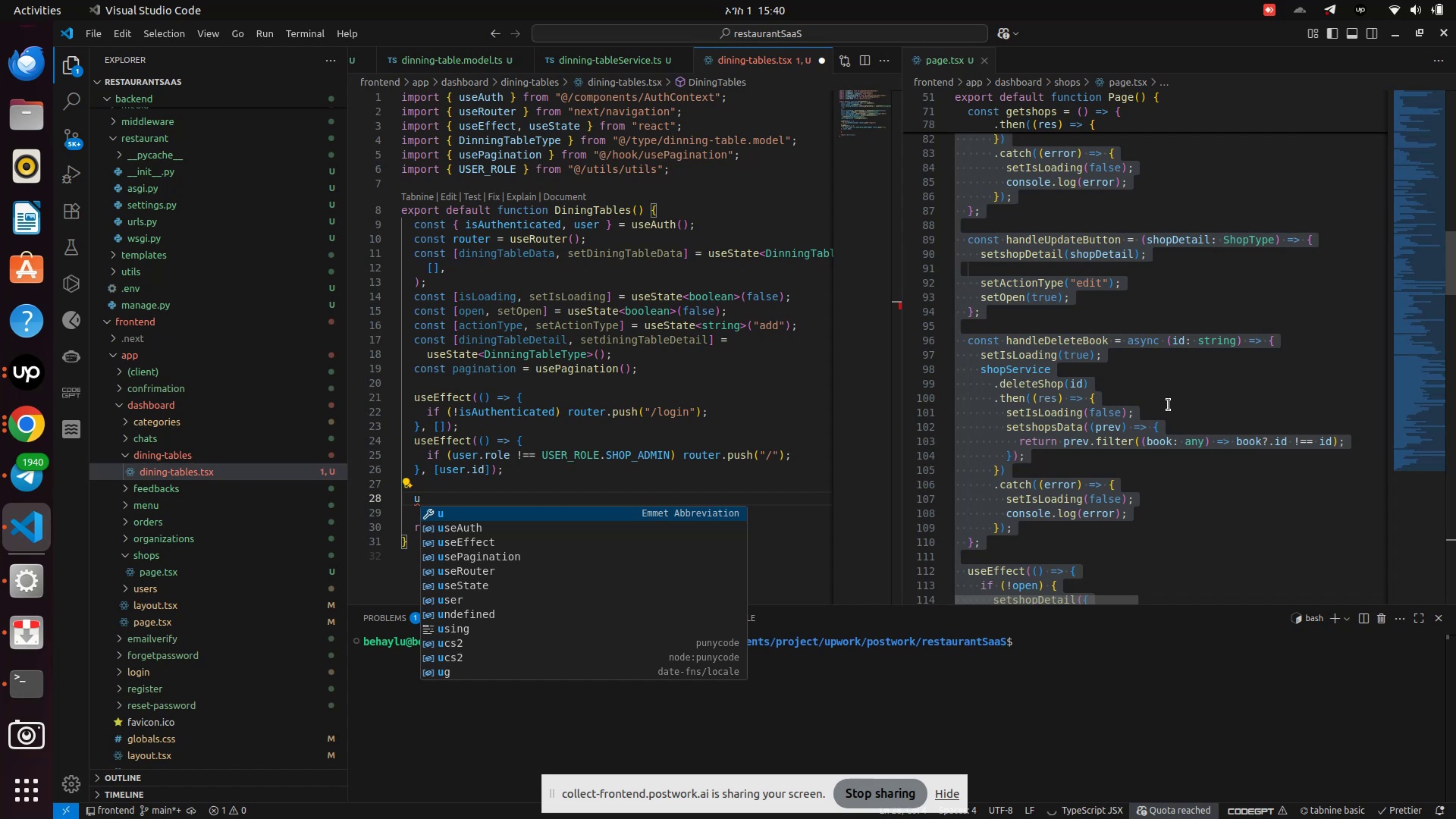 
scroll: coordinate [1169, 405], scroll_direction: down, amount: 4.0
 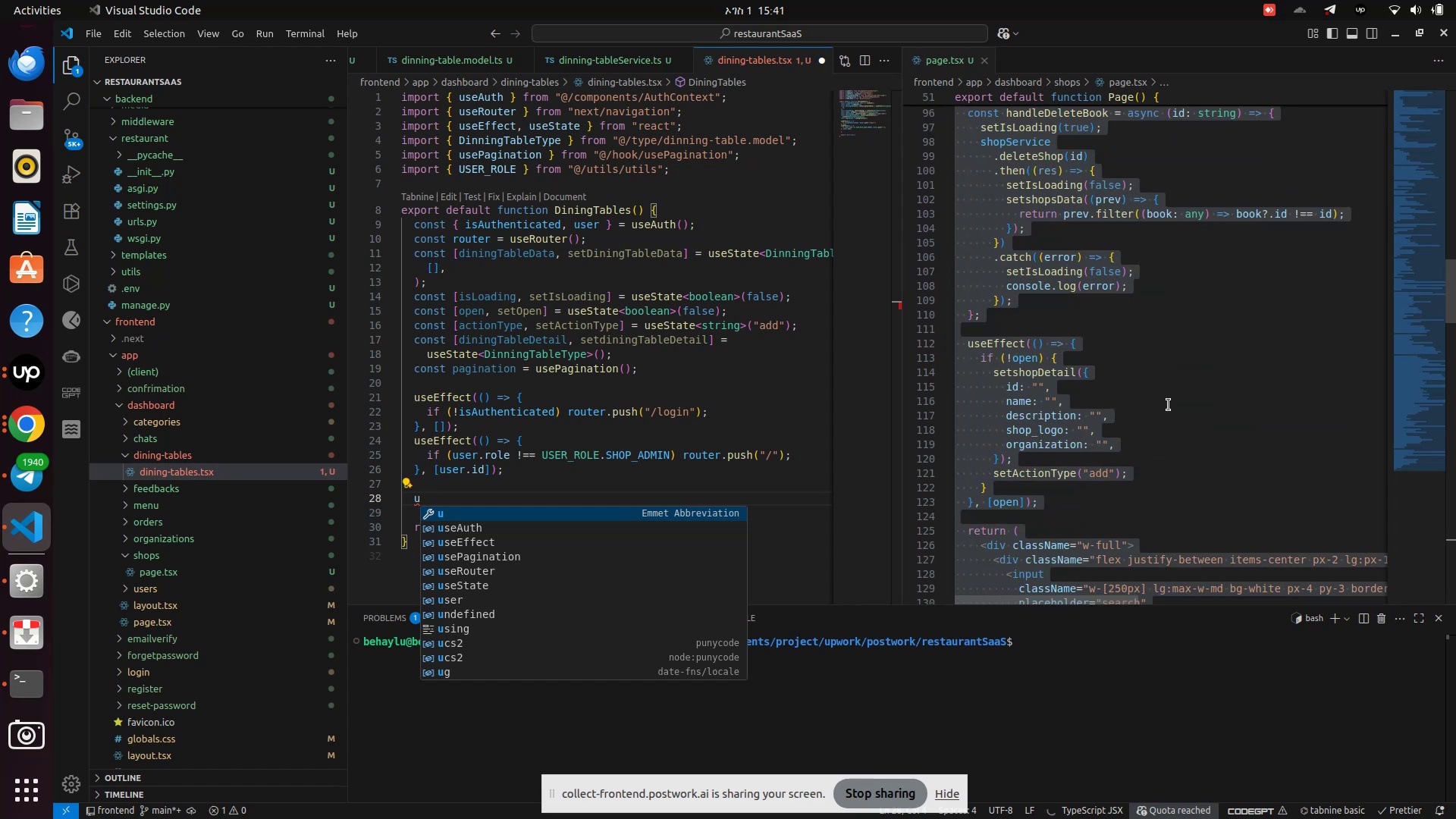 
scroll: coordinate [1140, 385], scroll_direction: up, amount: 7.0
 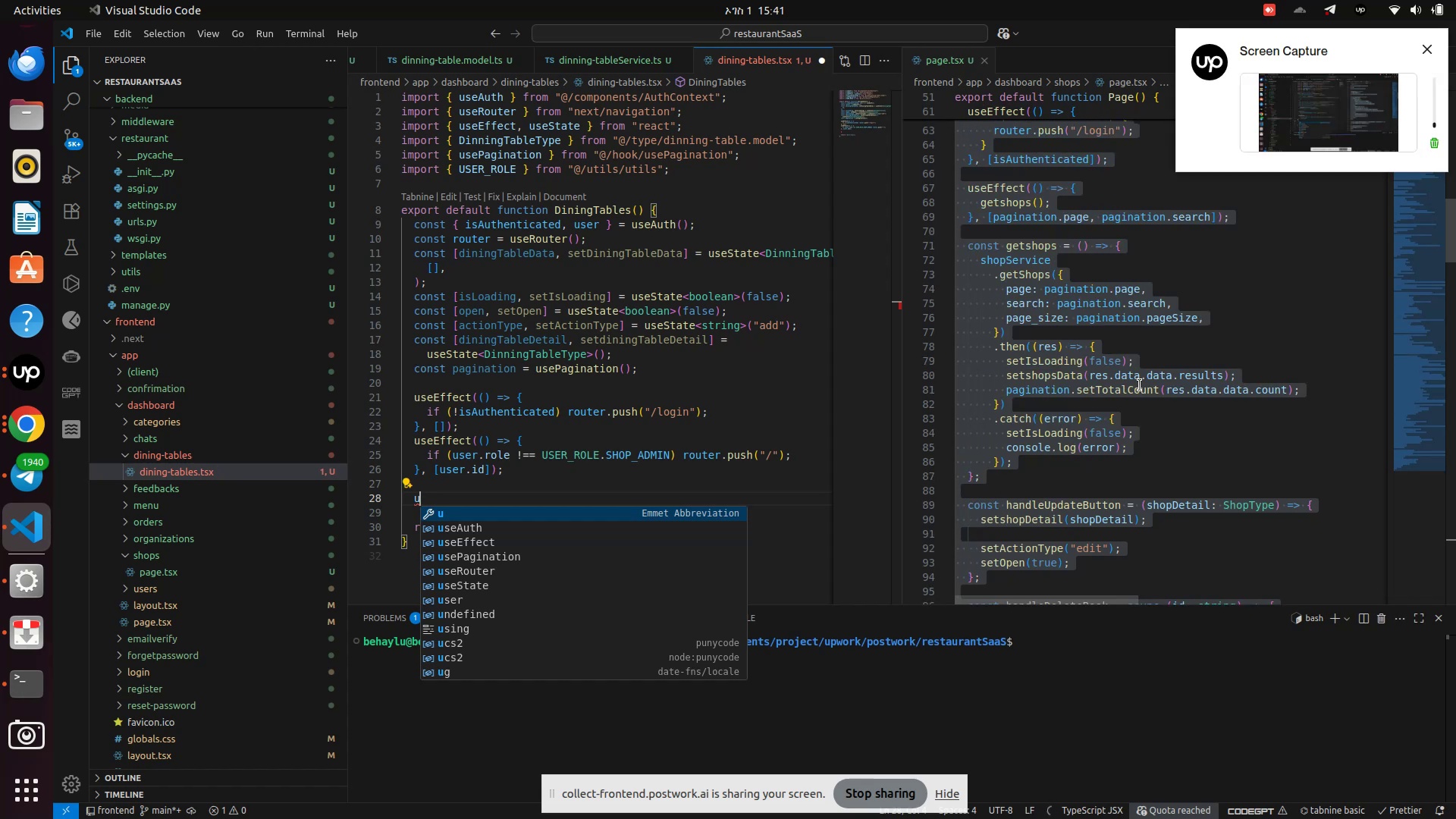 
wait(5.14)
 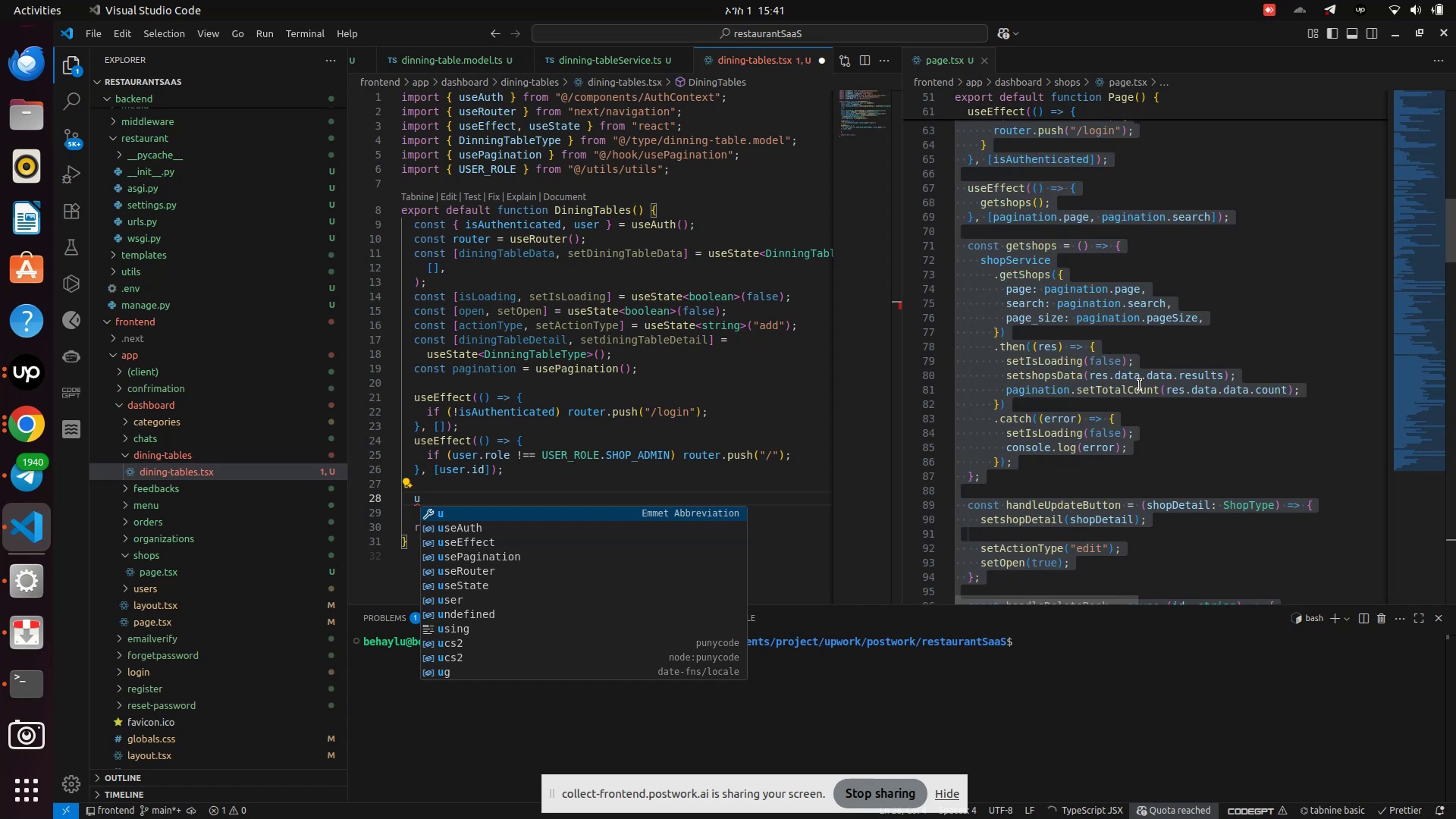 
key(Backspace)
 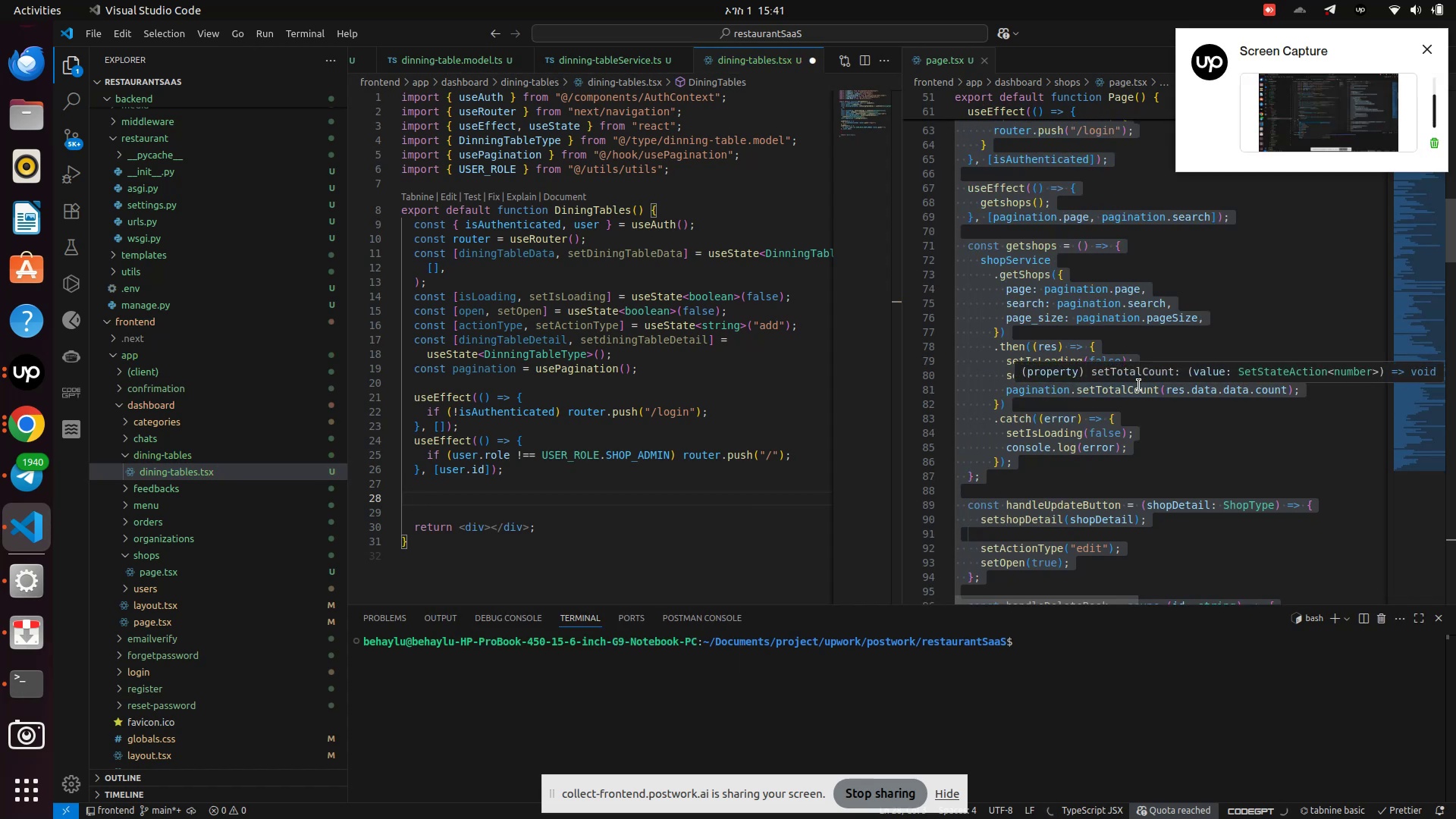 
type(const getDinn)
key(Backspace)
type(ingTable)
 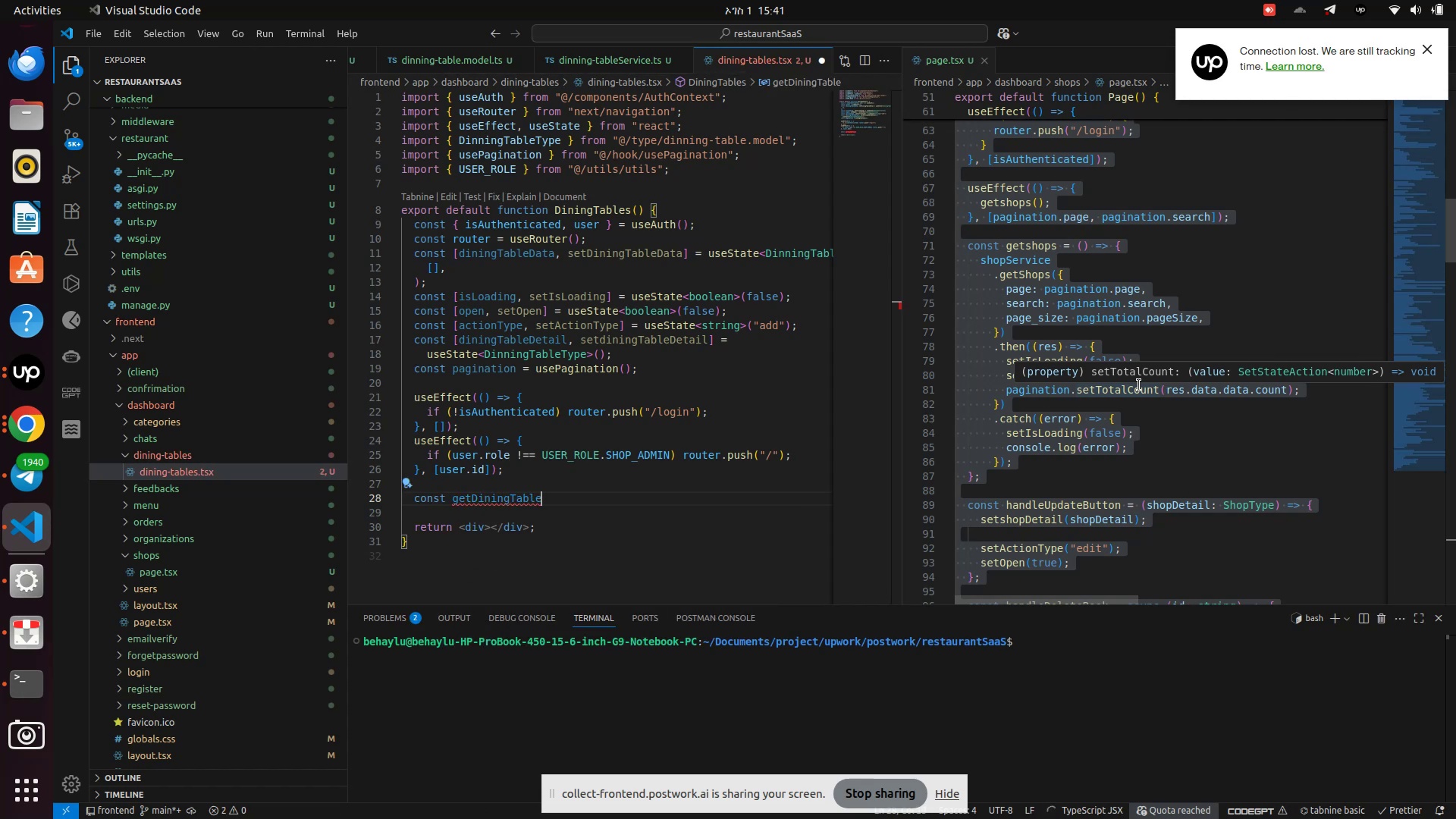 
wait(5.84)
 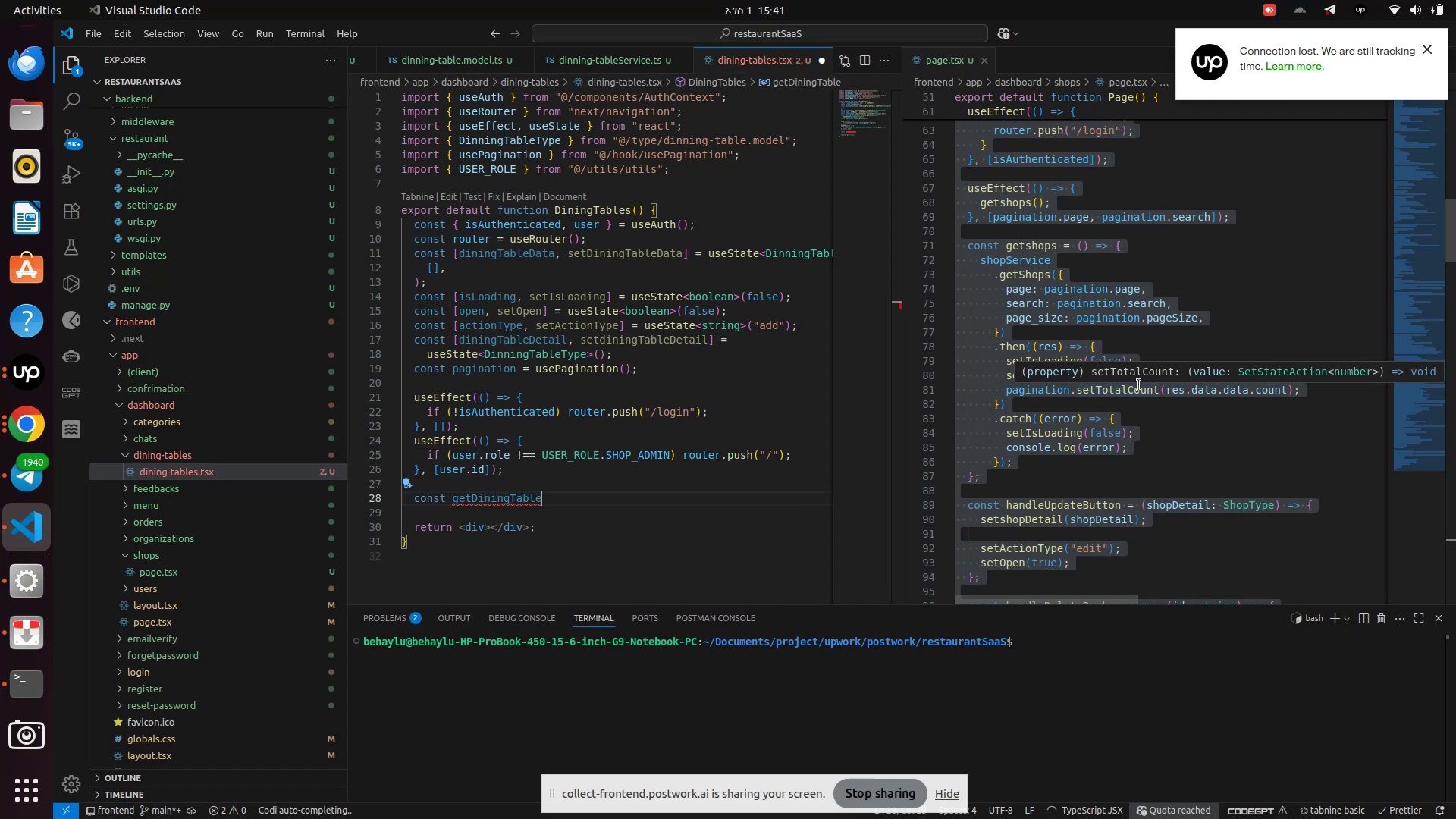 
left_click([1399, 18])
 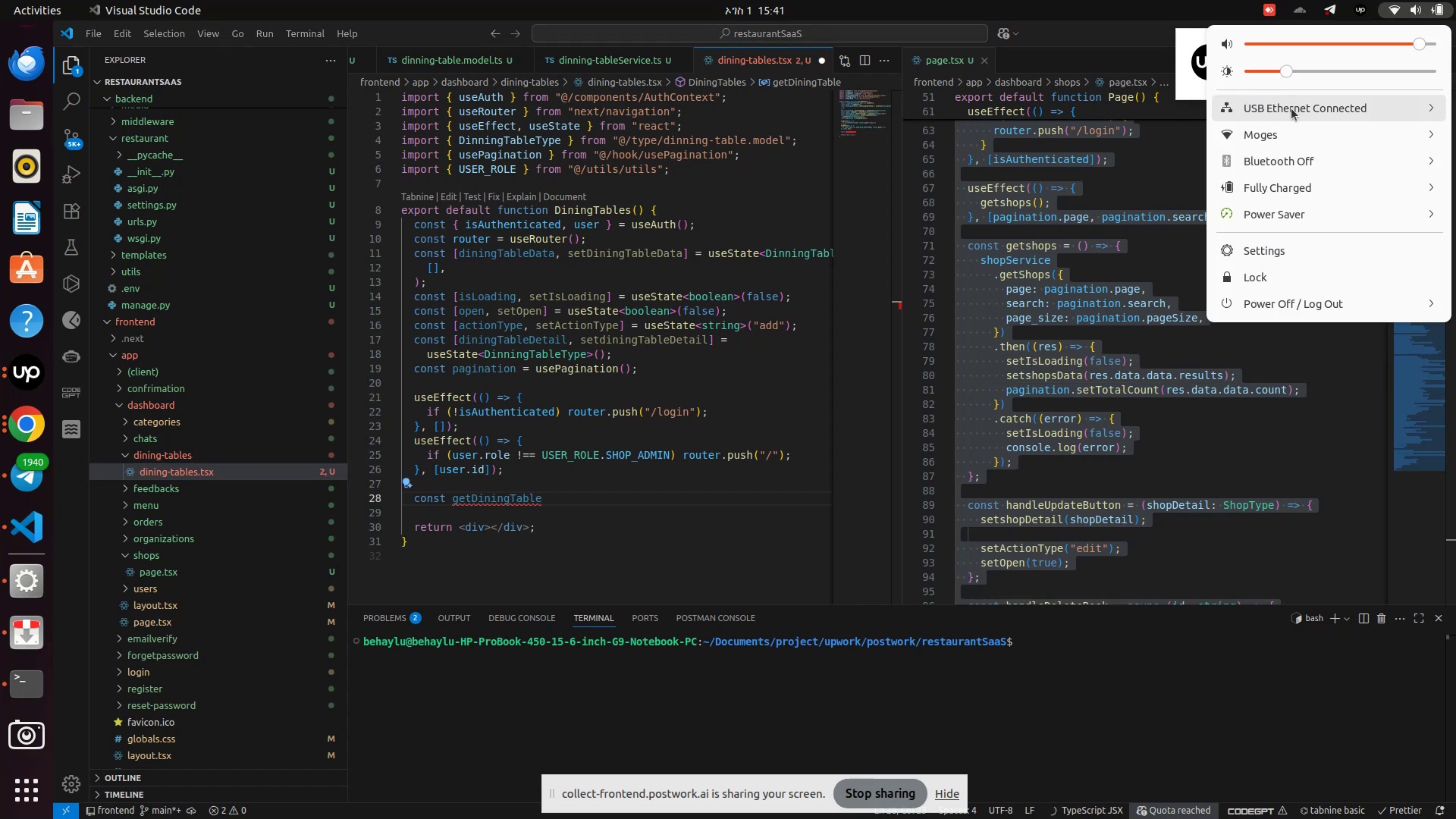 
left_click([1291, 114])
 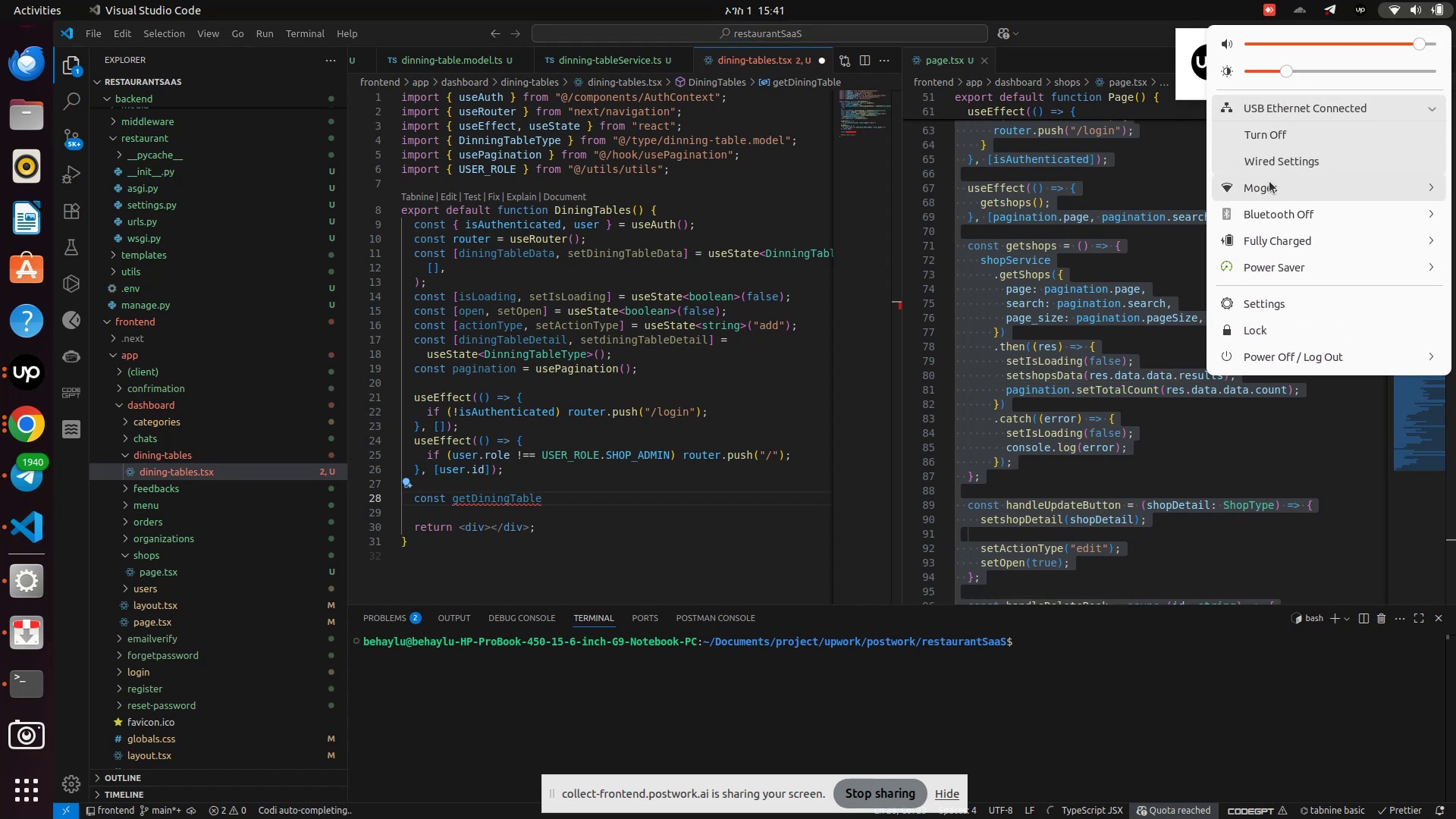 
left_click([1263, 187])
 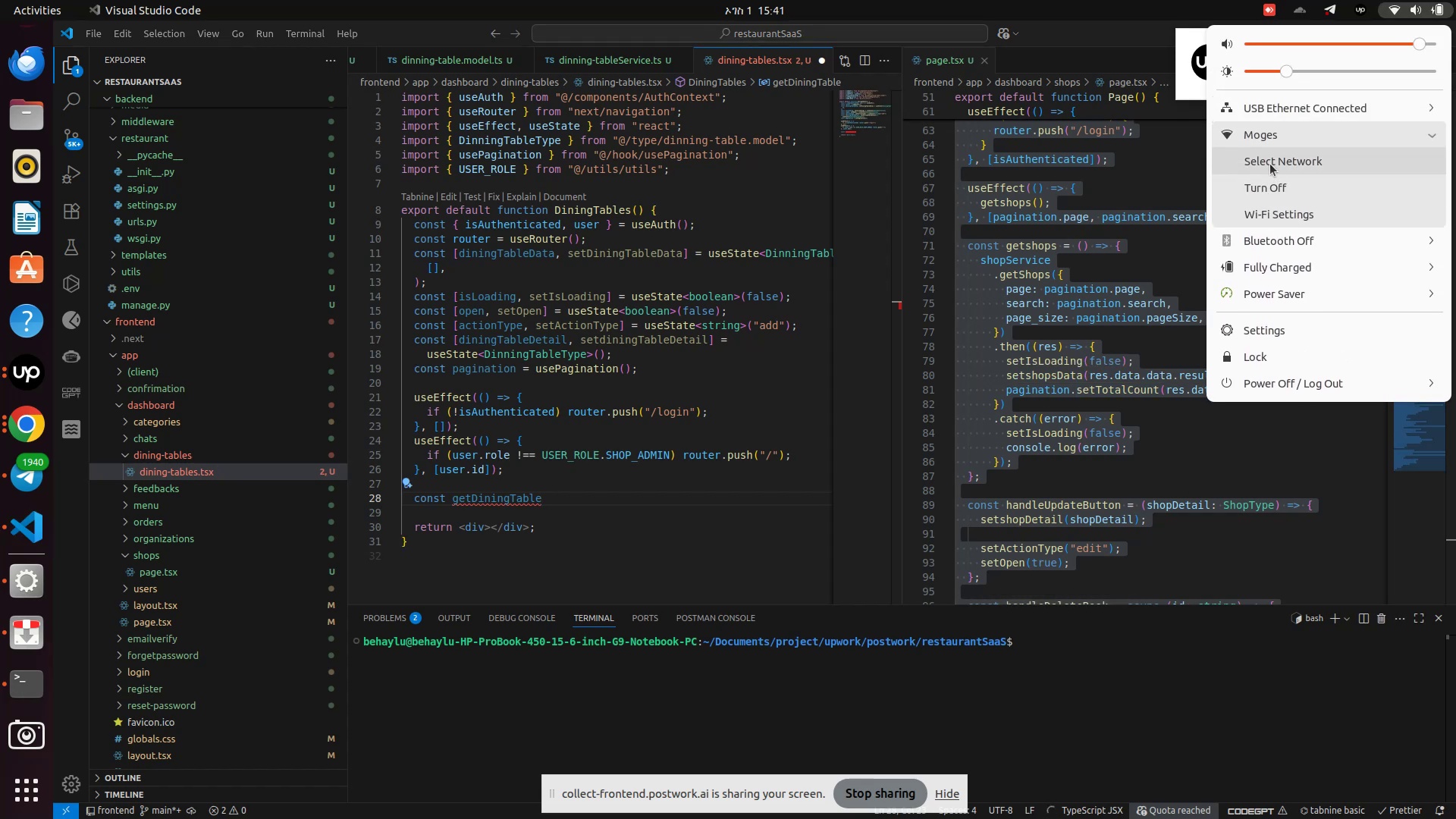 
left_click([1270, 163])
 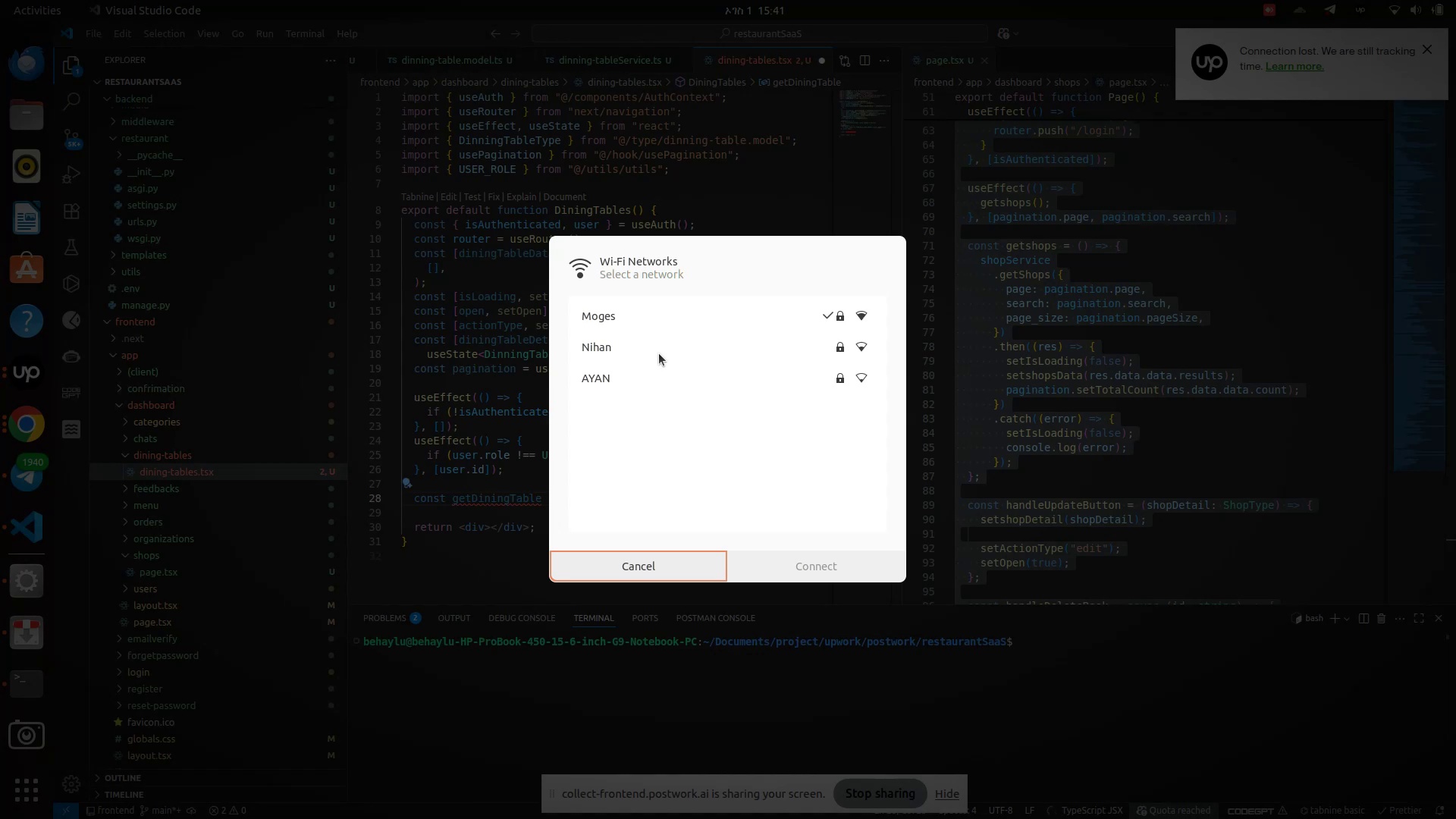 
wait(22.08)
 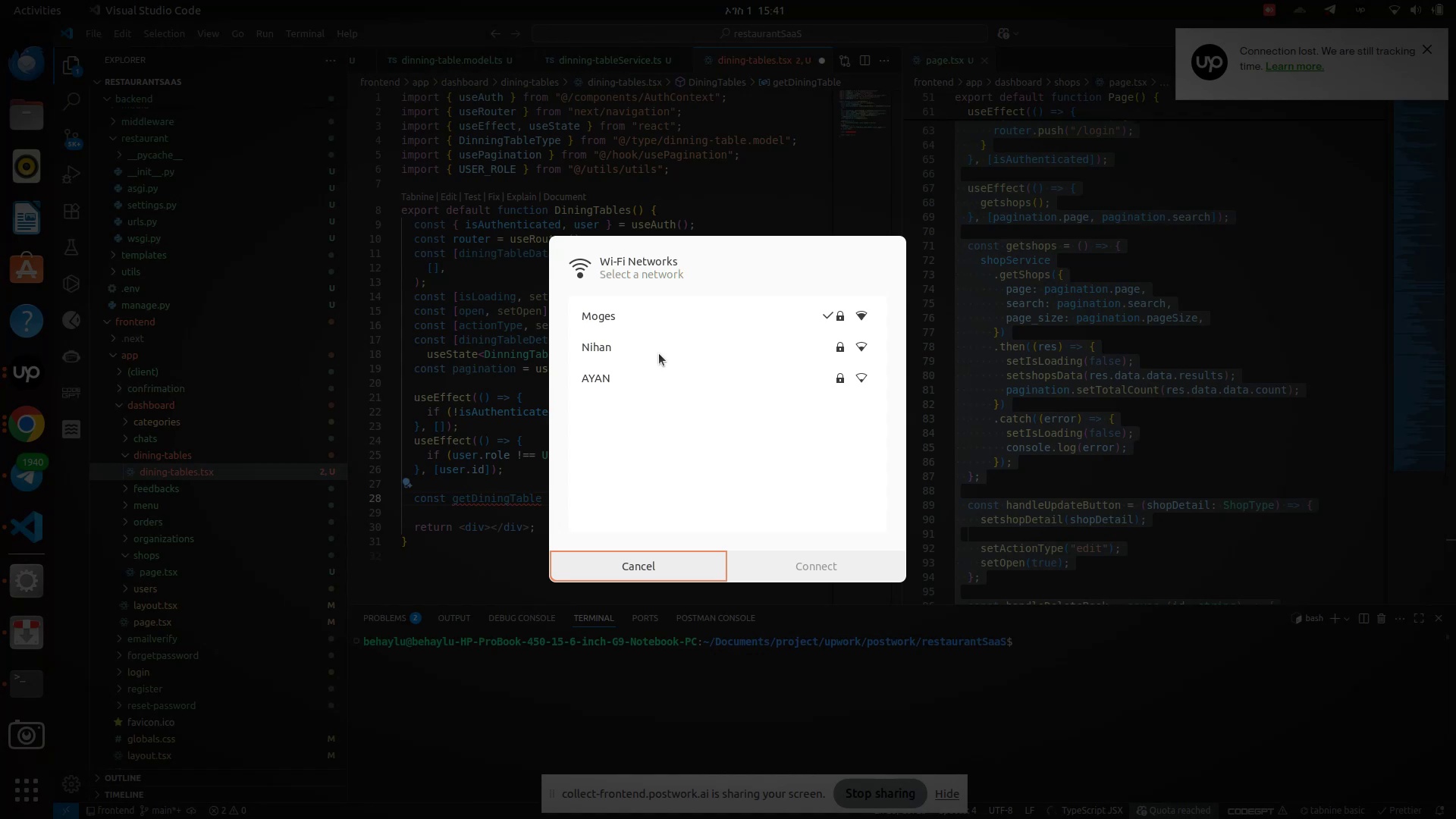 
left_click([679, 562])
 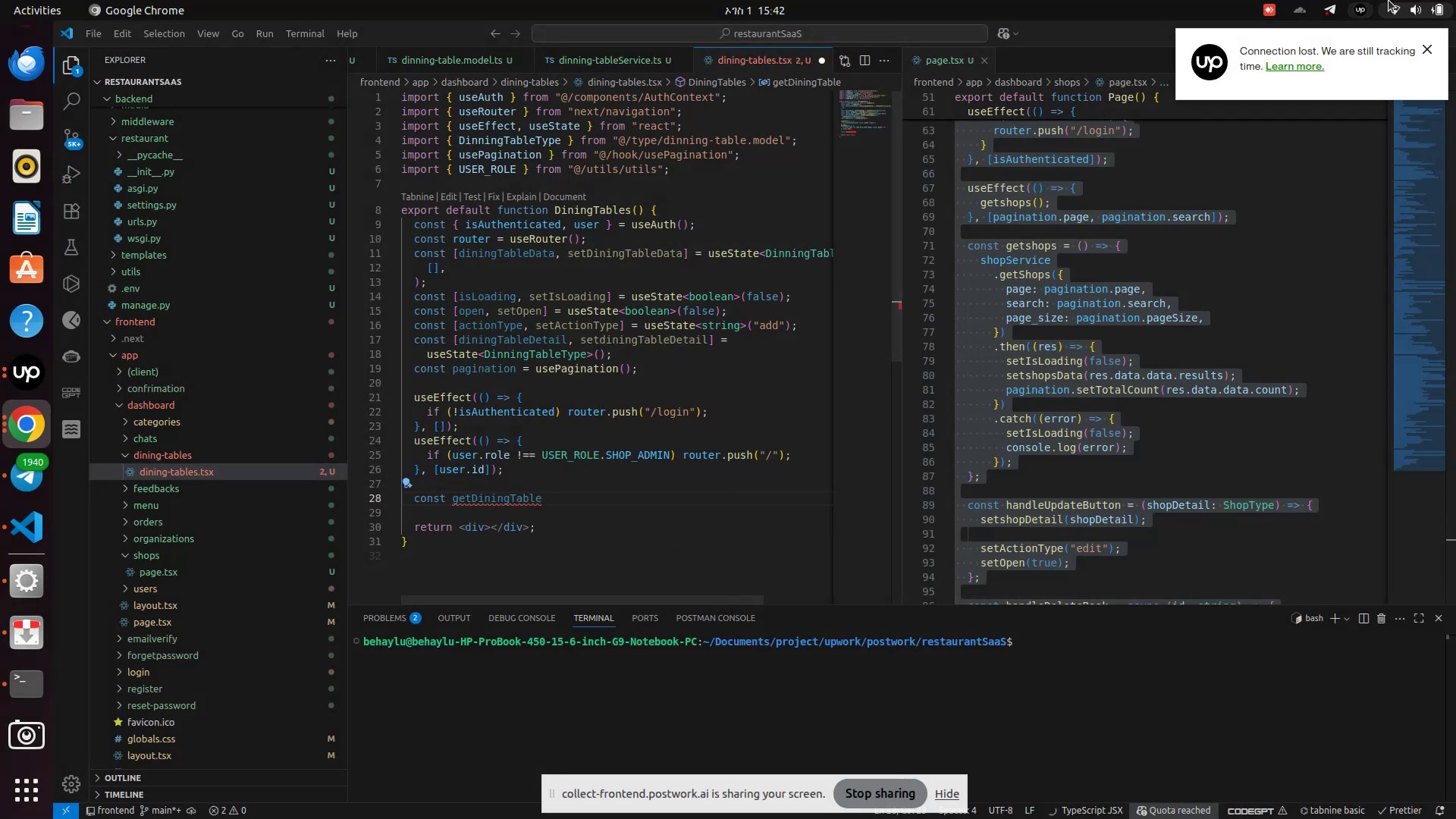 
left_click([1395, 0])
 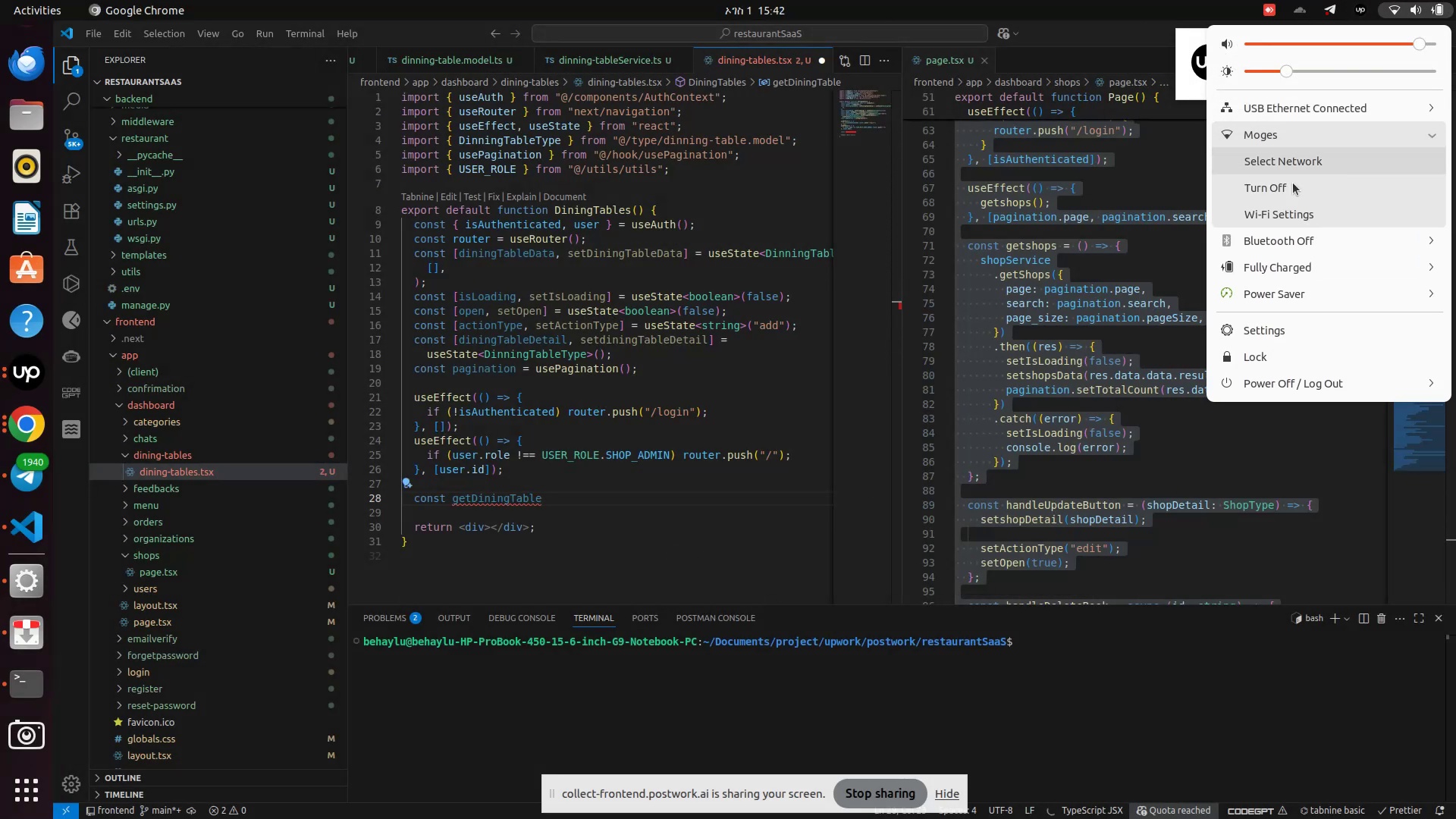 
left_click([1272, 162])
 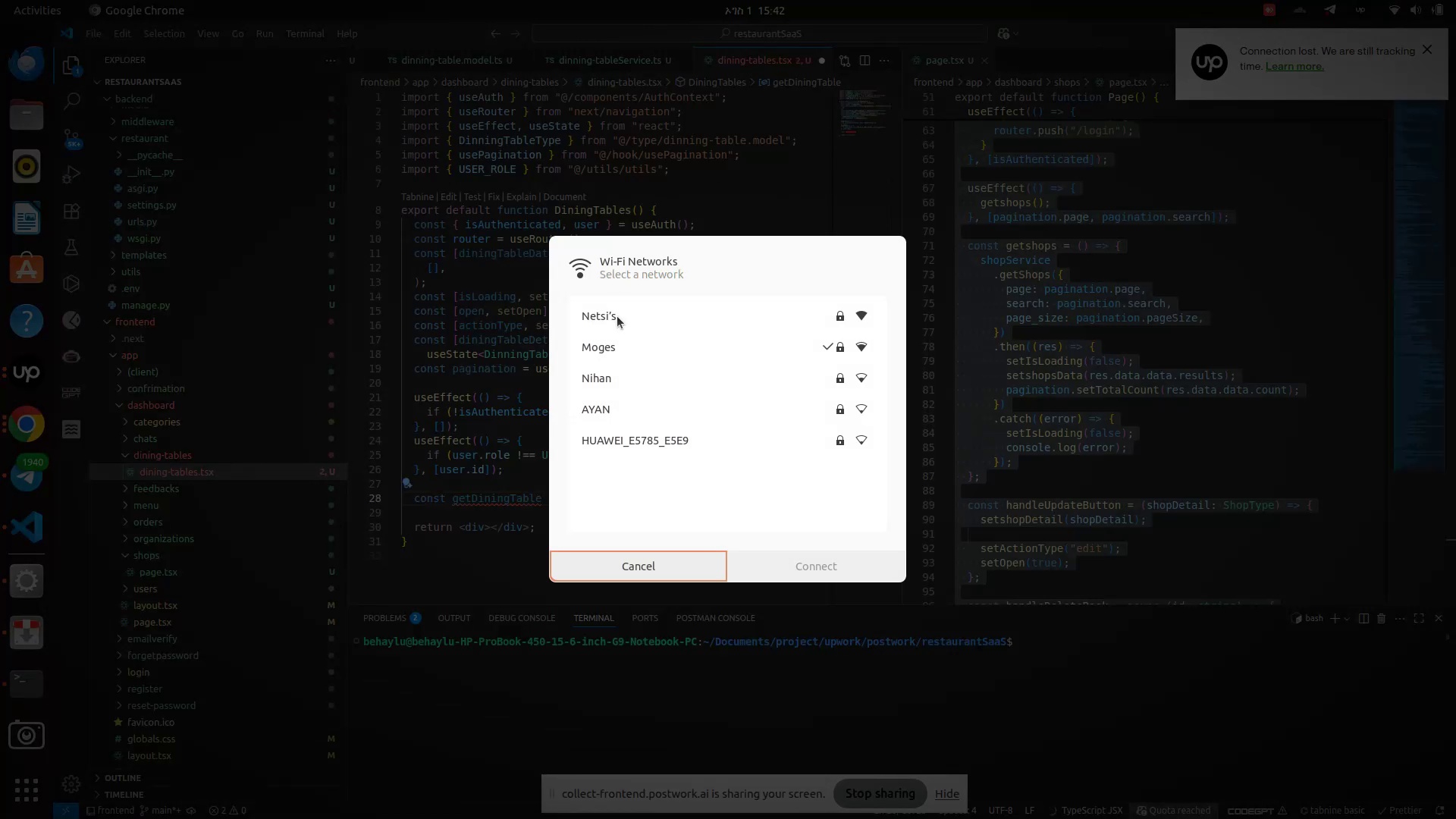 
left_click([617, 316])
 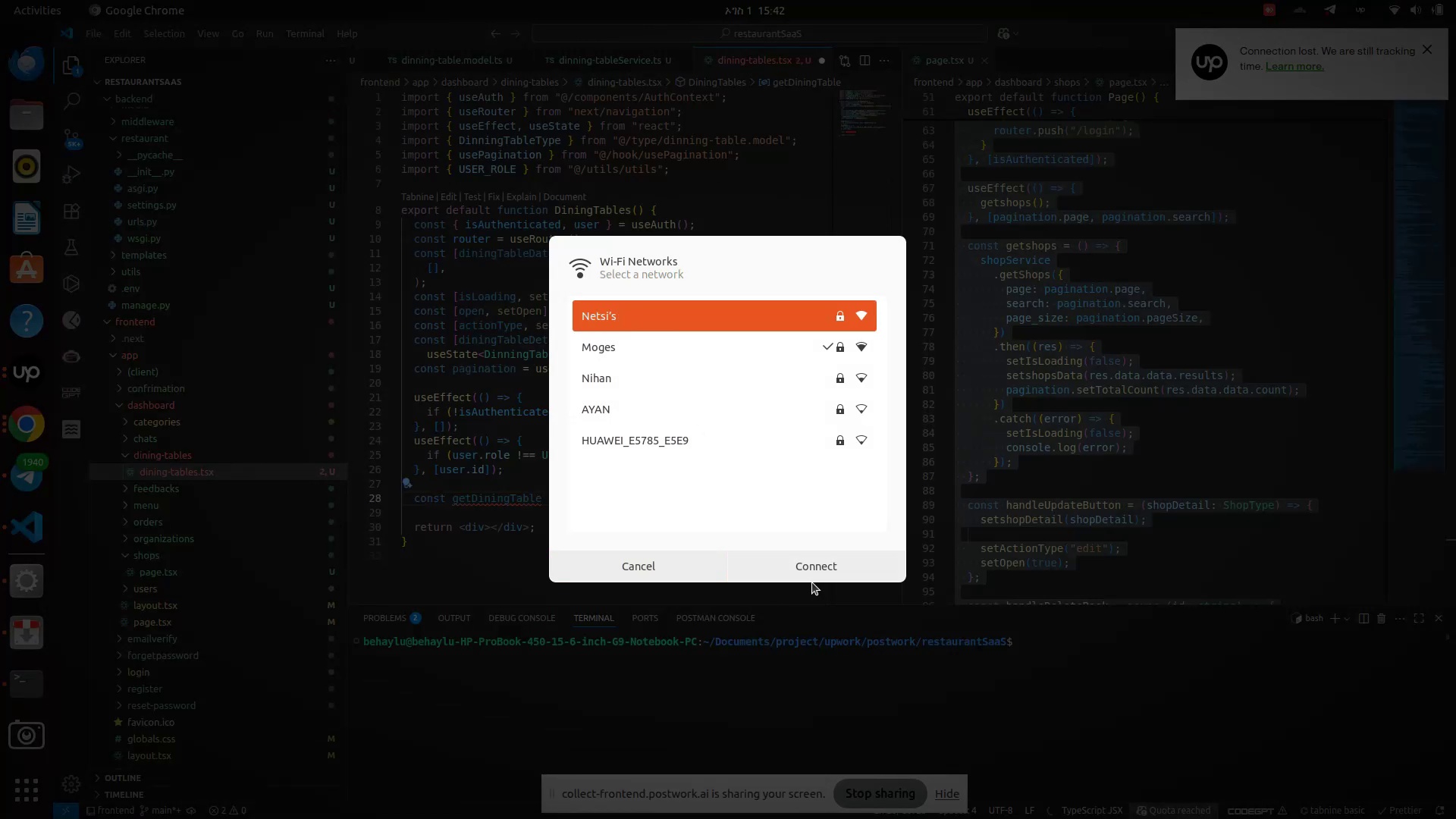 
left_click([812, 572])
 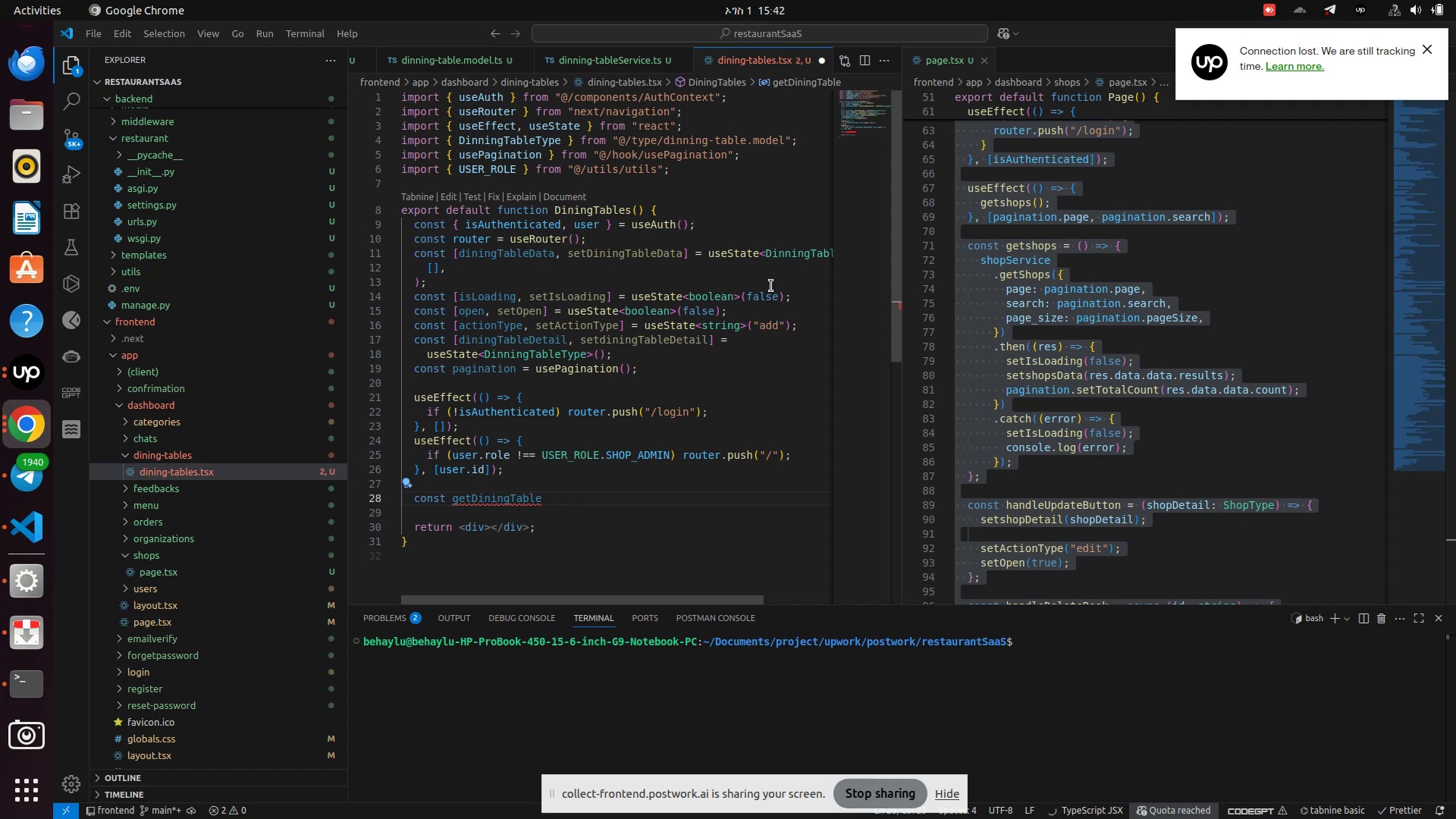 
wait(12.14)
 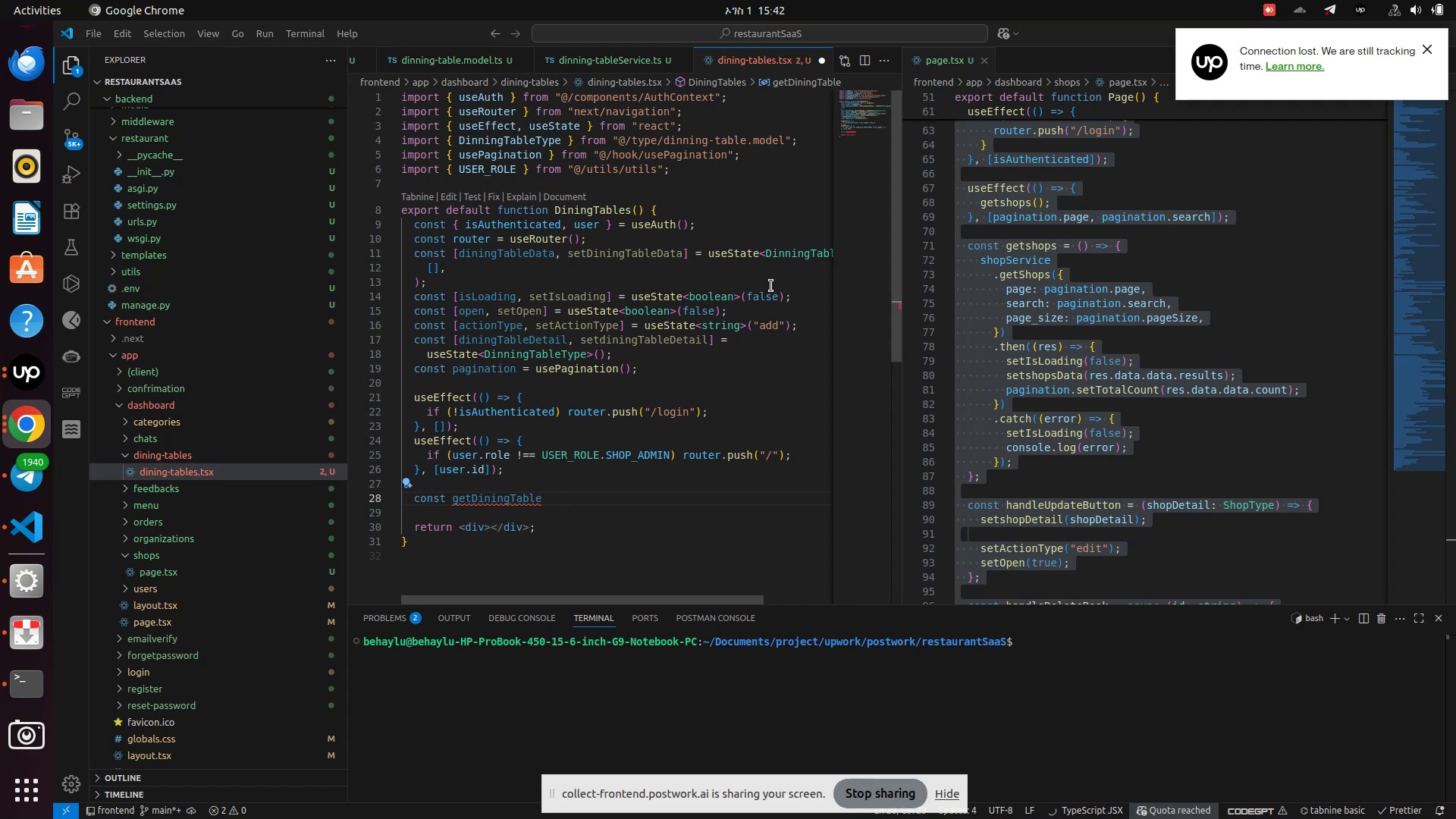 
left_click([20, 581])
 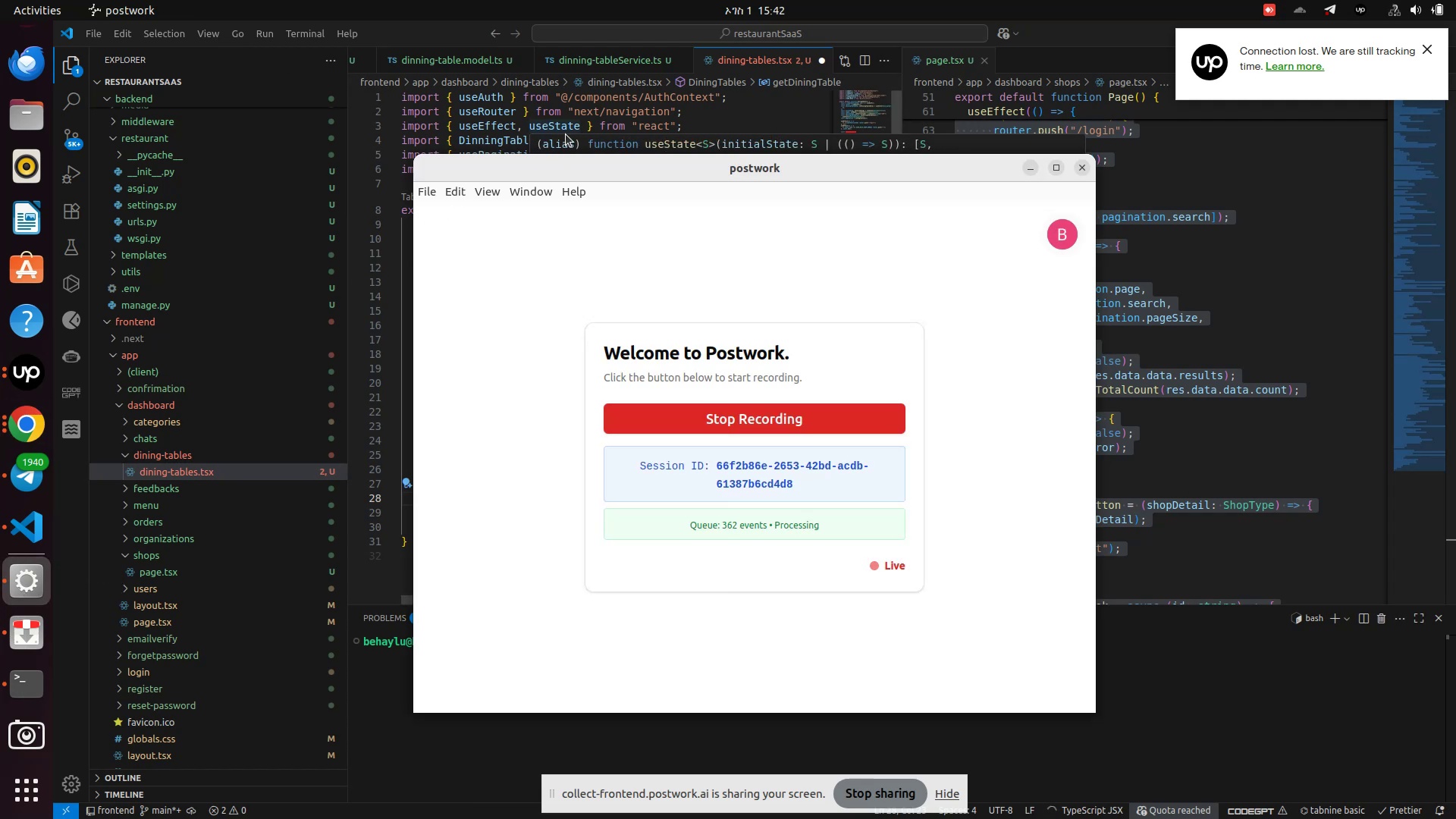 
left_click([566, 134])
 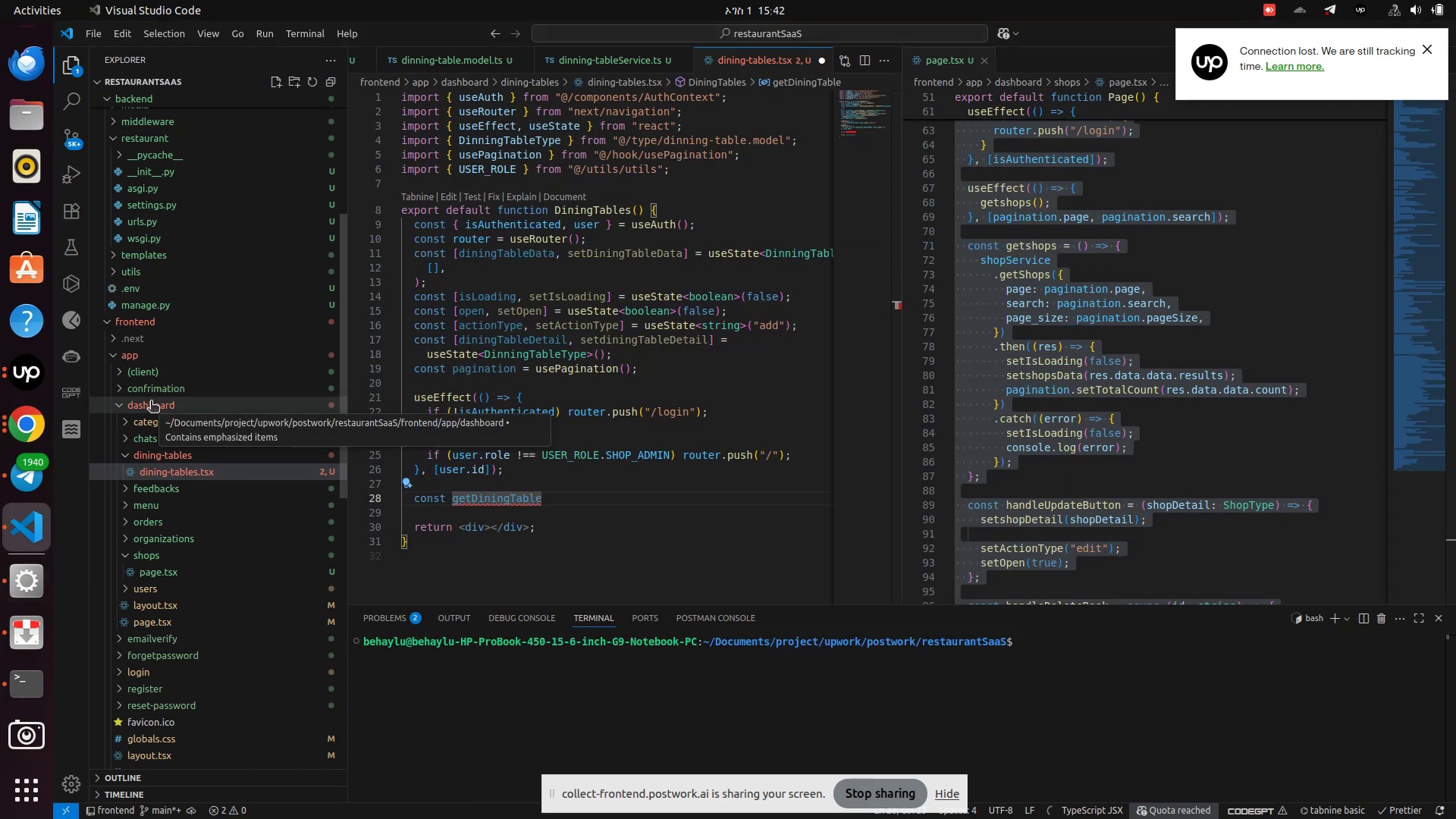 
wait(5.86)
 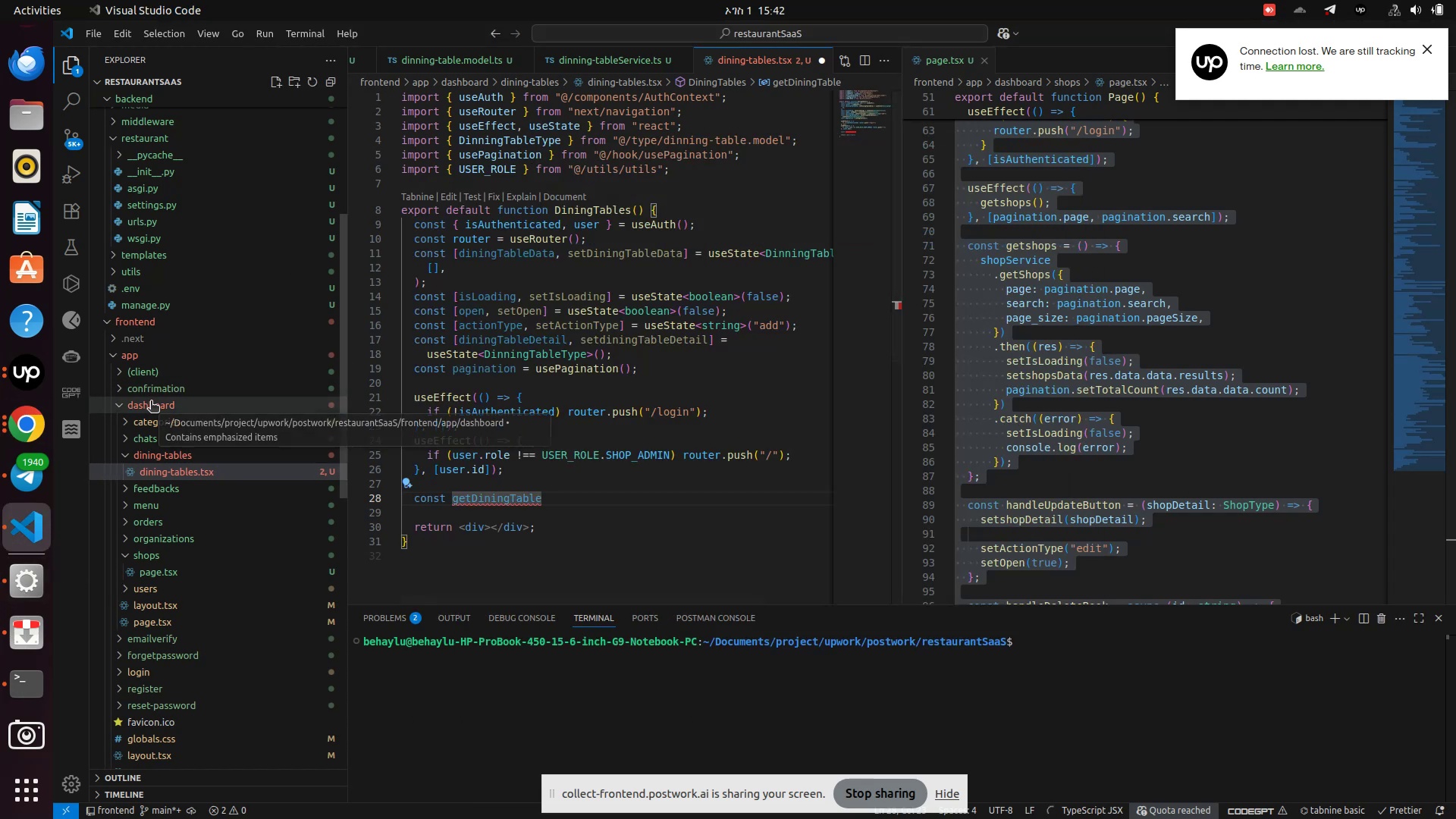 
left_click([1395, 10])
 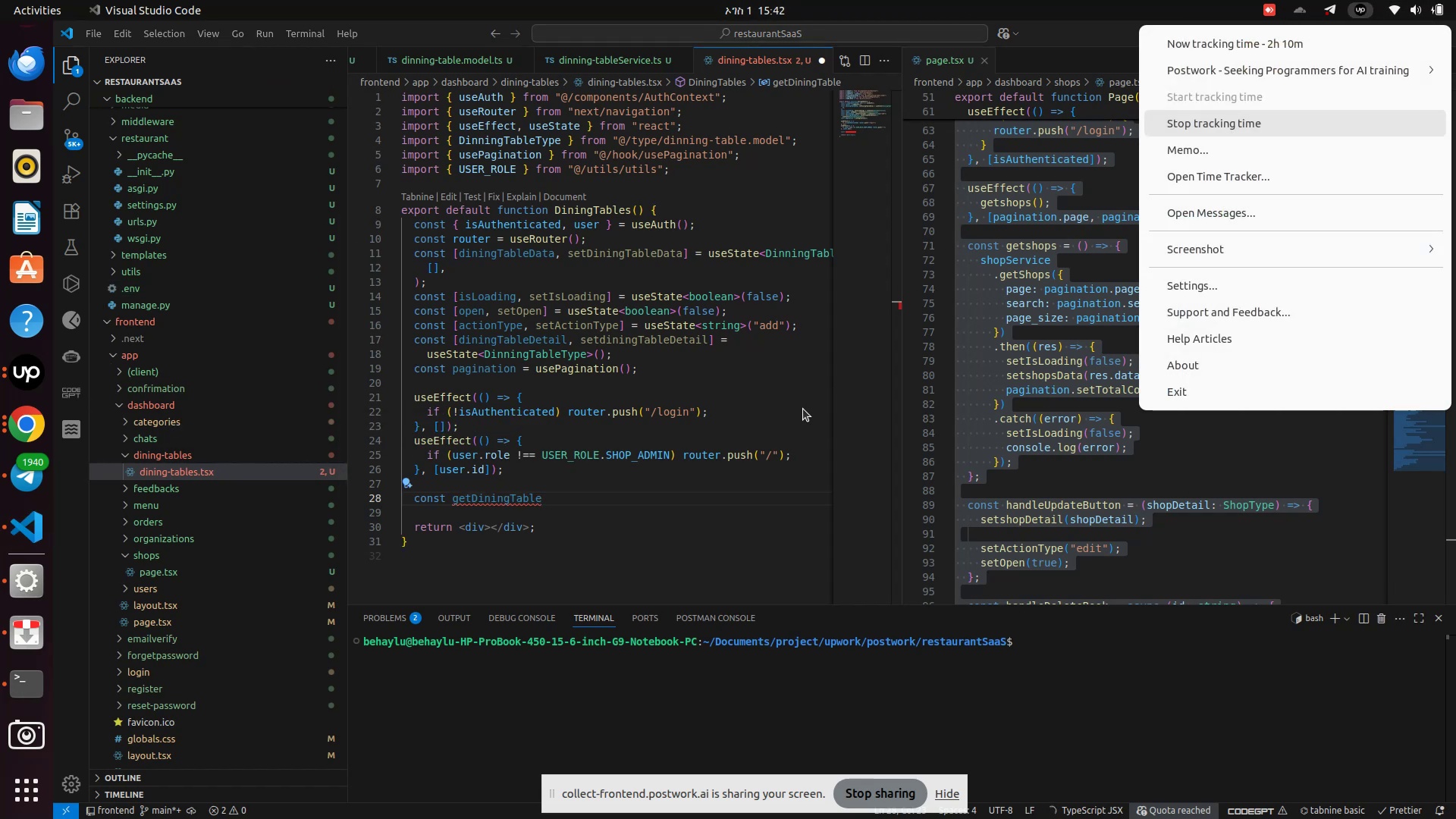 
left_click([802, 410])
 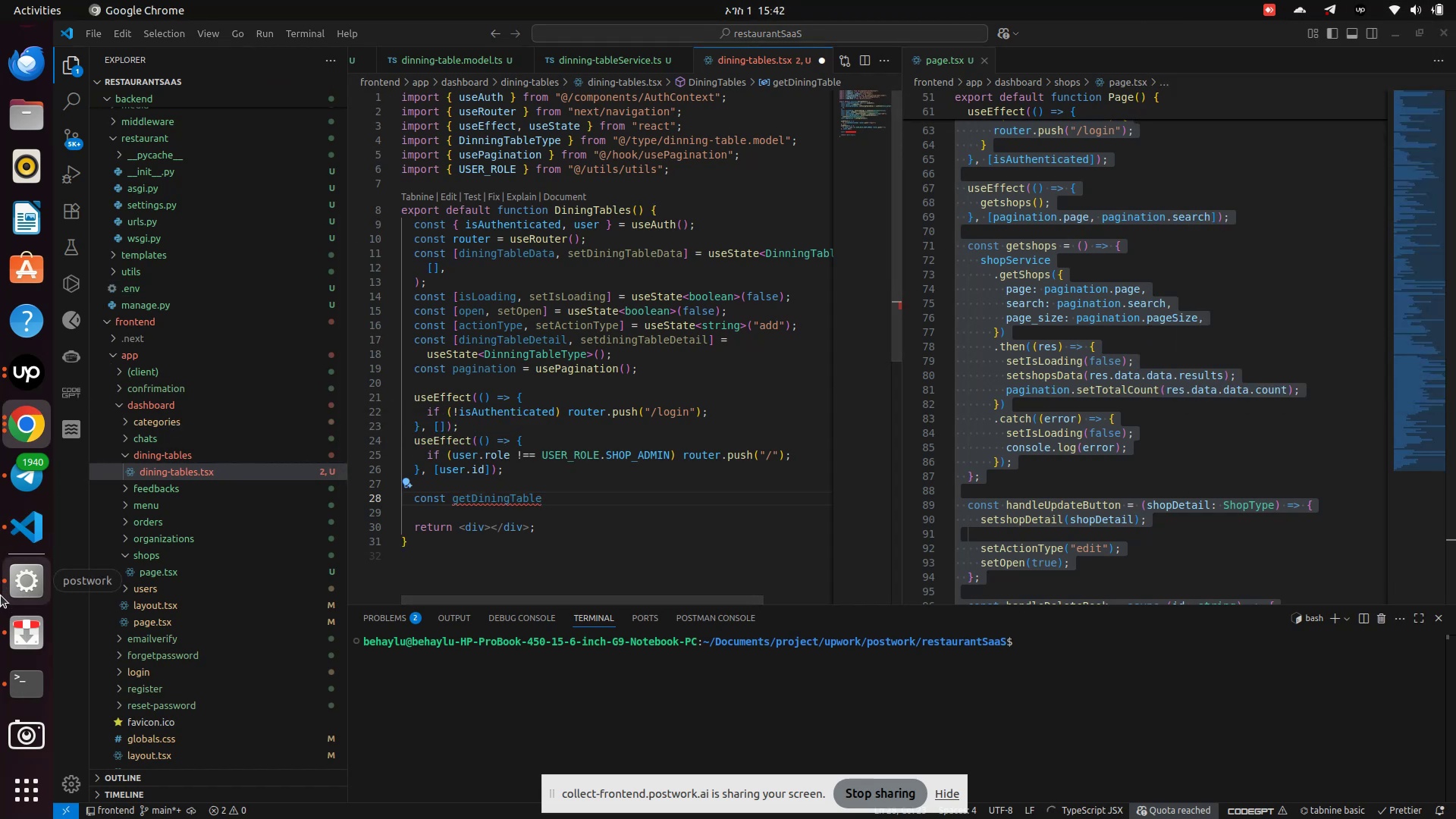 
left_click([9, 583])
 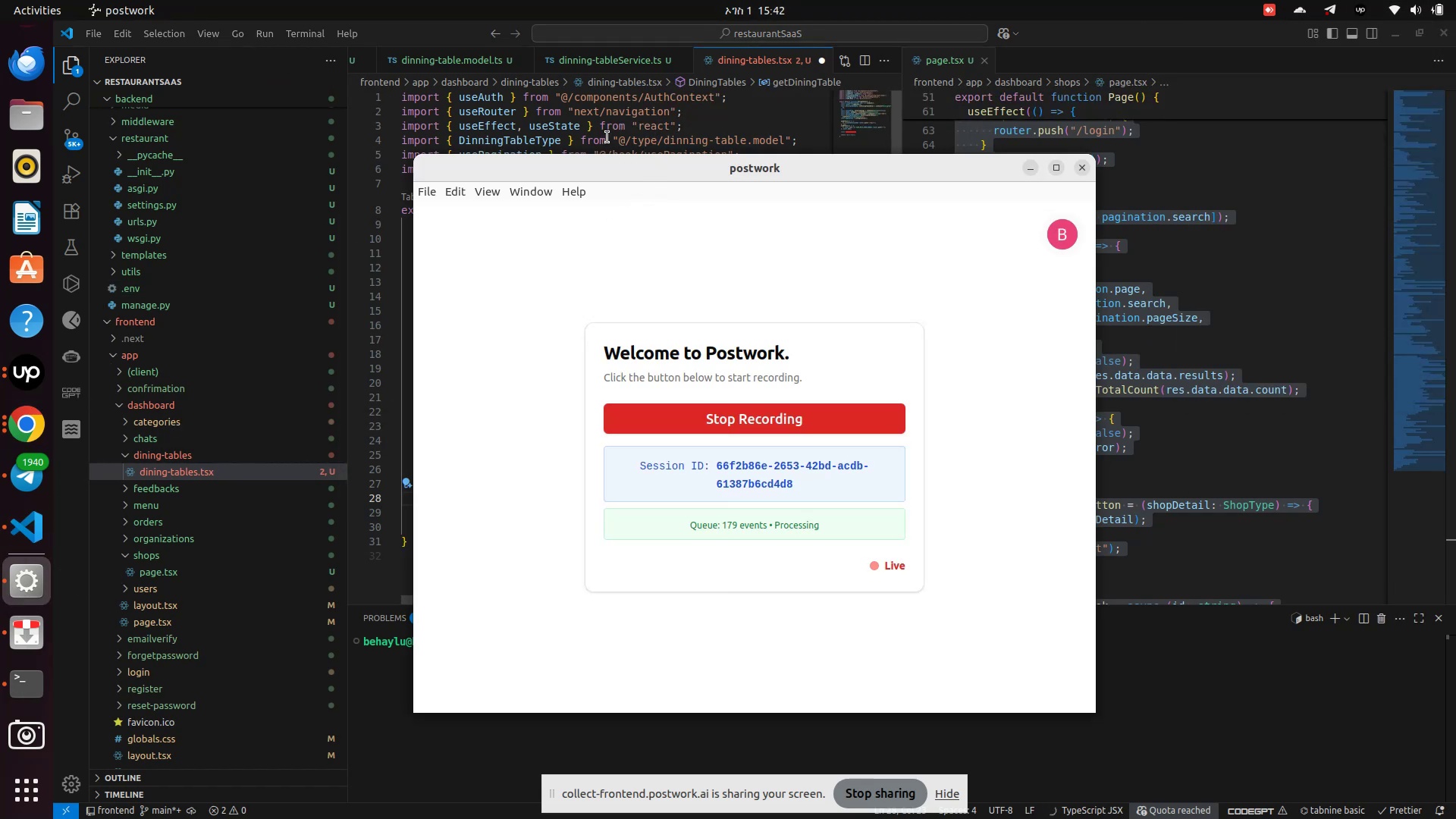 
wait(5.46)
 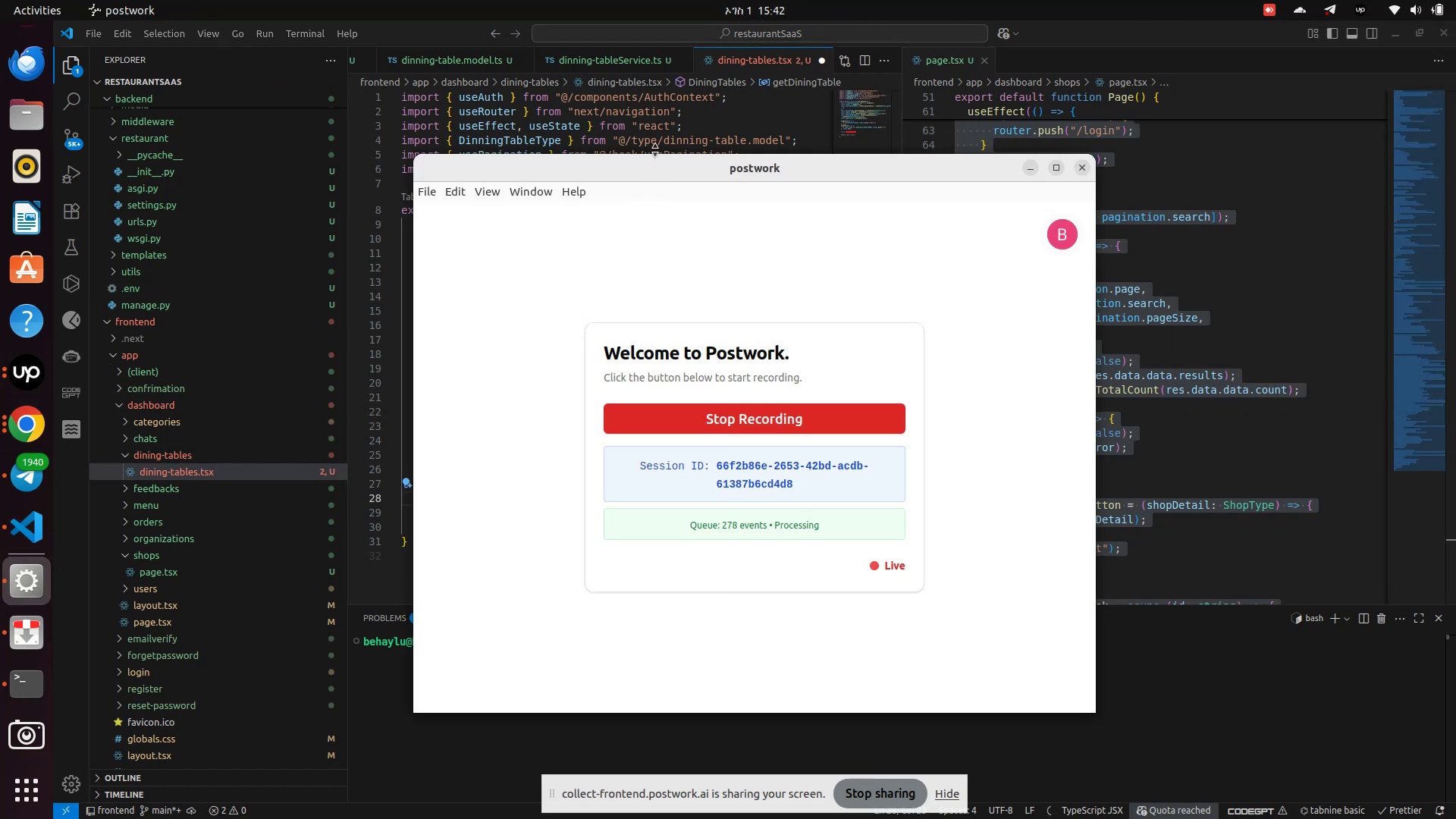 
left_click([607, 137])
 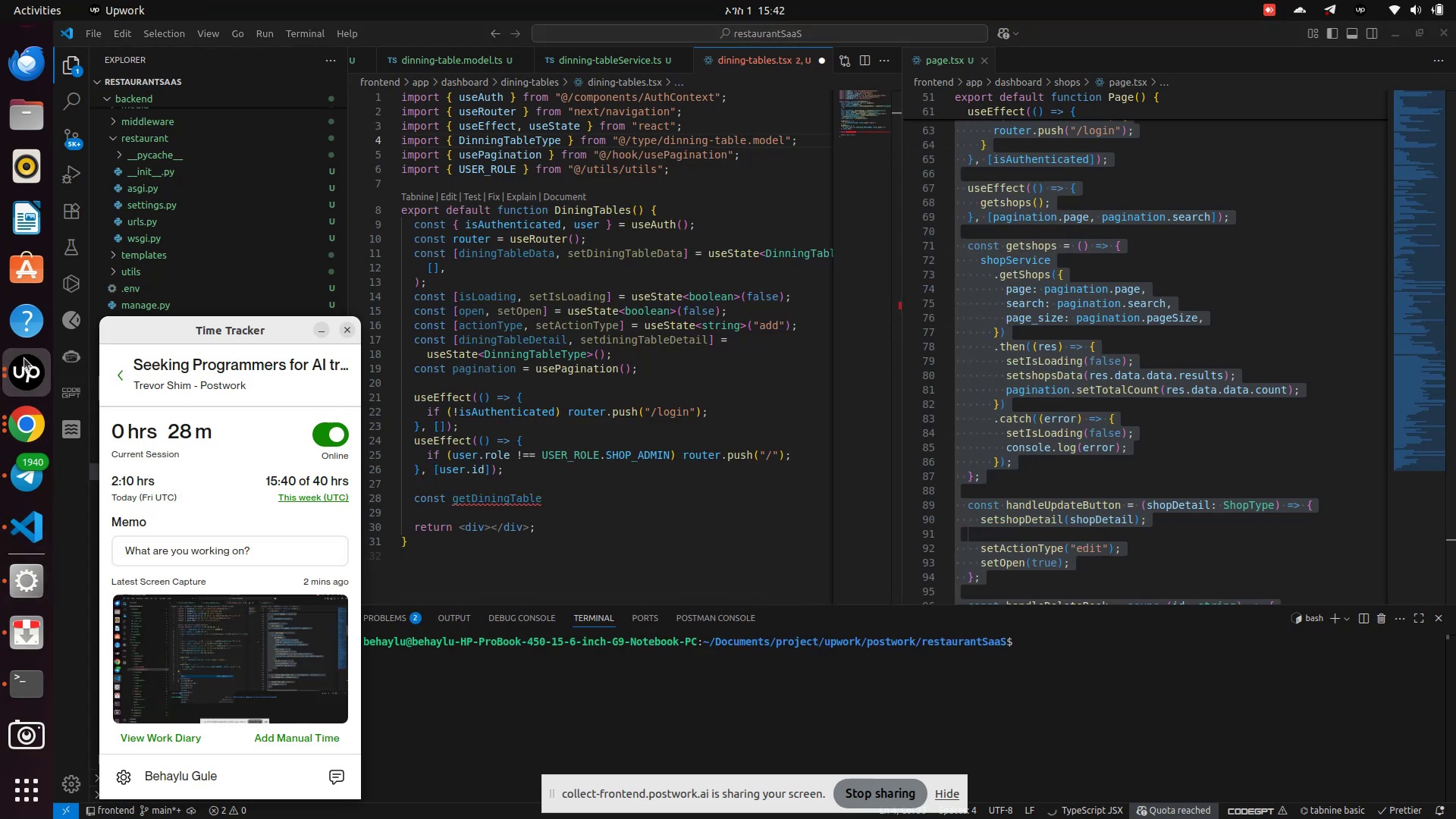 
wait(7.6)
 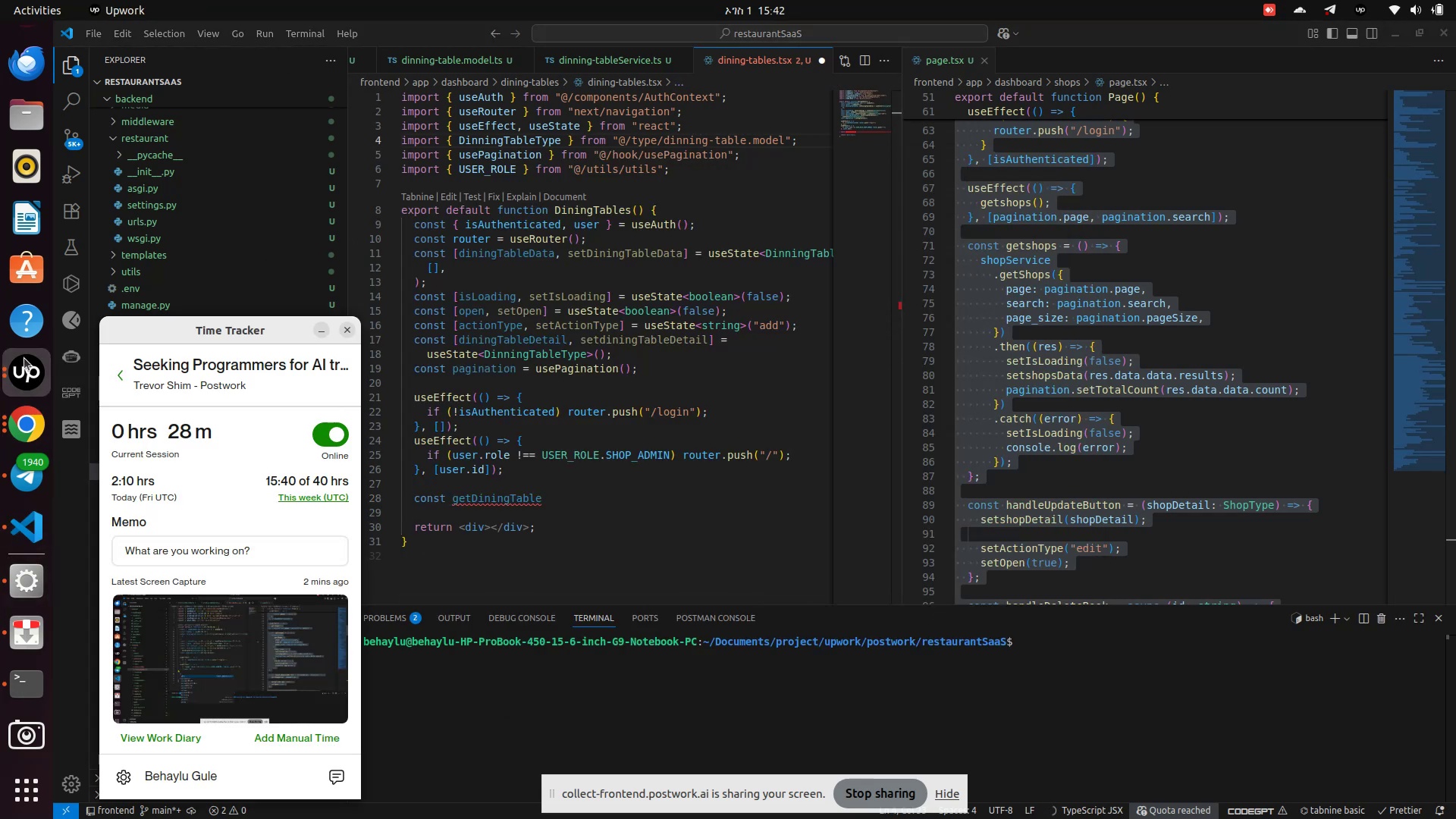 
left_click([648, 375])
 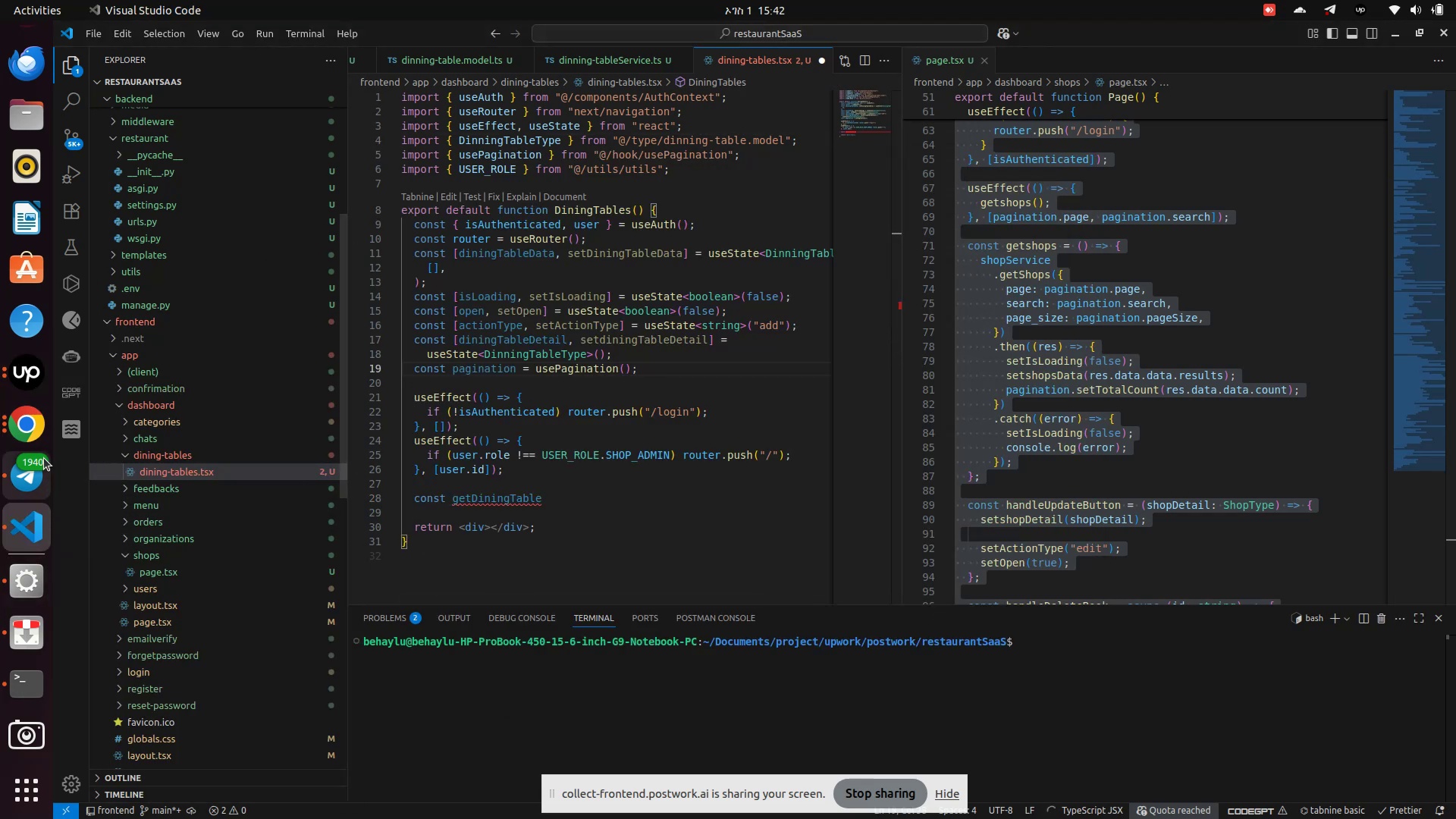 
left_click([26, 428])
 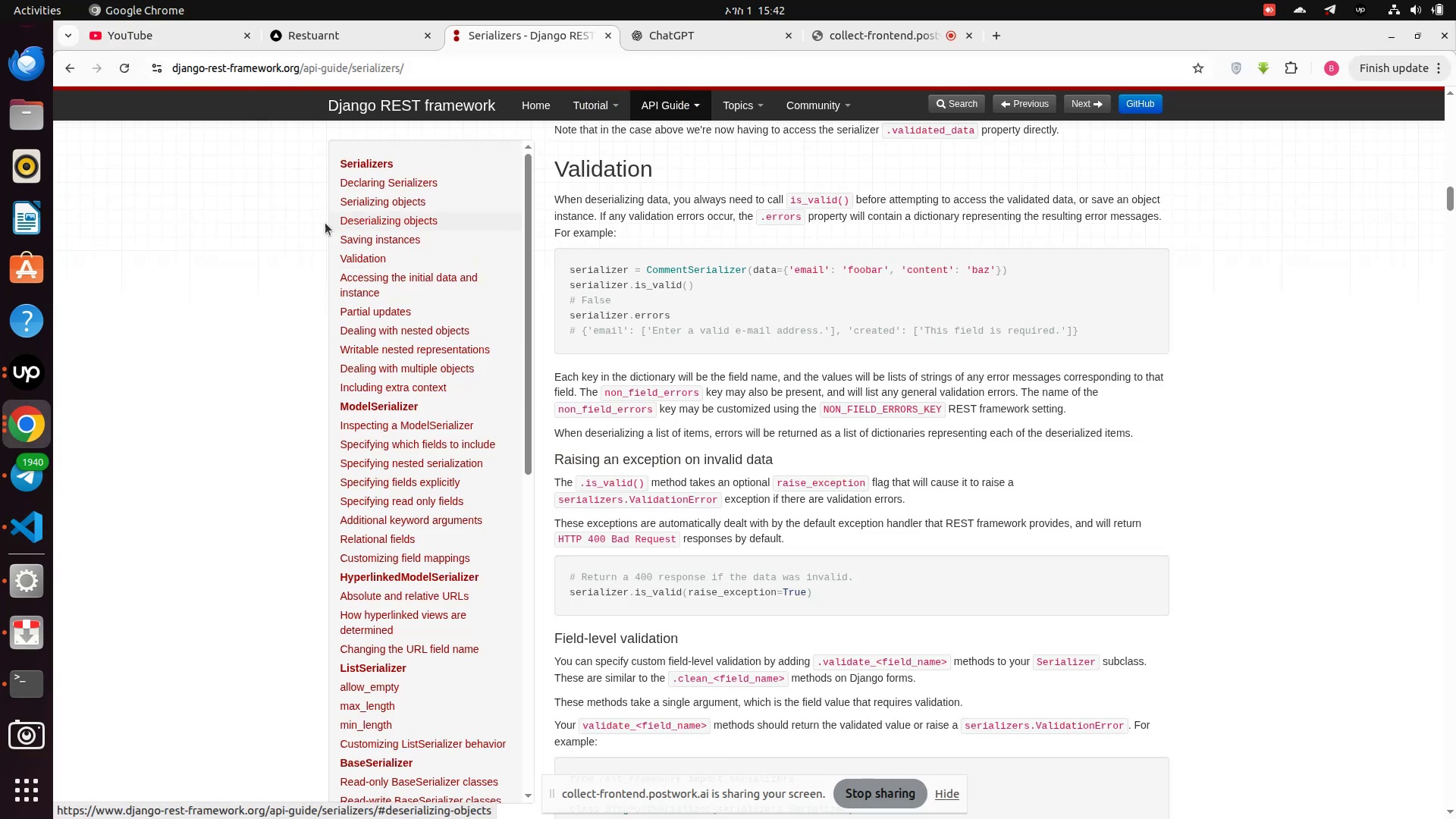 
wait(5.75)
 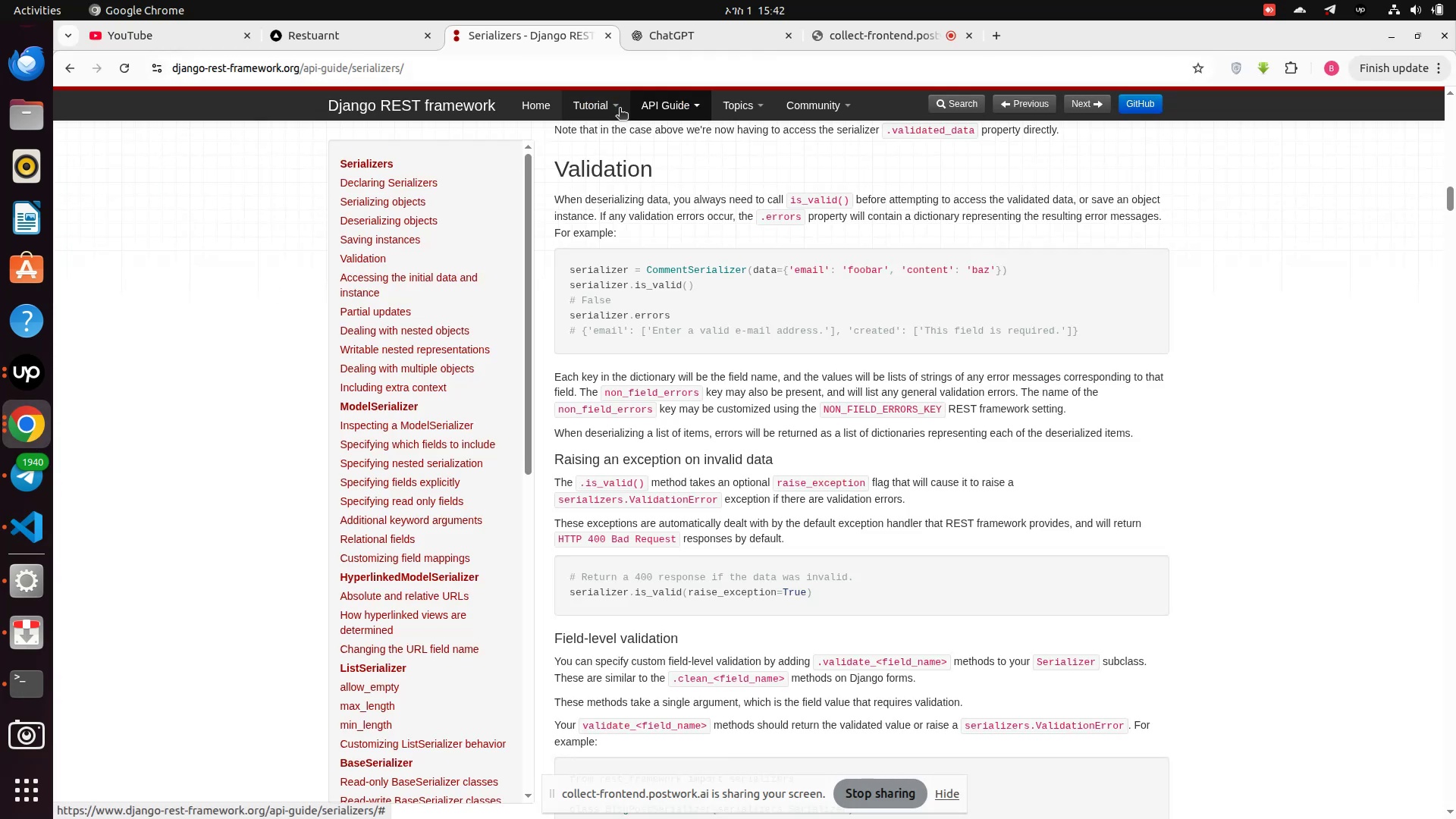 
left_click([128, 65])
 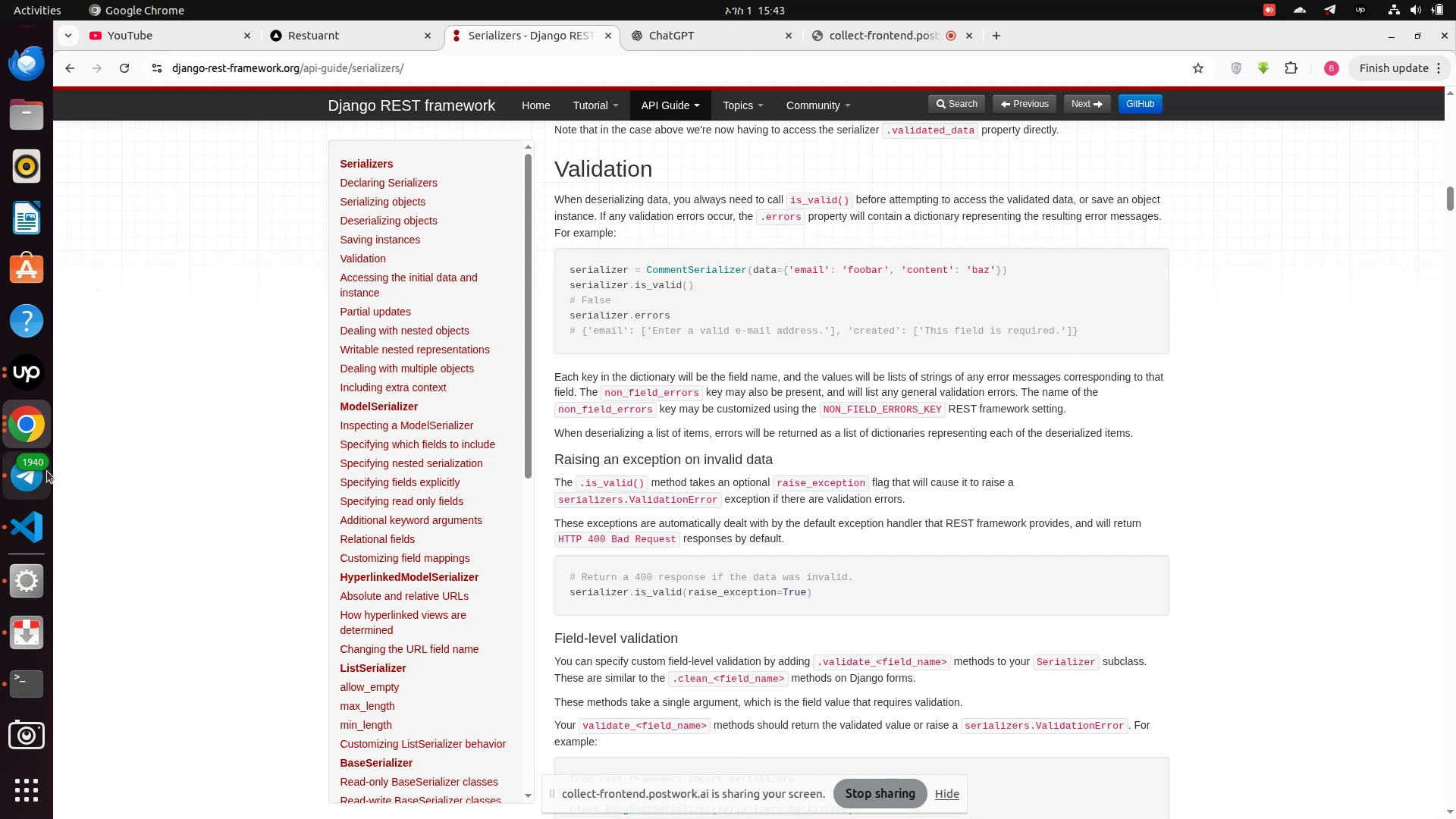 
wait(7.64)
 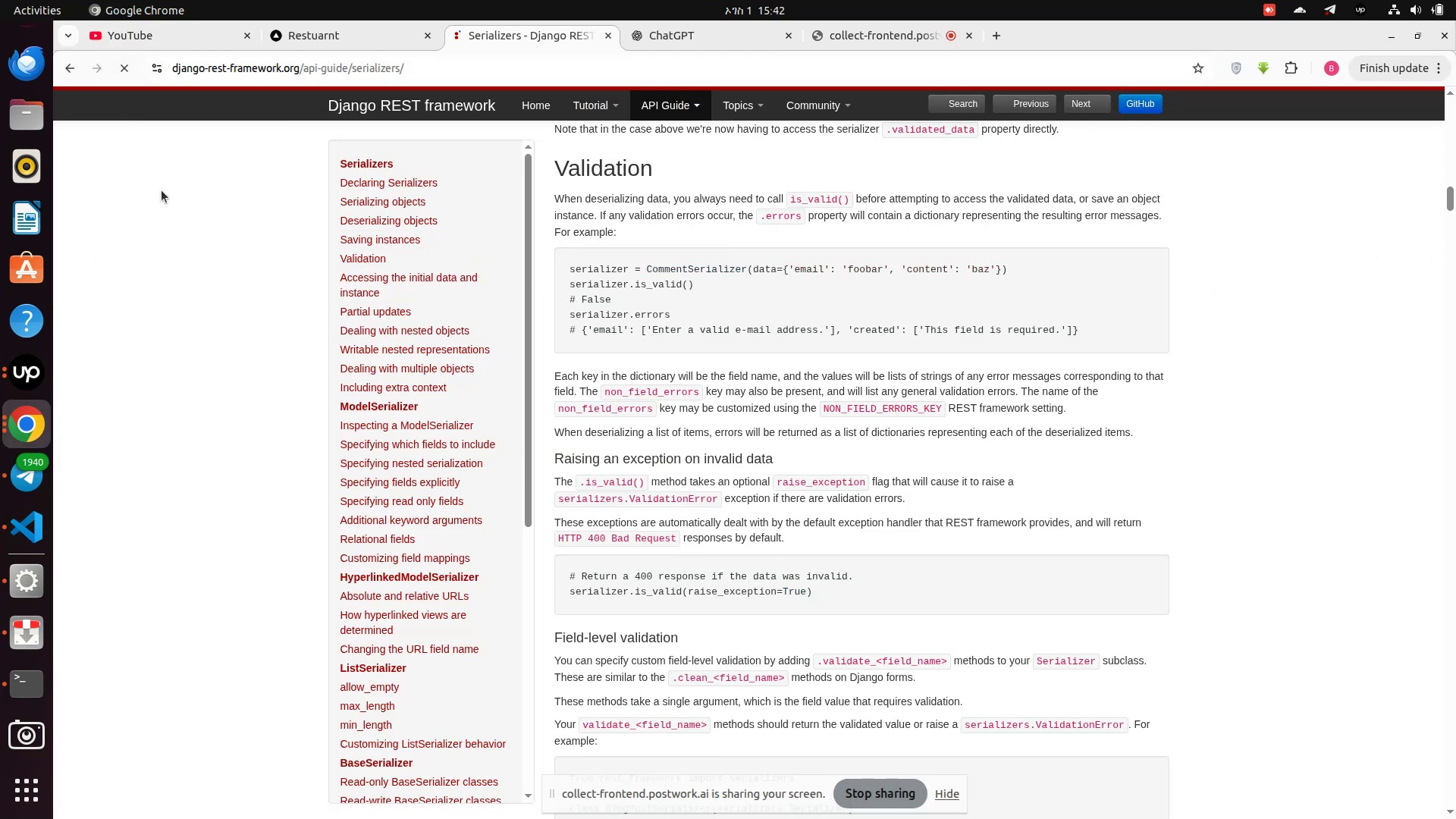 
left_click([22, 537])
 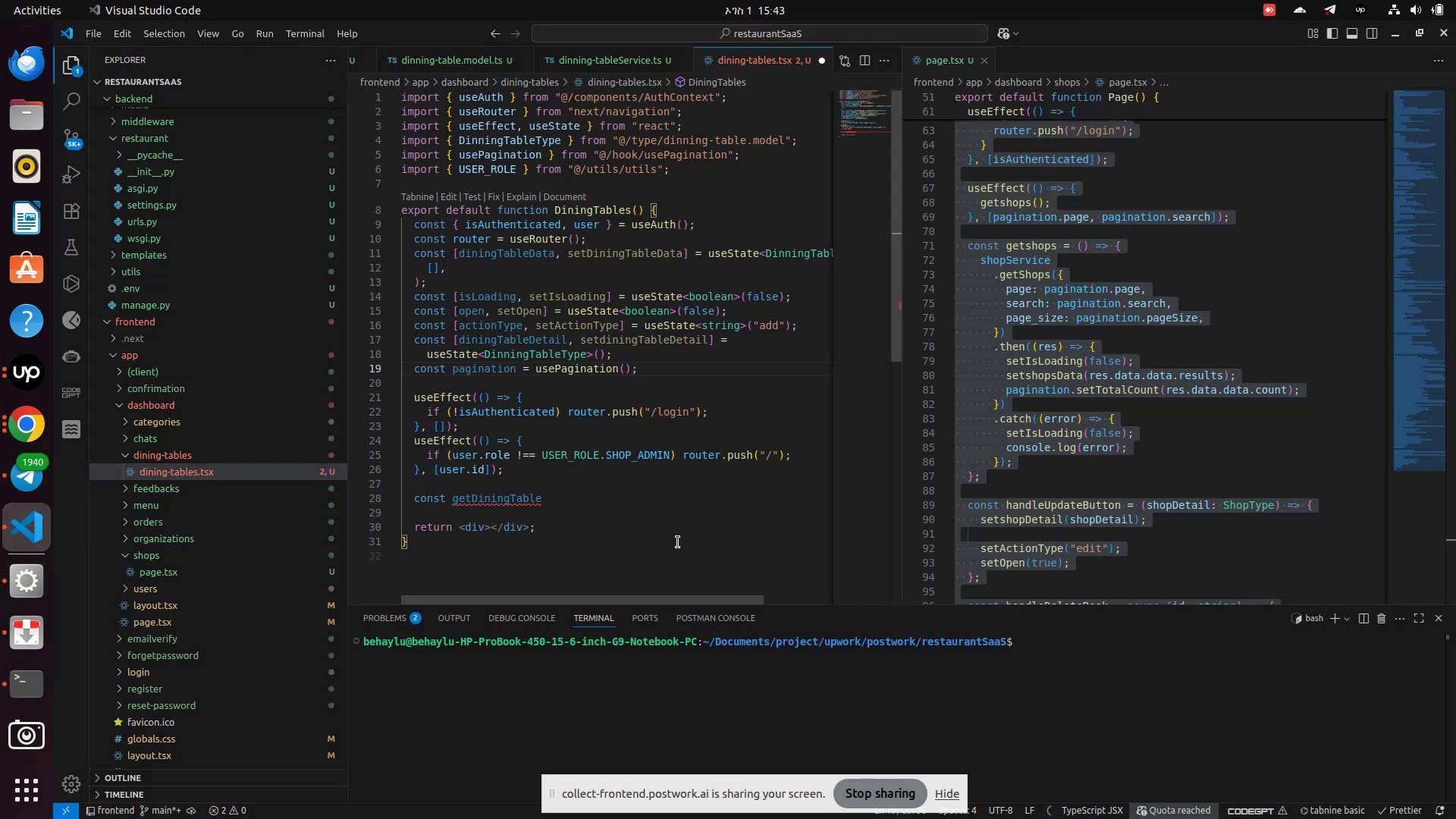 
wait(6.4)
 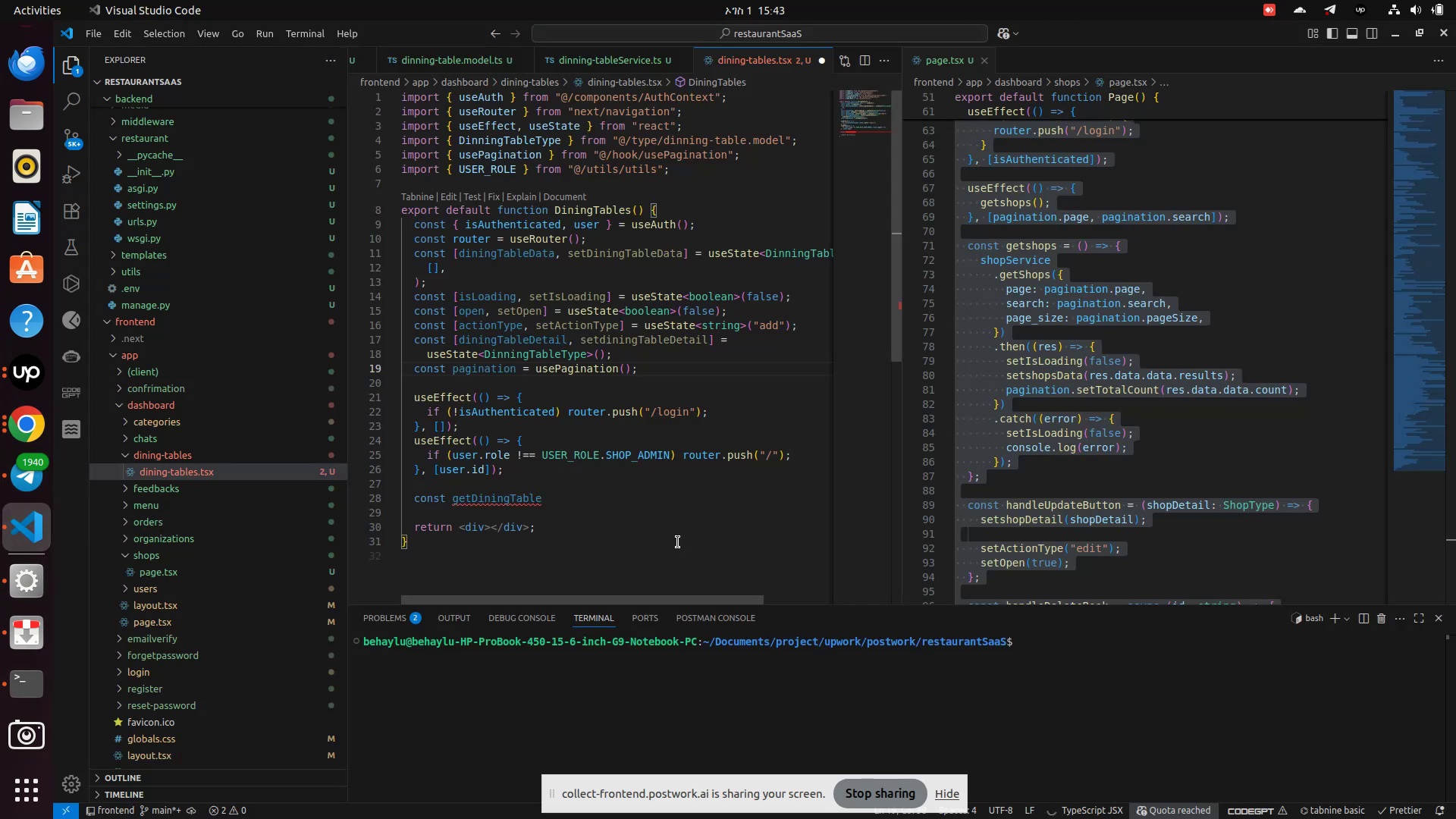 
left_click([568, 500])
 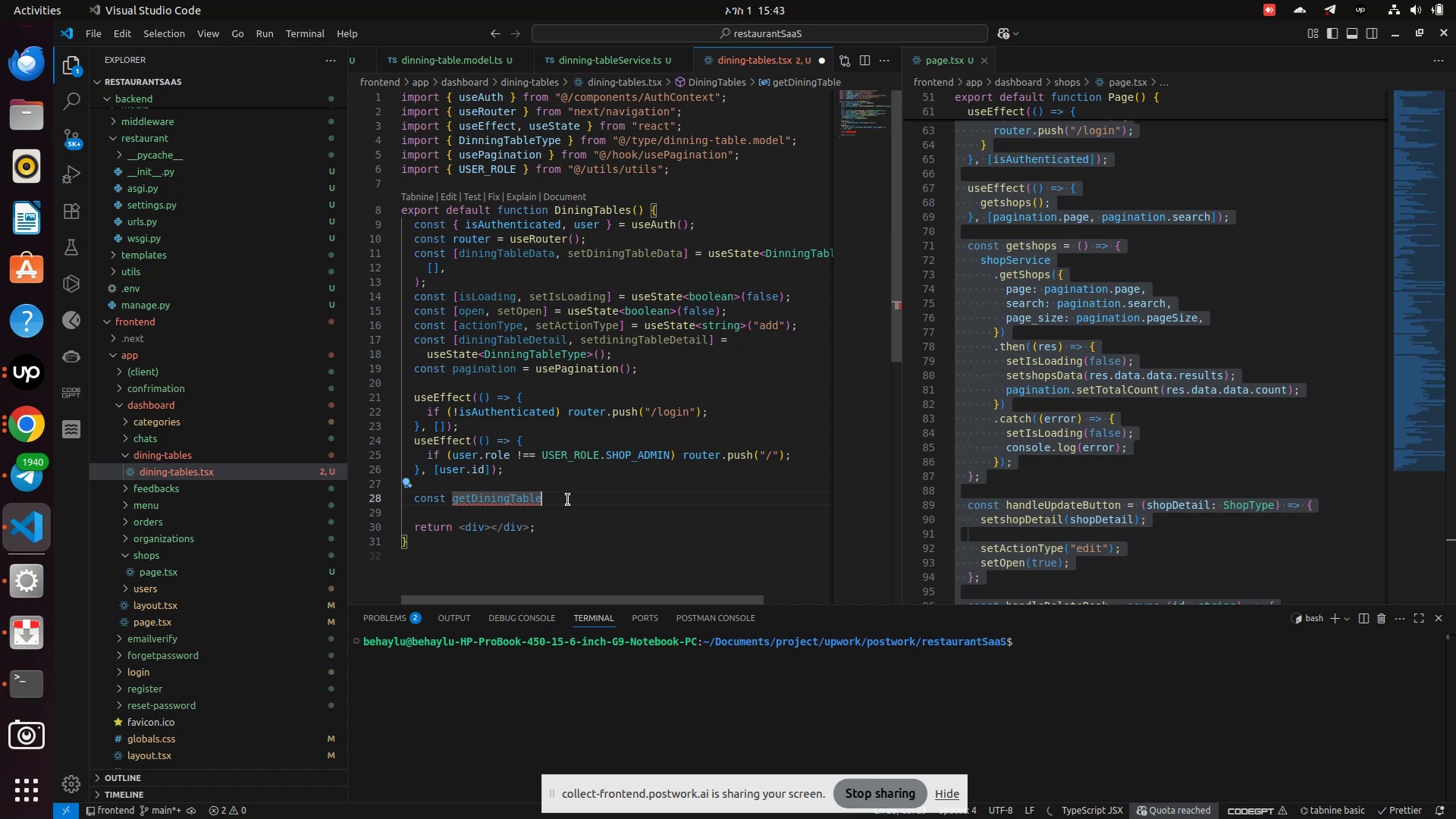 
key(S)
 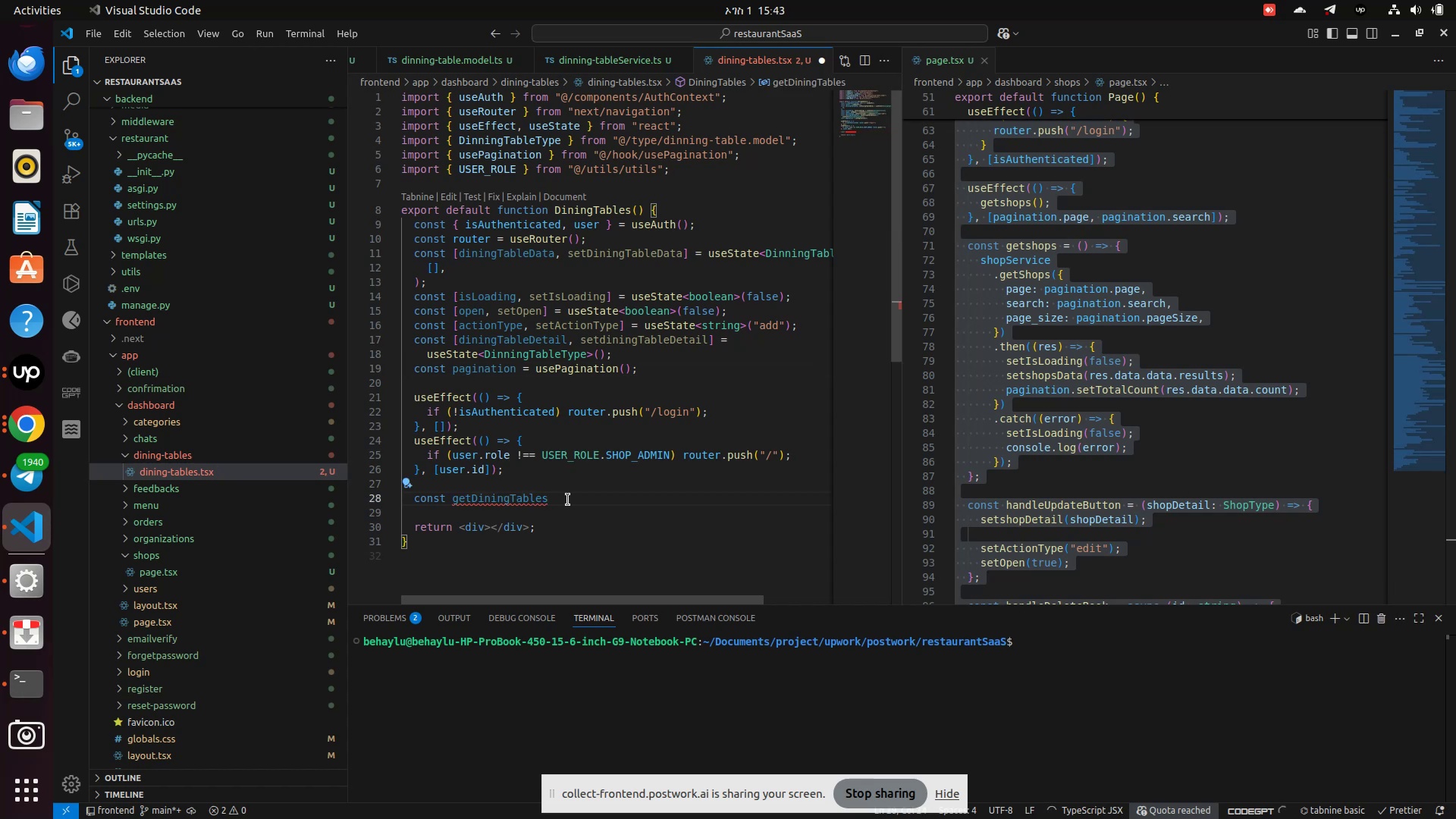 
key(Equal)
 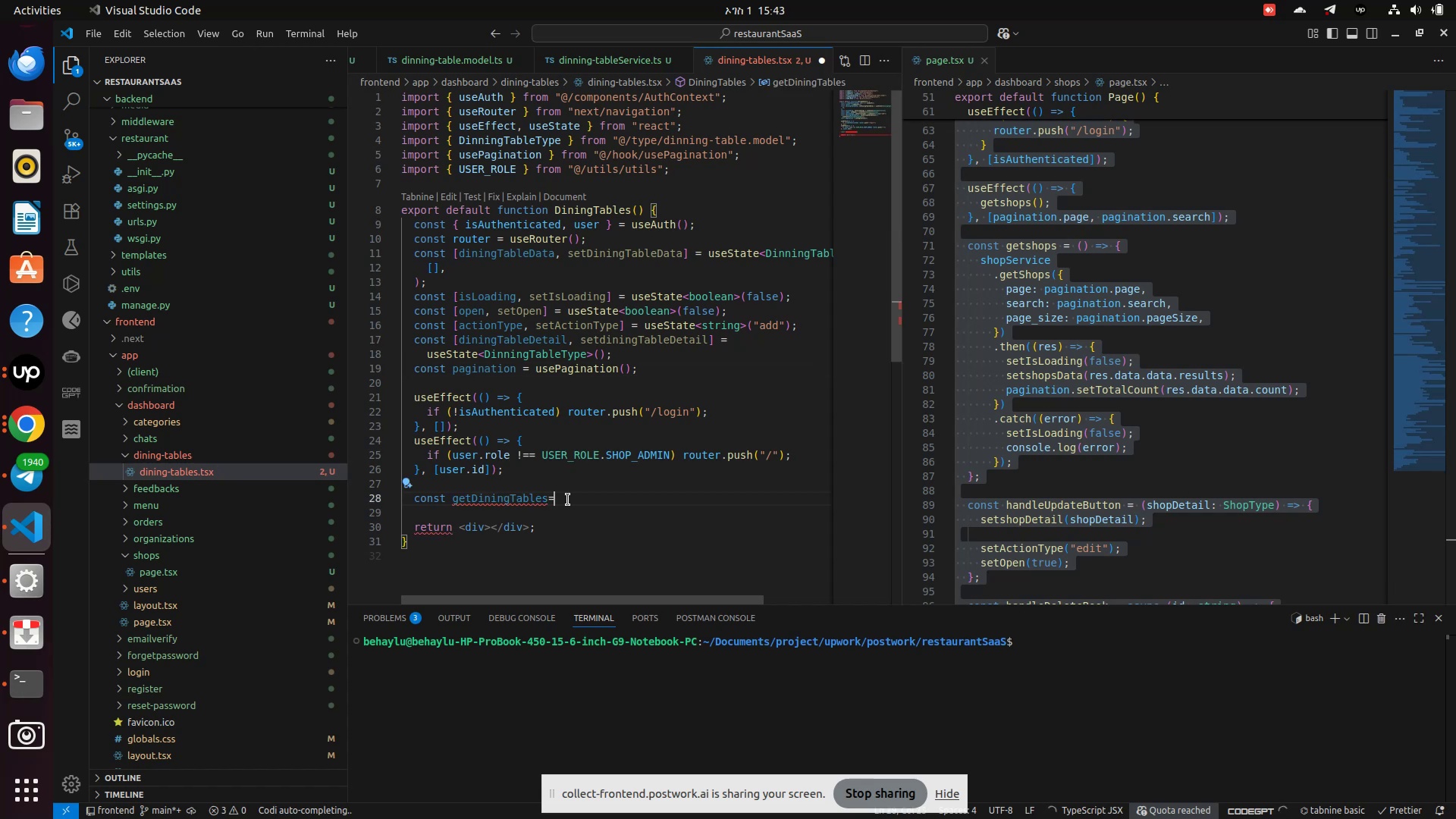 
key(Shift+9)
 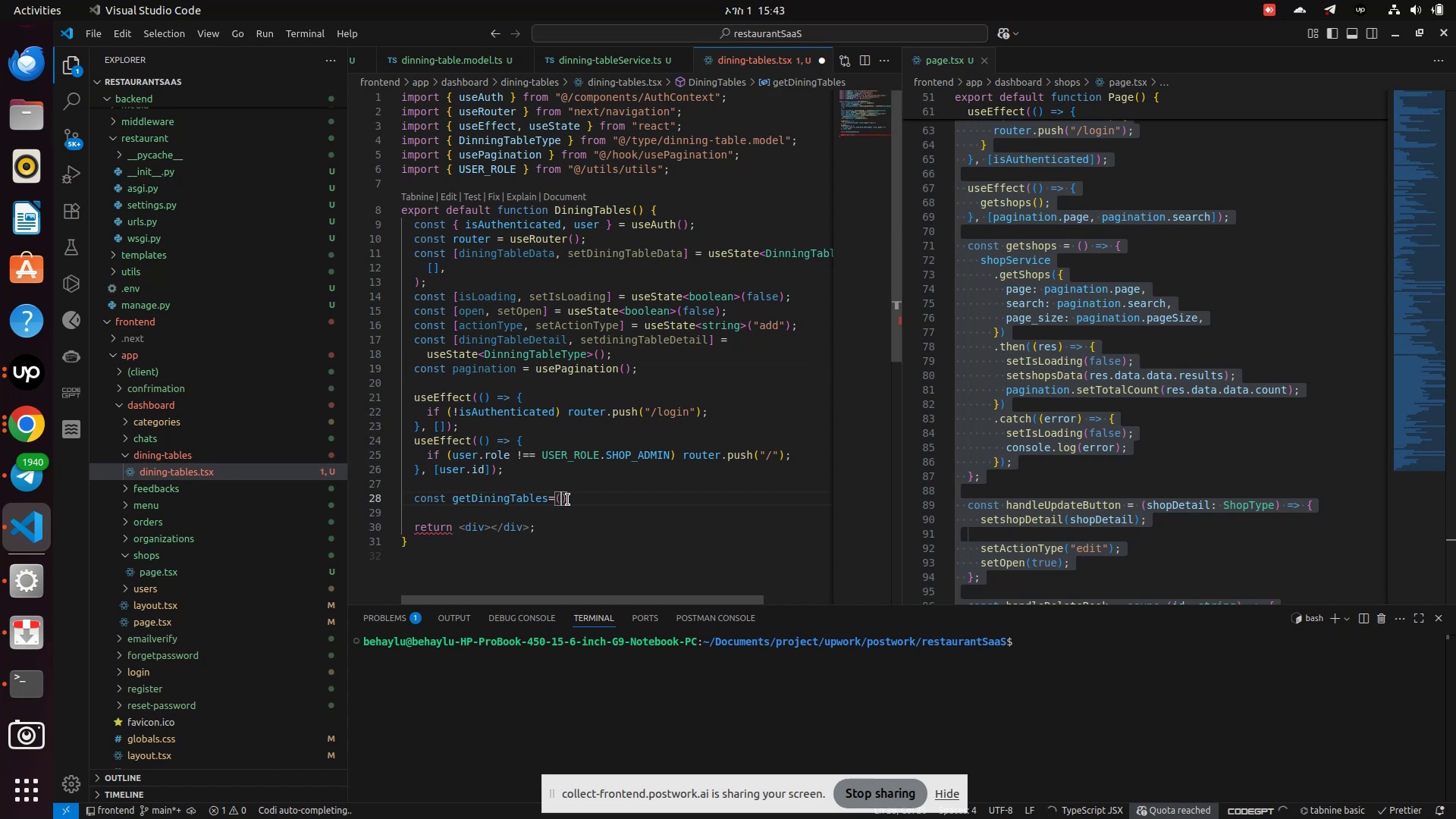 
key(ArrowRight)
 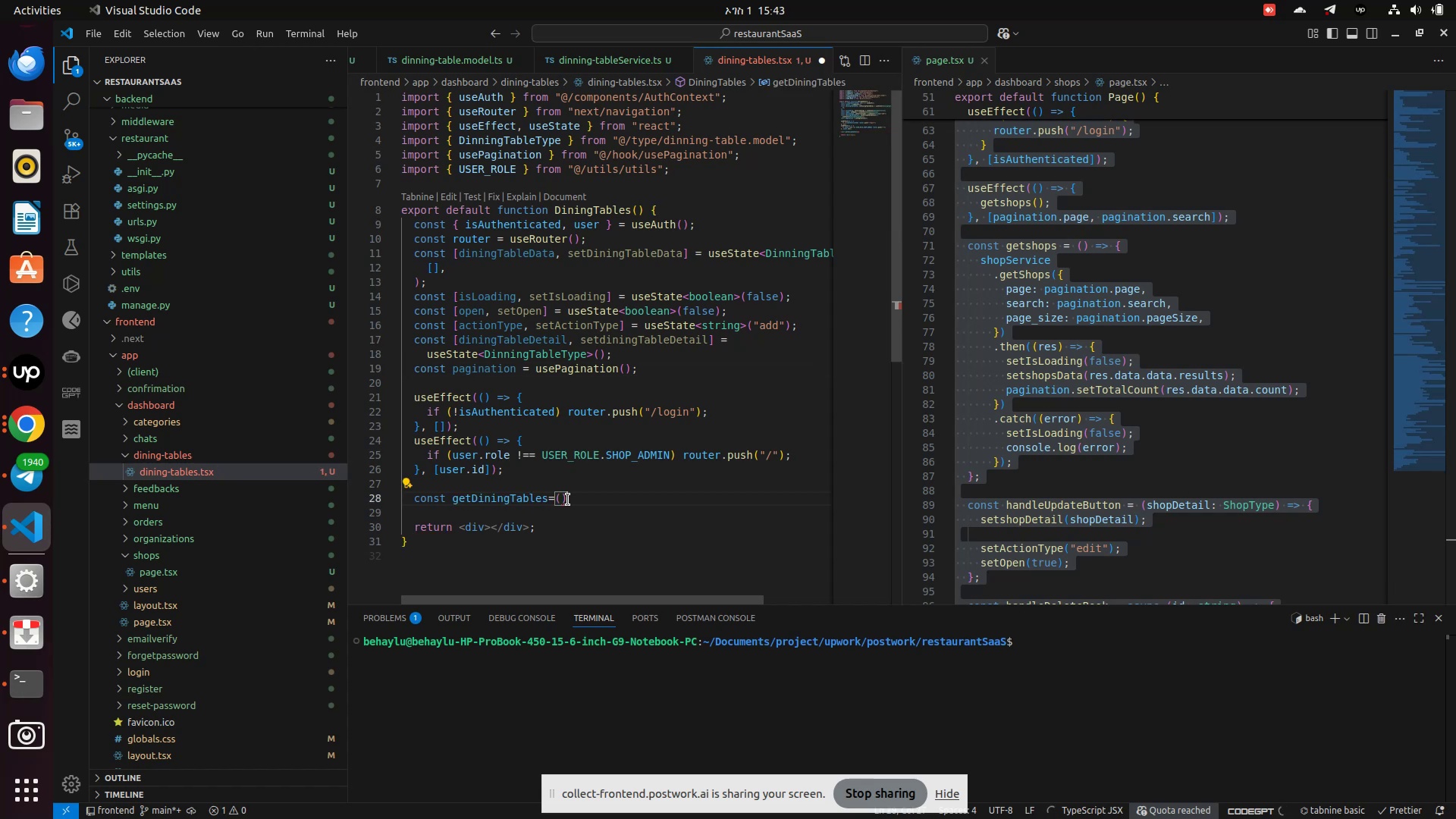 
key(Equal)
 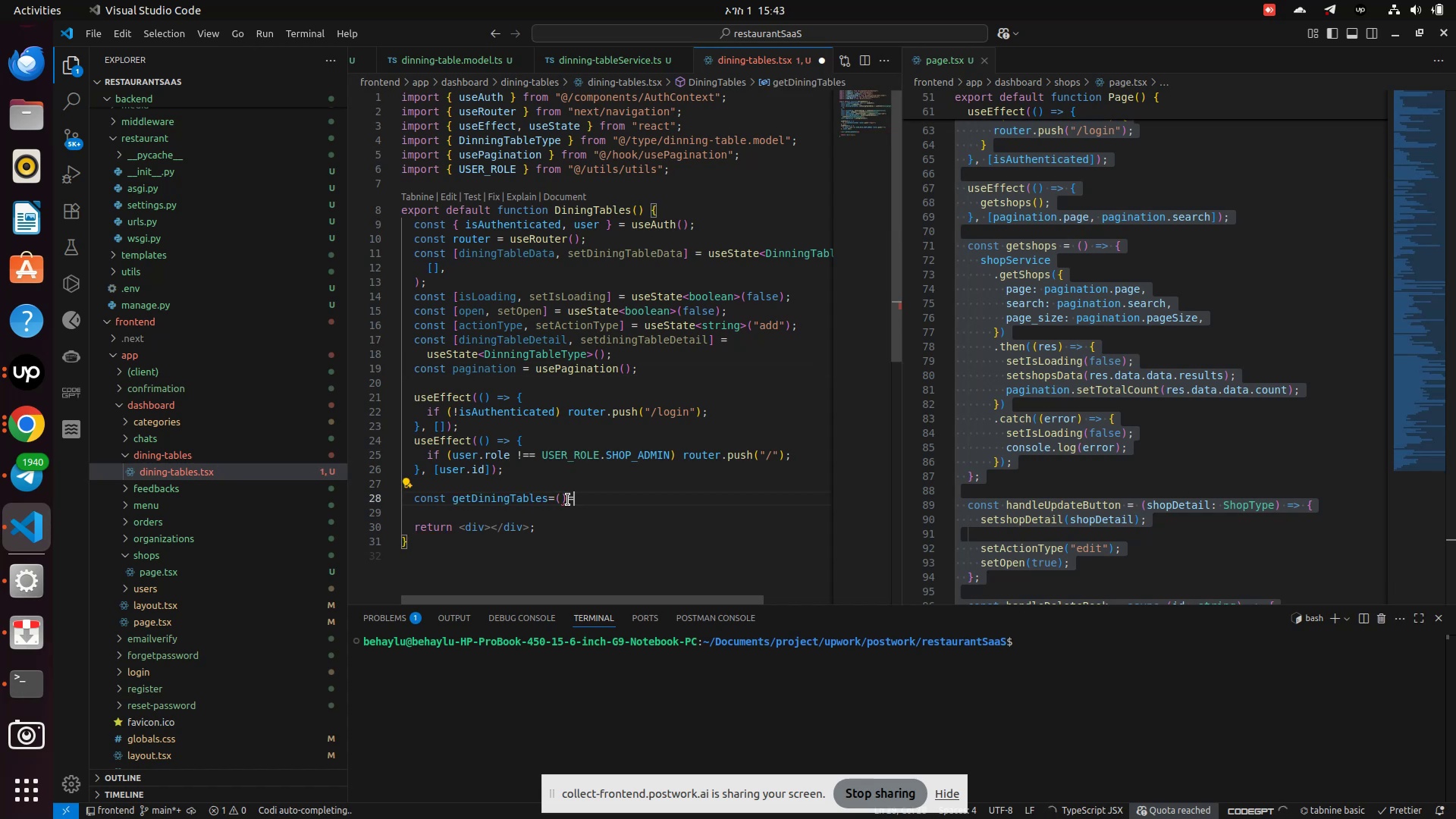 
key(Shift+Period)
 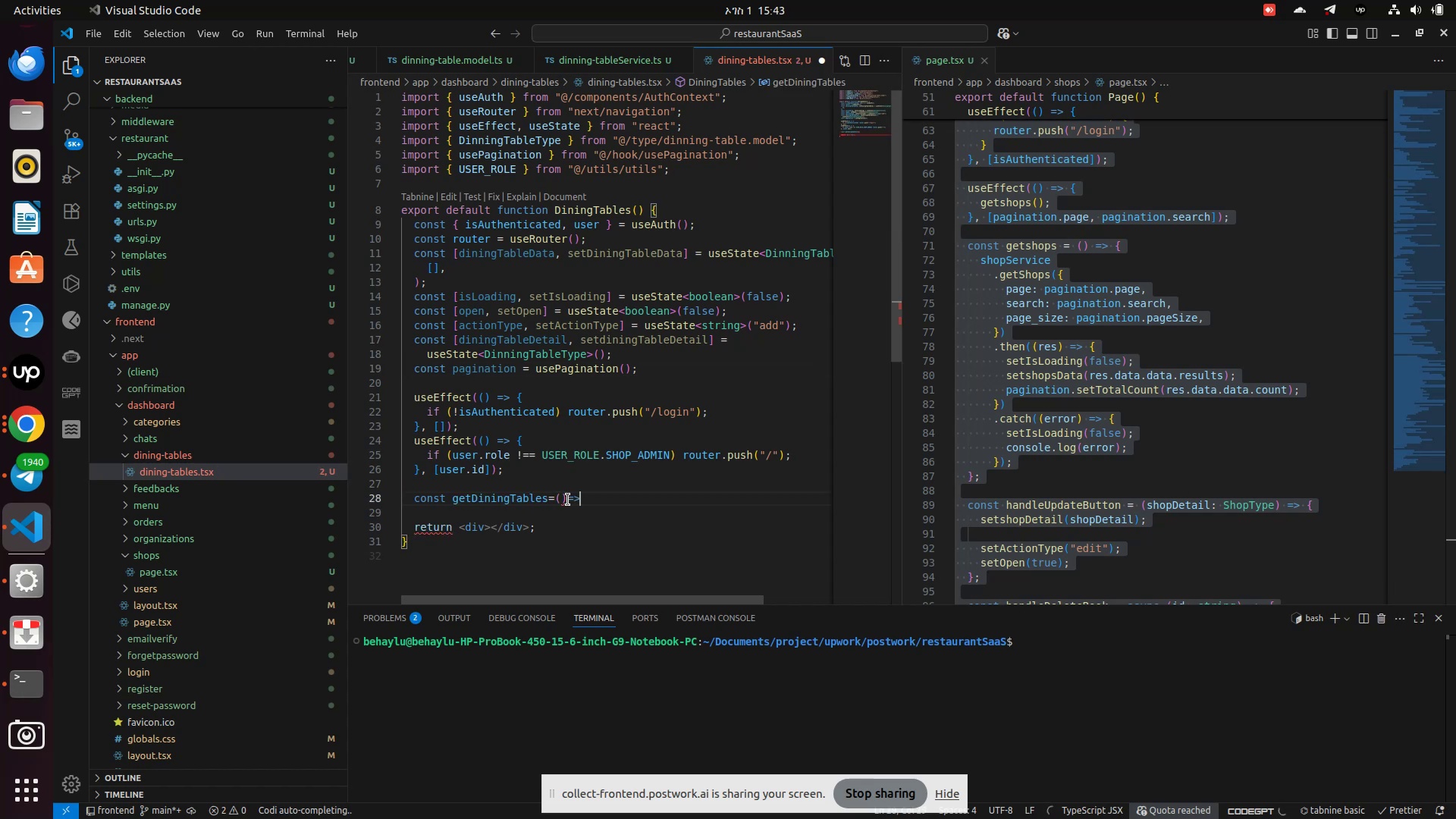 
key(Shift+BracketLeft)
 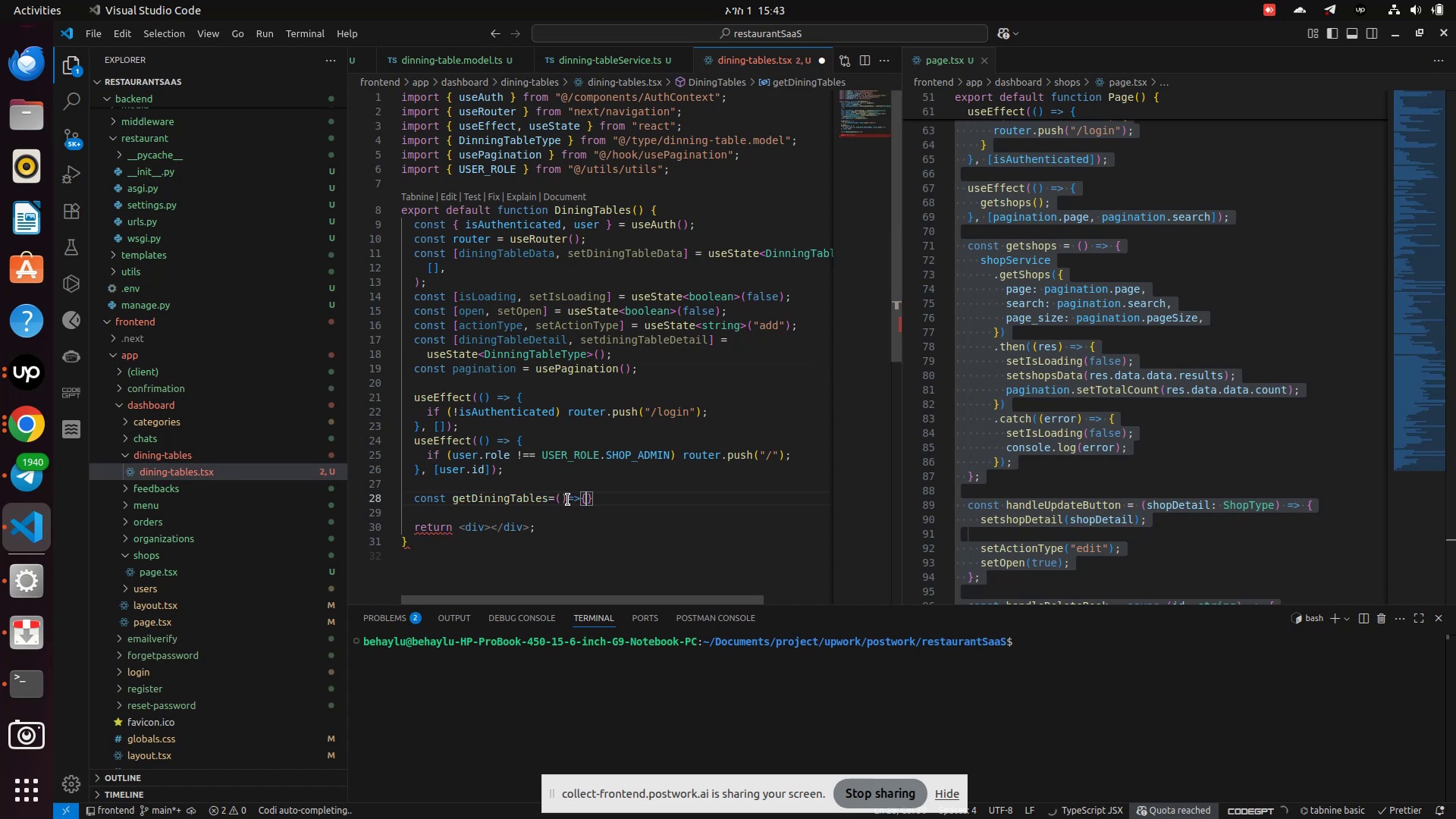 
key(Enter)
 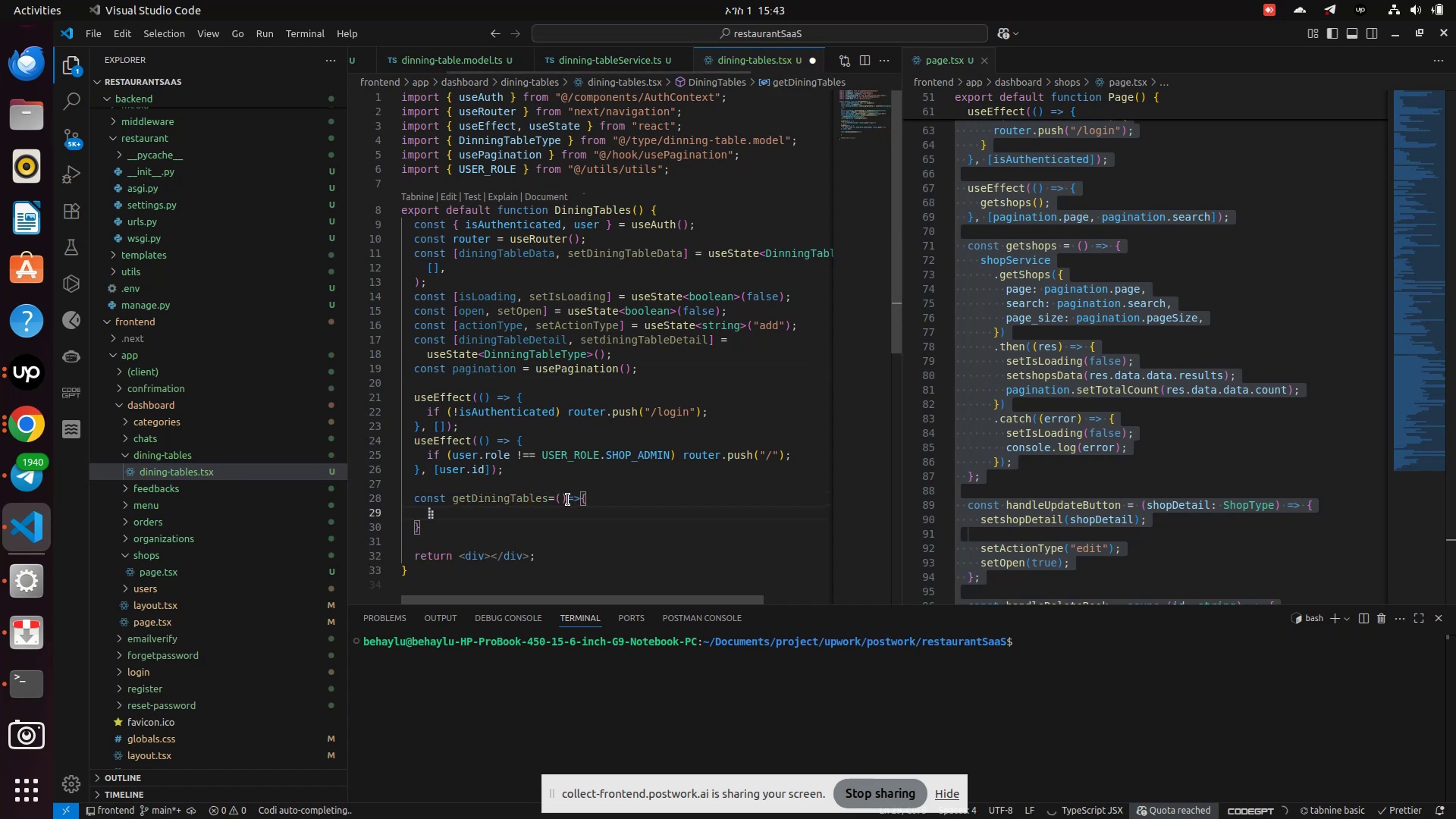 
type(shop)
 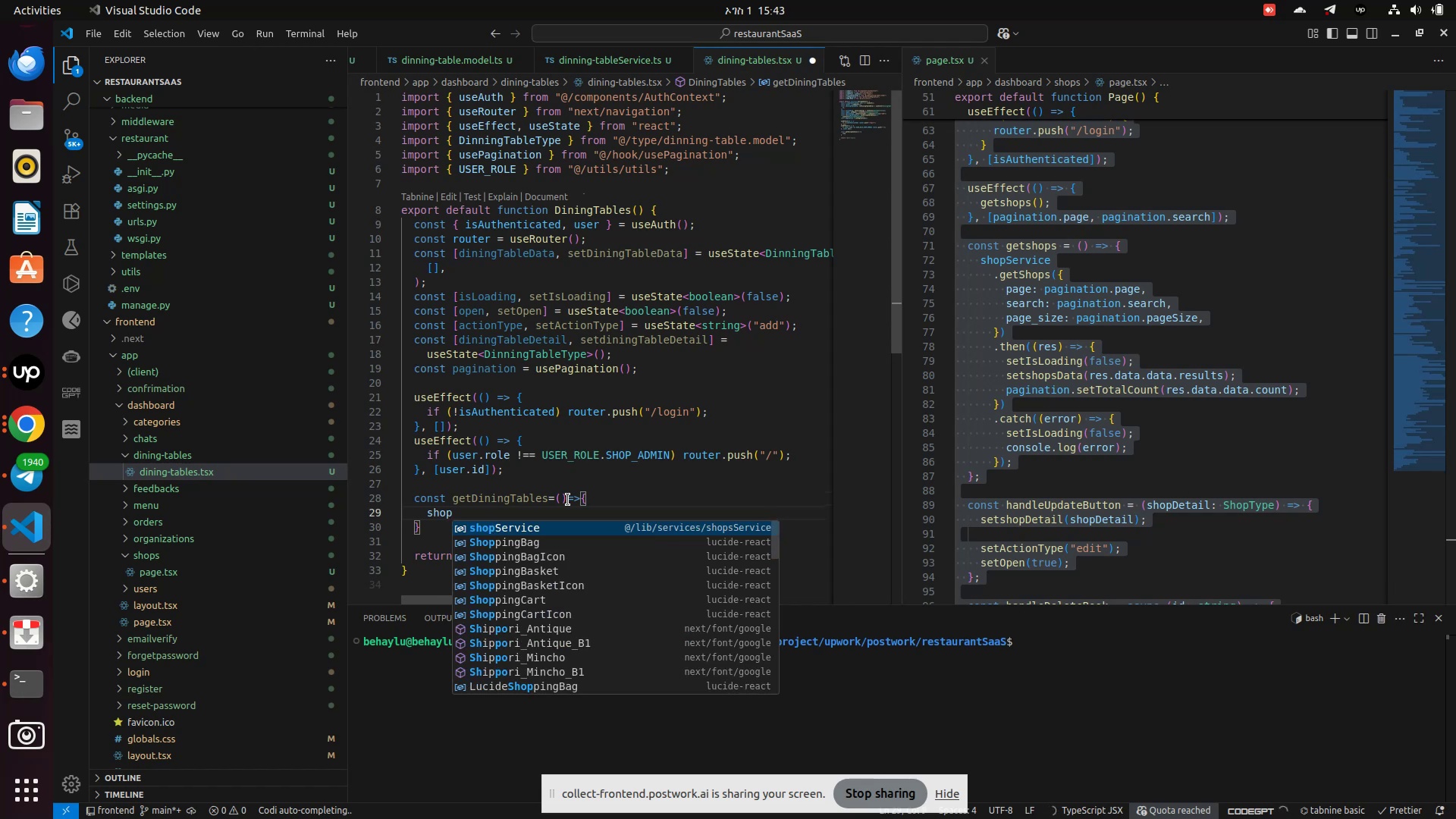 
key(Enter)
 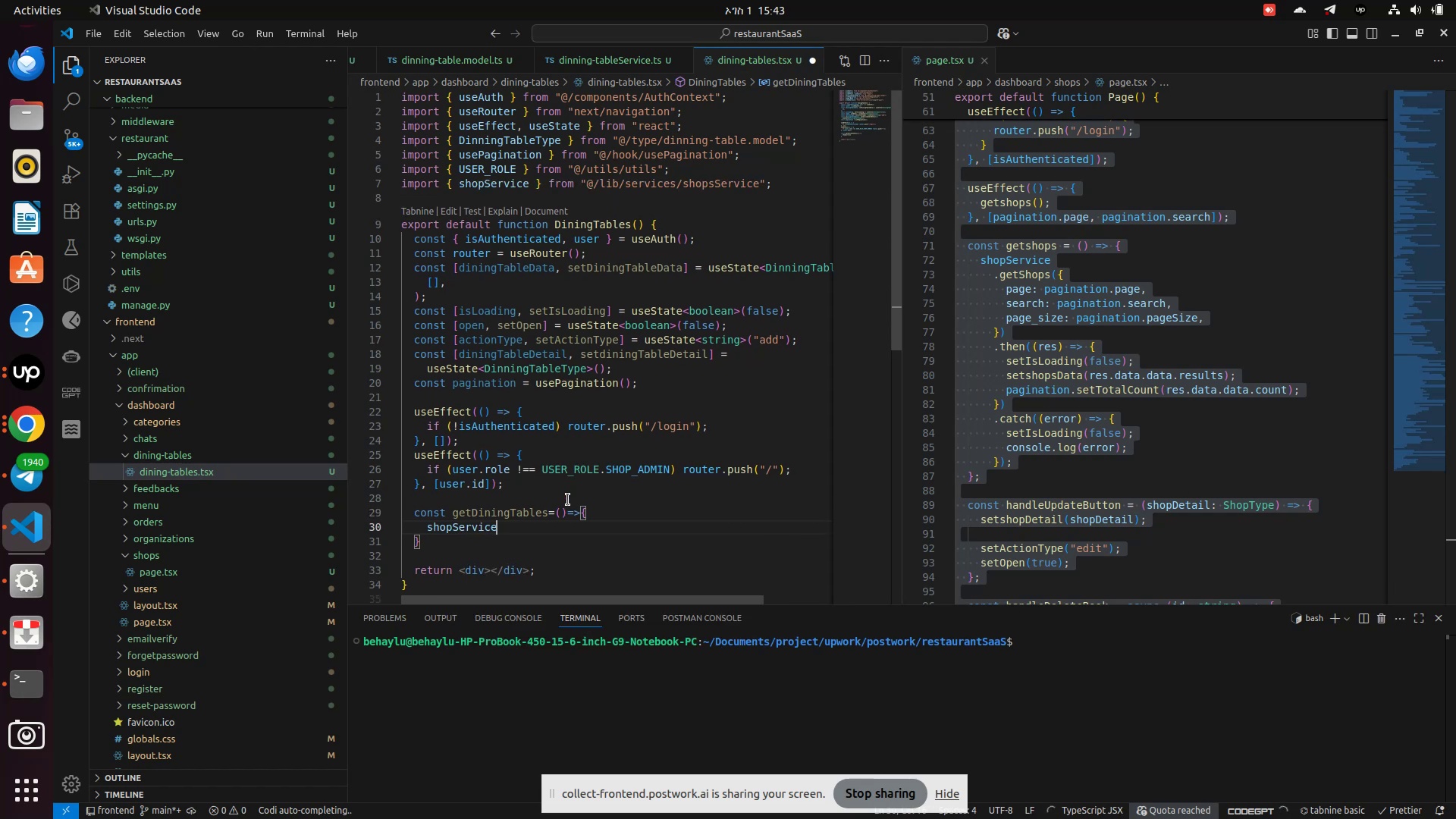 
type(.ge)
key(Backspace)
key(Backspace)
key(Backspace)
key(Backspace)
key(Backspace)
key(Backspace)
key(Backspace)
 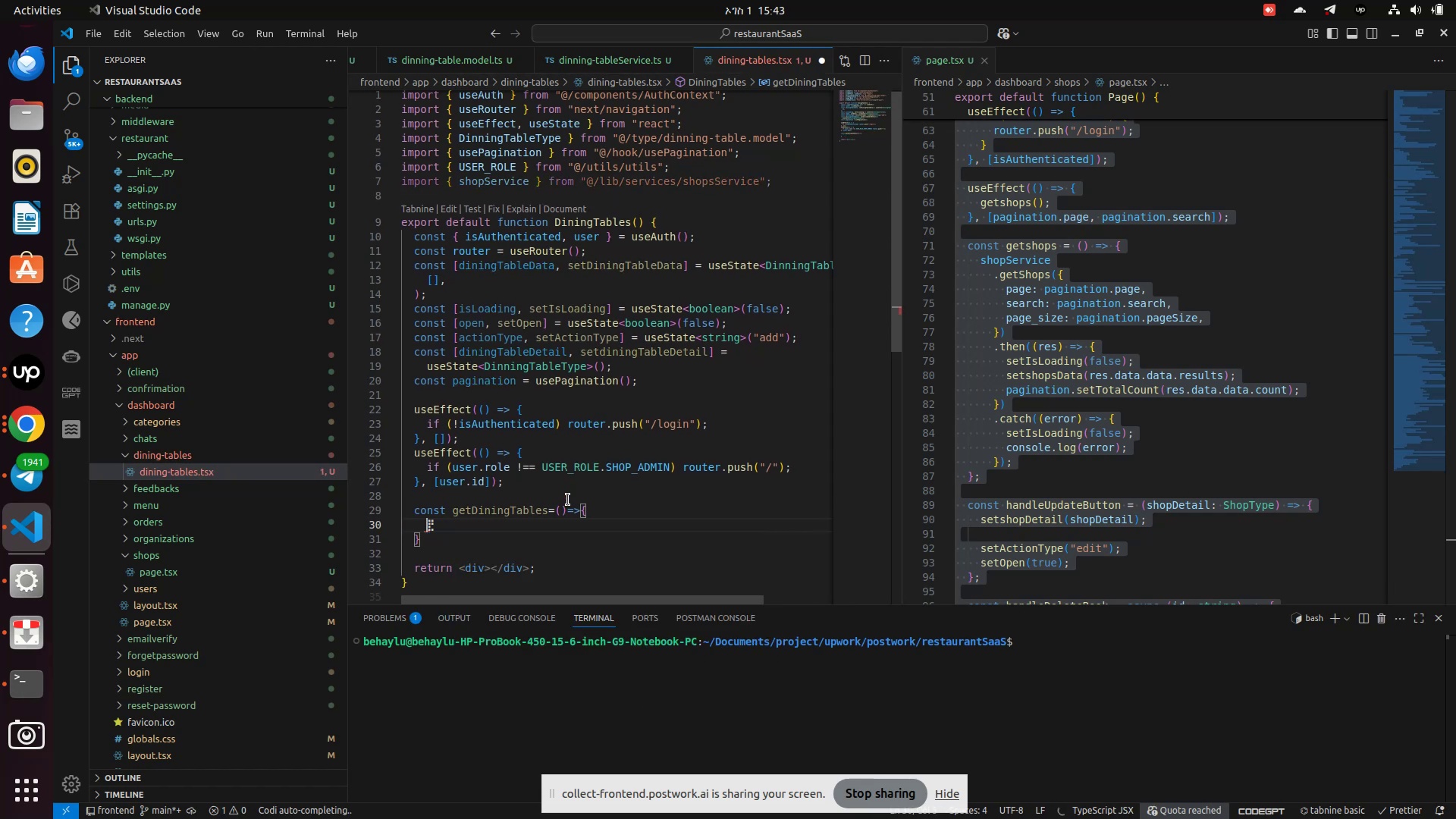 
left_click_drag(start_coordinate=[791, 182], to_coordinate=[373, 177])
 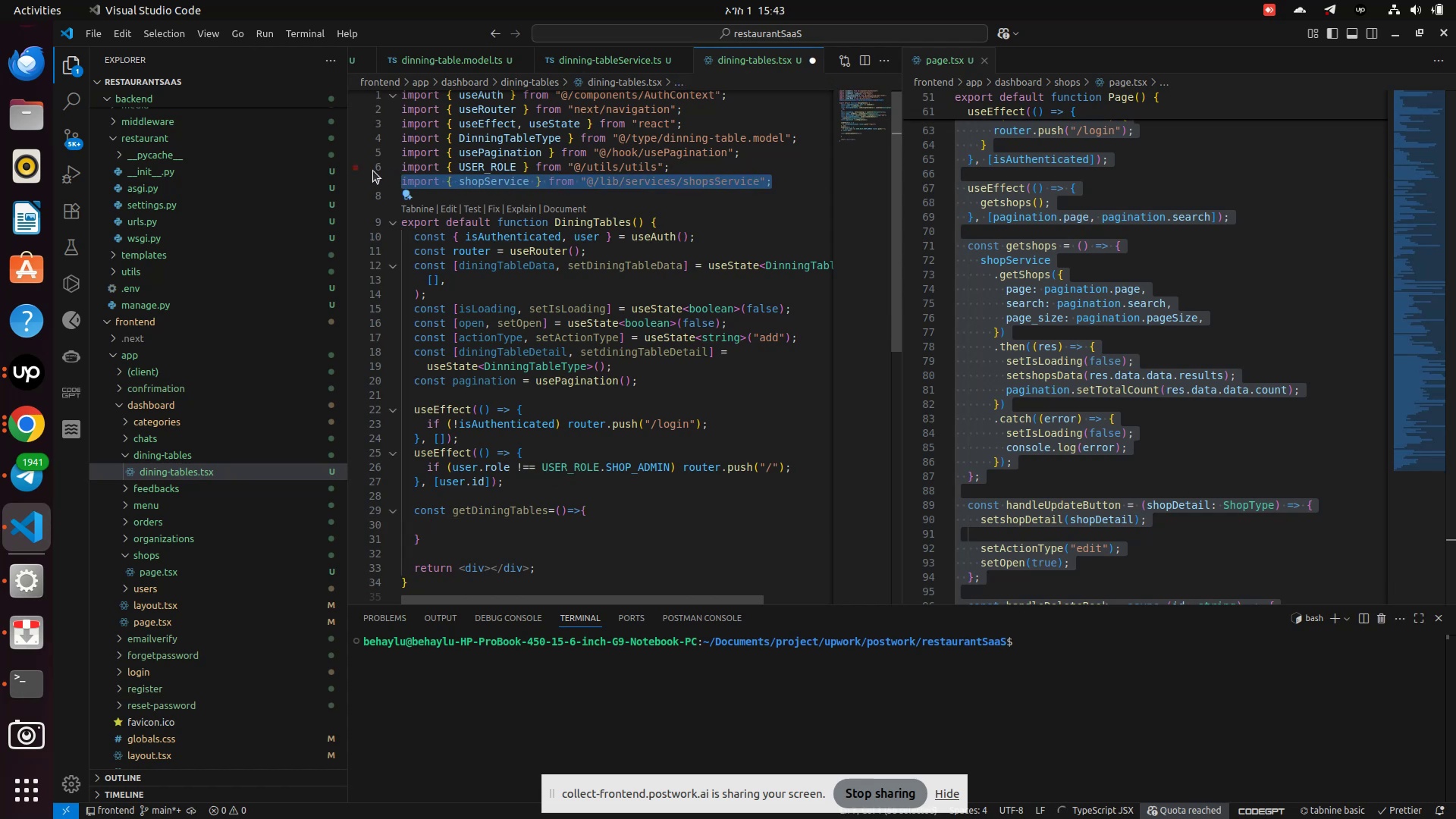 
key(Backspace)
type(import {diningTableSer)
 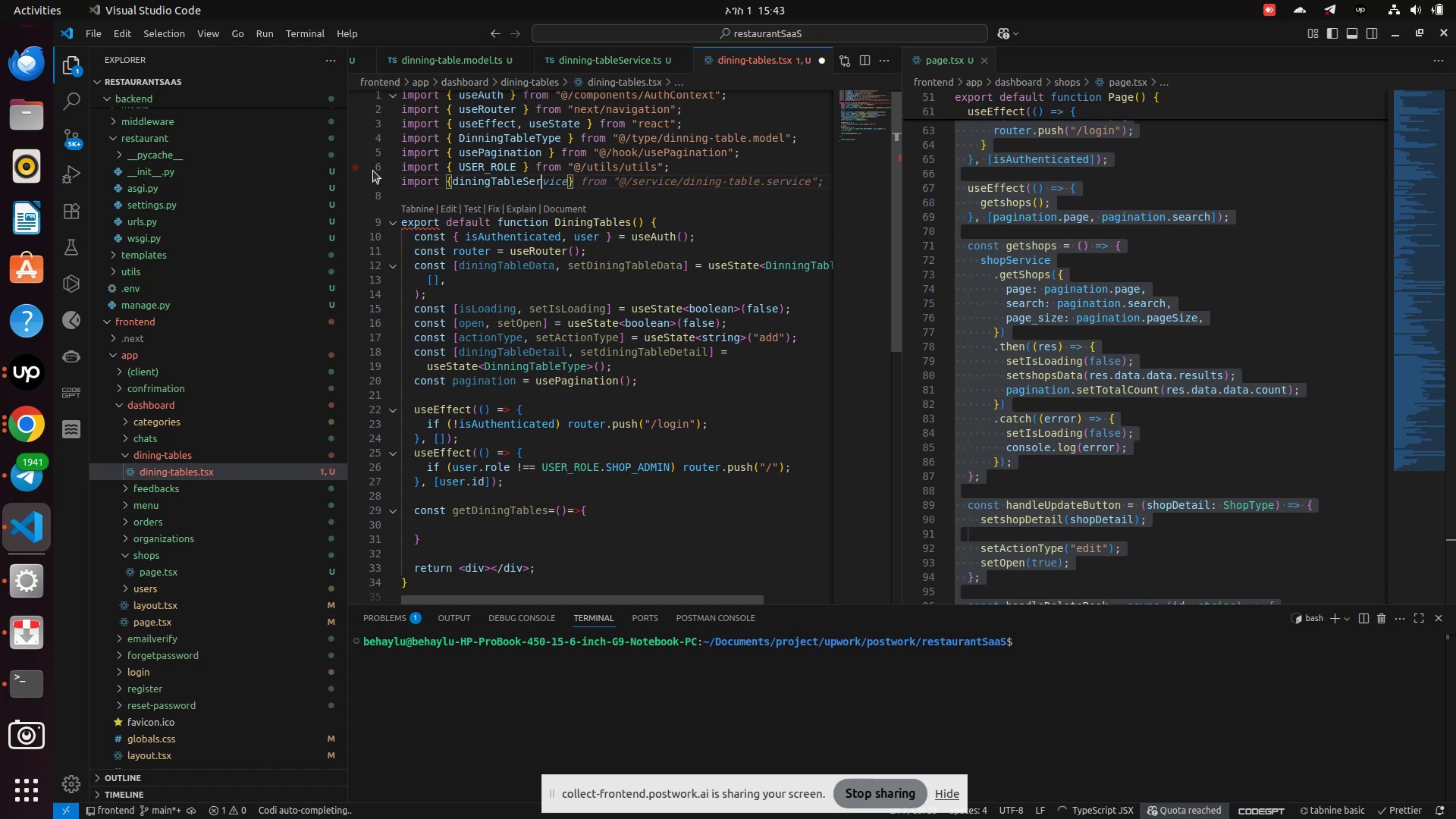 
key(Enter)
 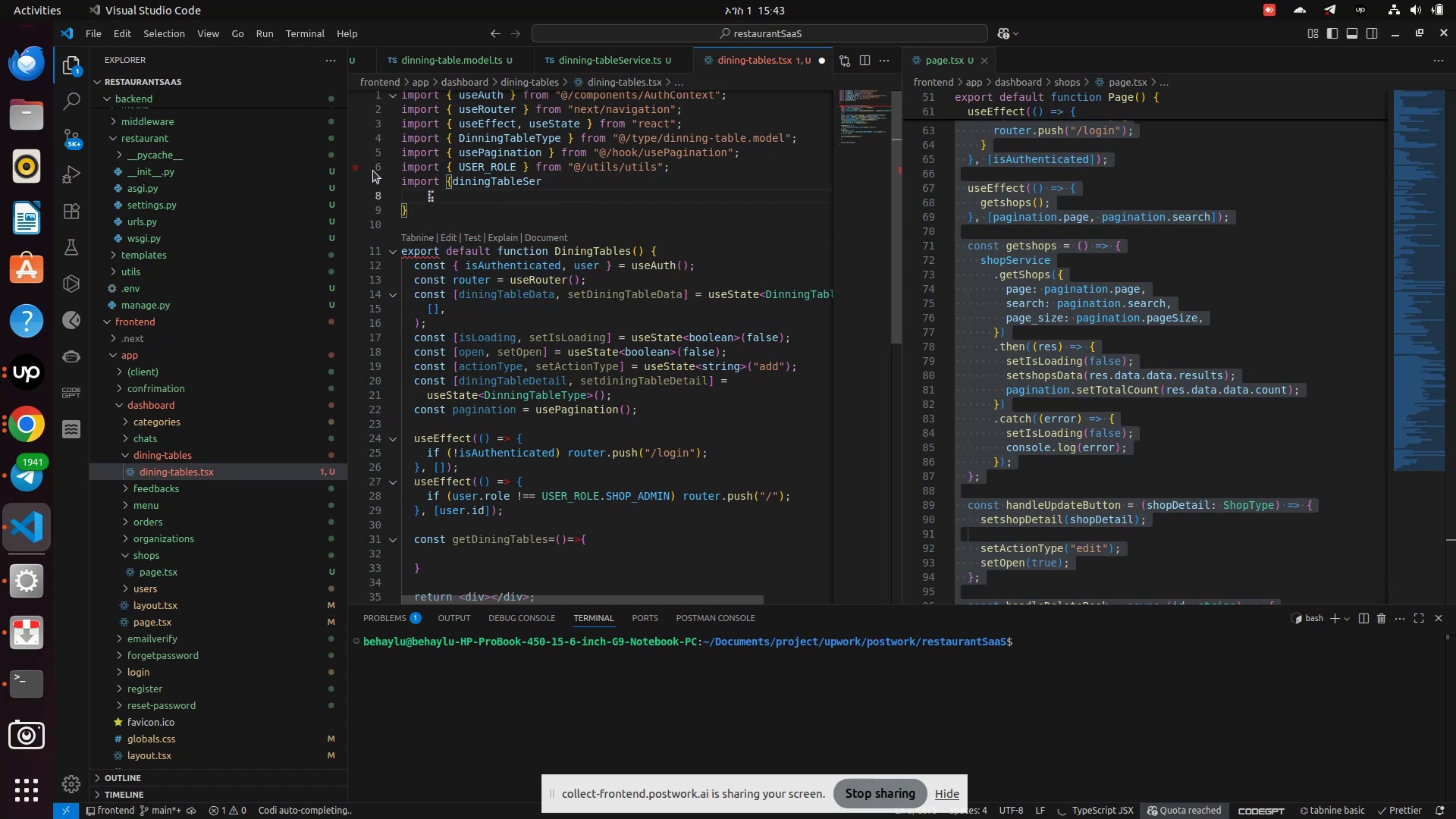 
key(Control+Z)
 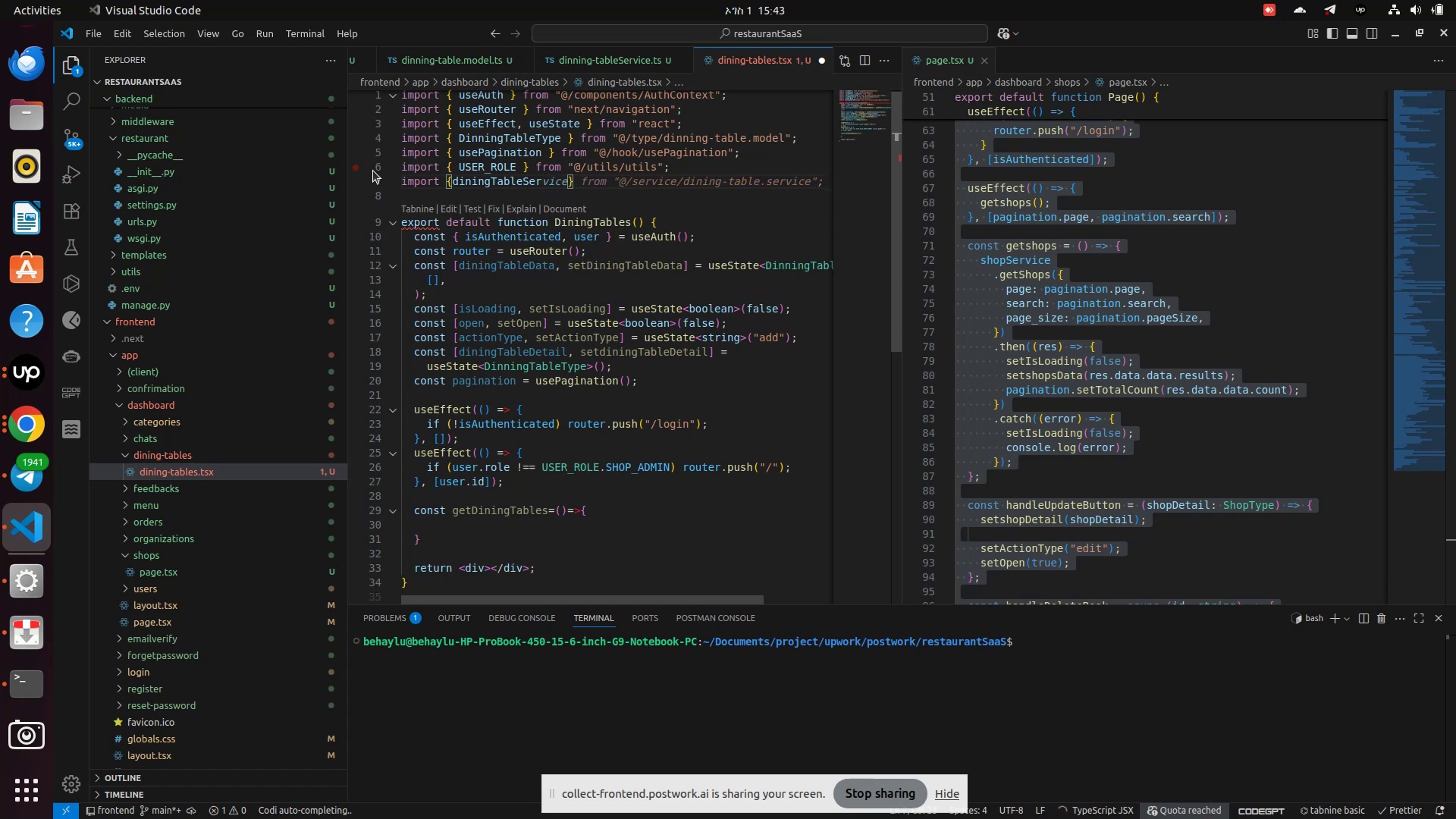 
type(vice} from "@/d)
key(Backspace)
type(ser)
key(Backspace)
key(Backspace)
key(Backspace)
key(Backspace)
type(/)
key(Backspace)
 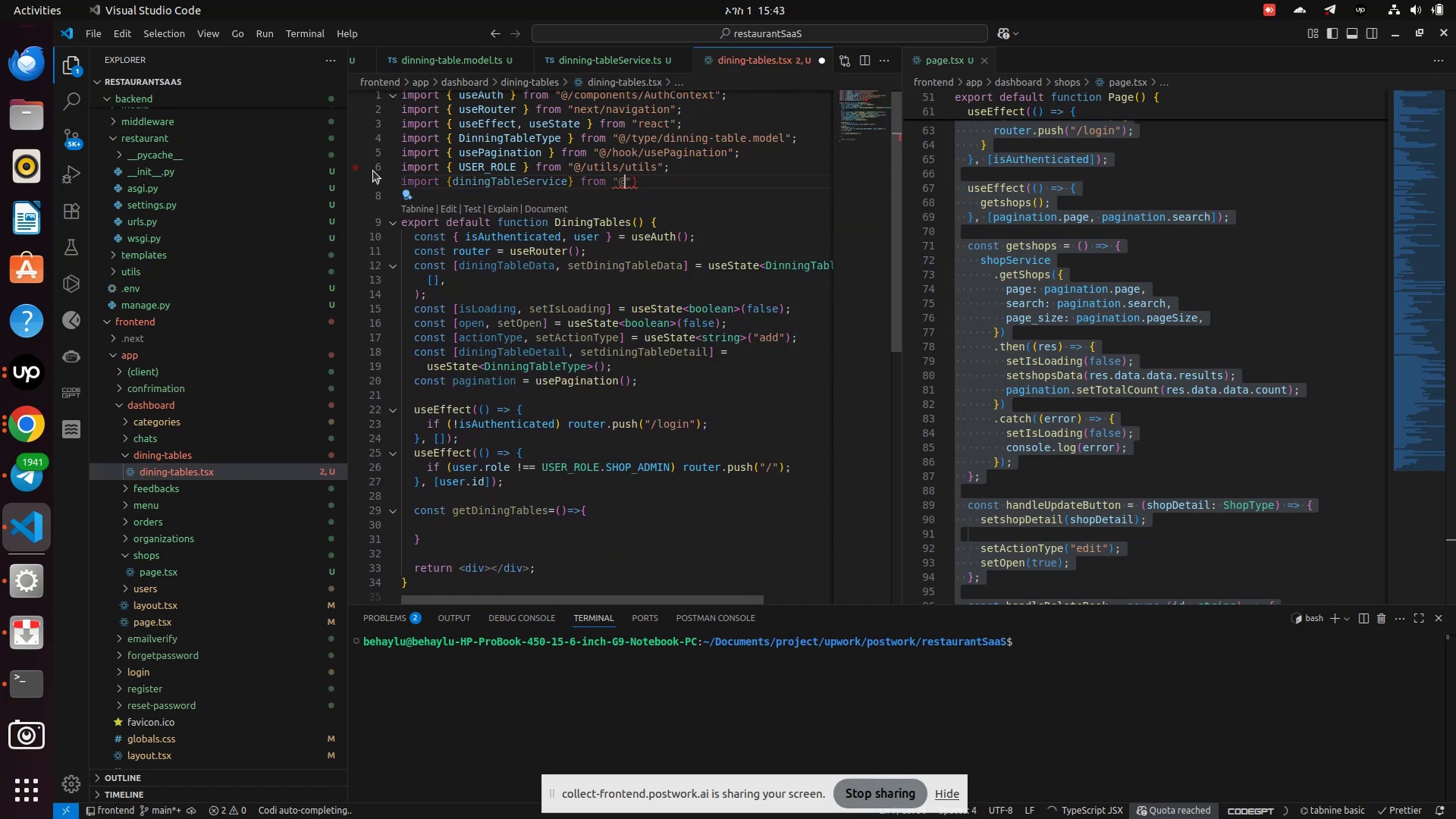 
key(ArrowRight)
 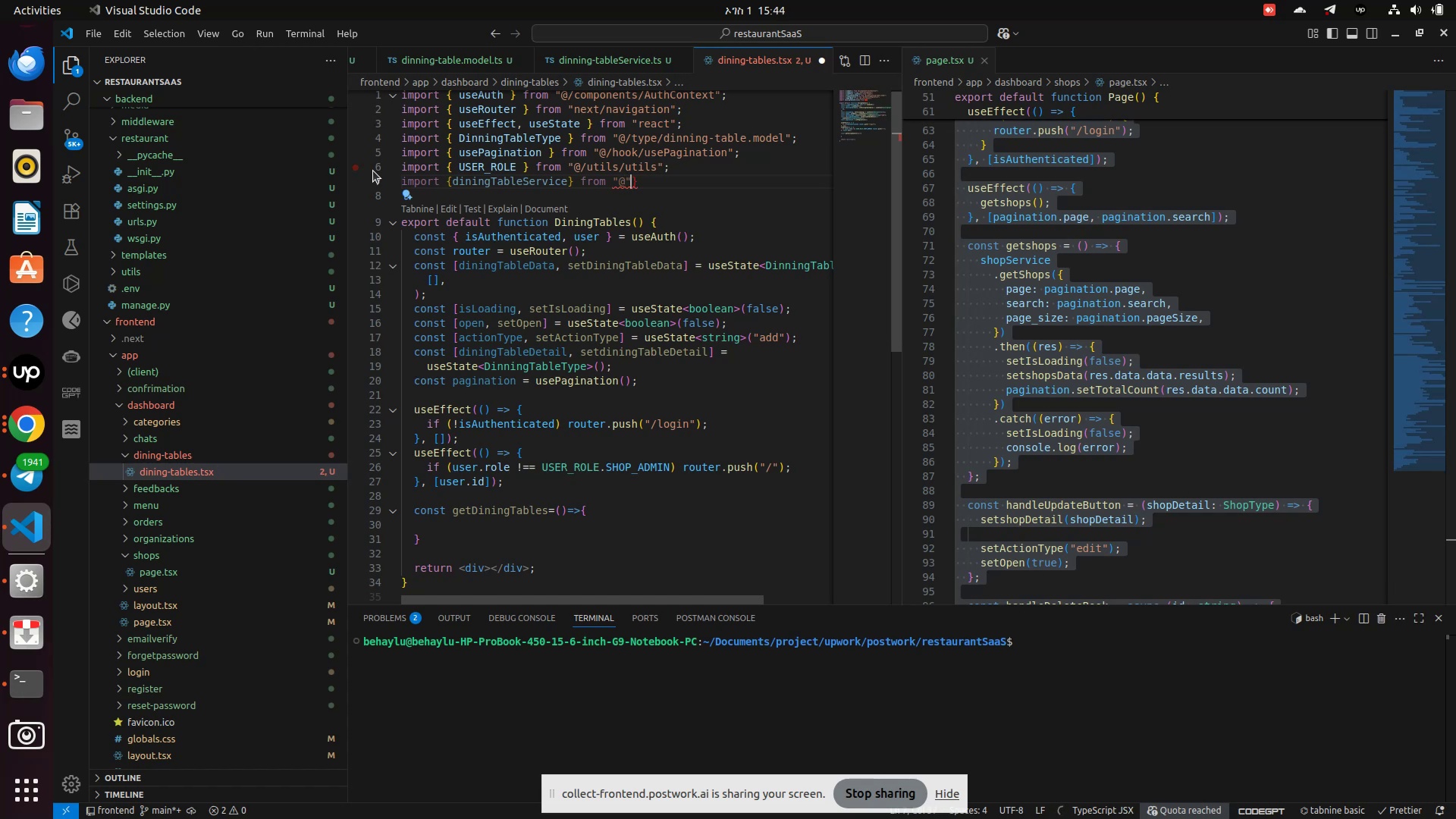 
key(ArrowRight)
 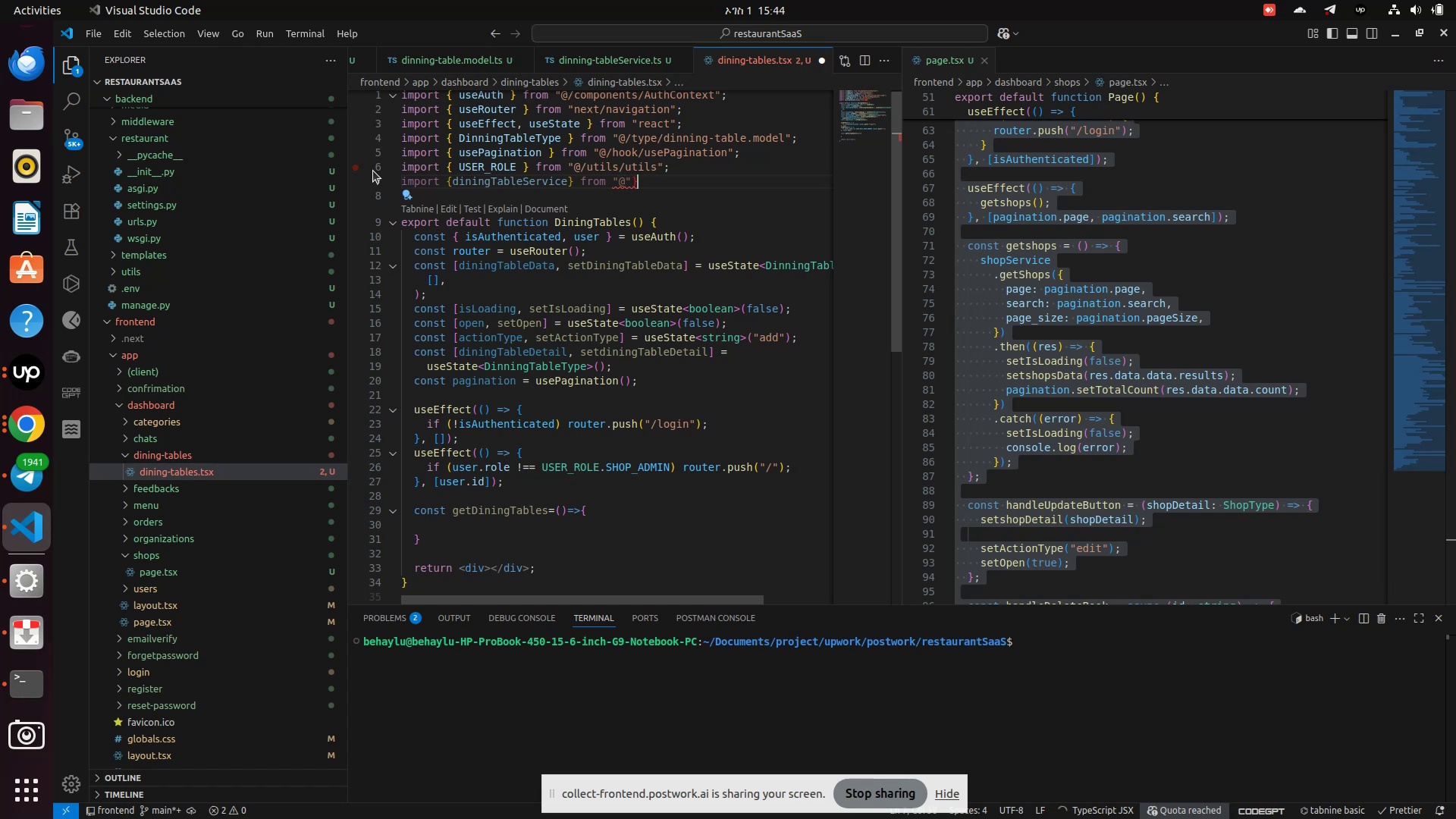 
key(Backspace)
 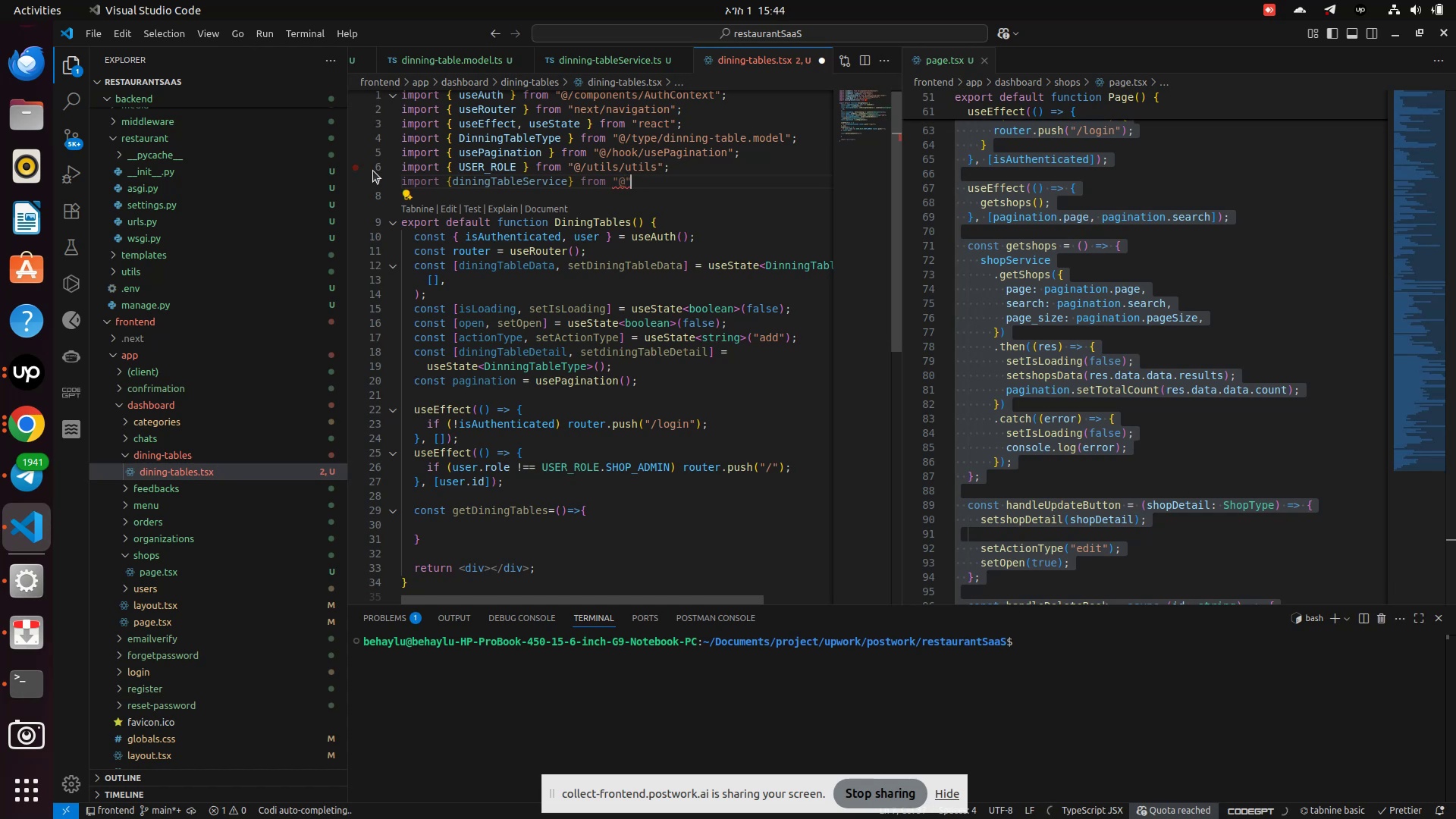 
key(ArrowLeft)
 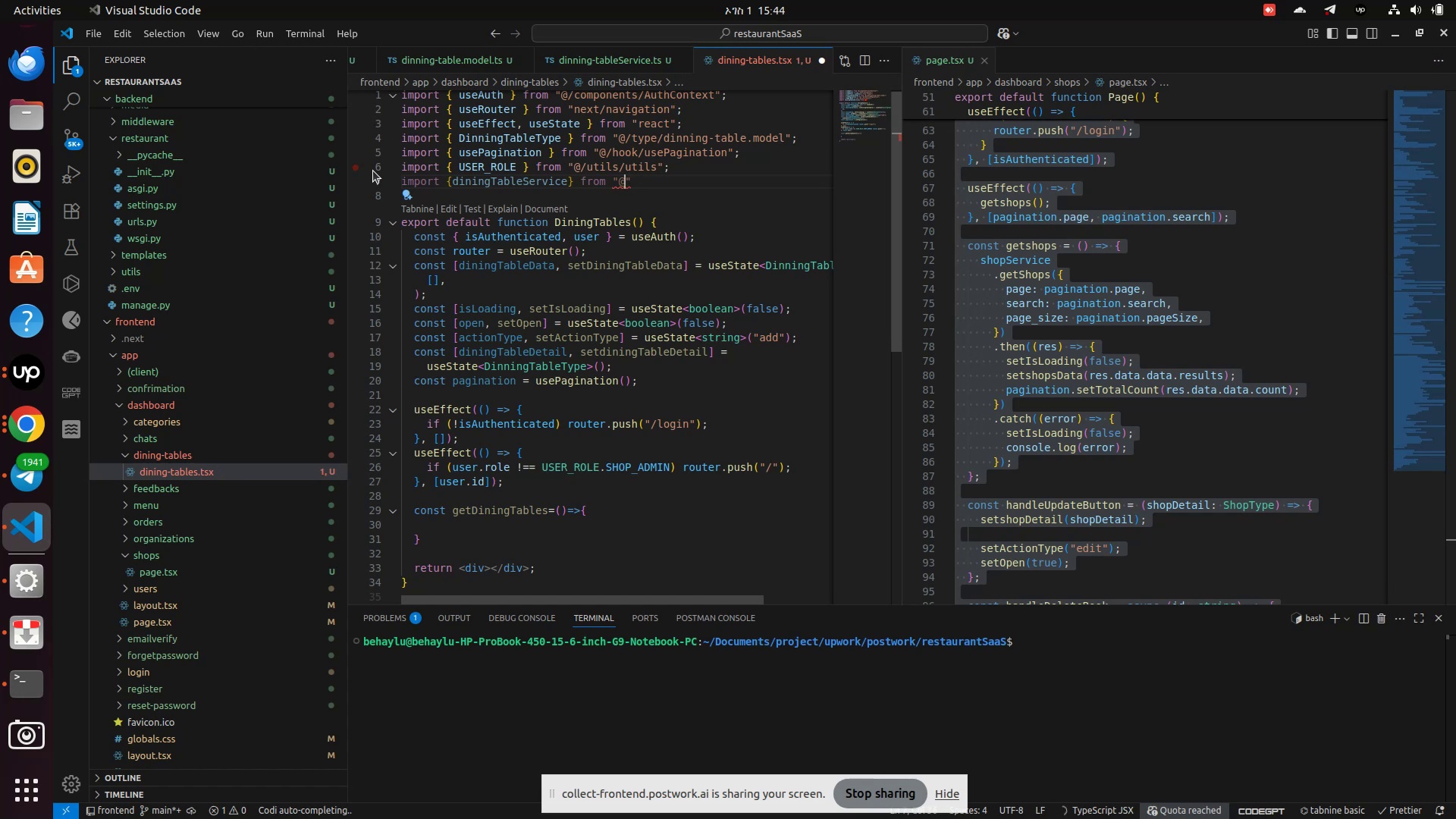 
key(Slash)
 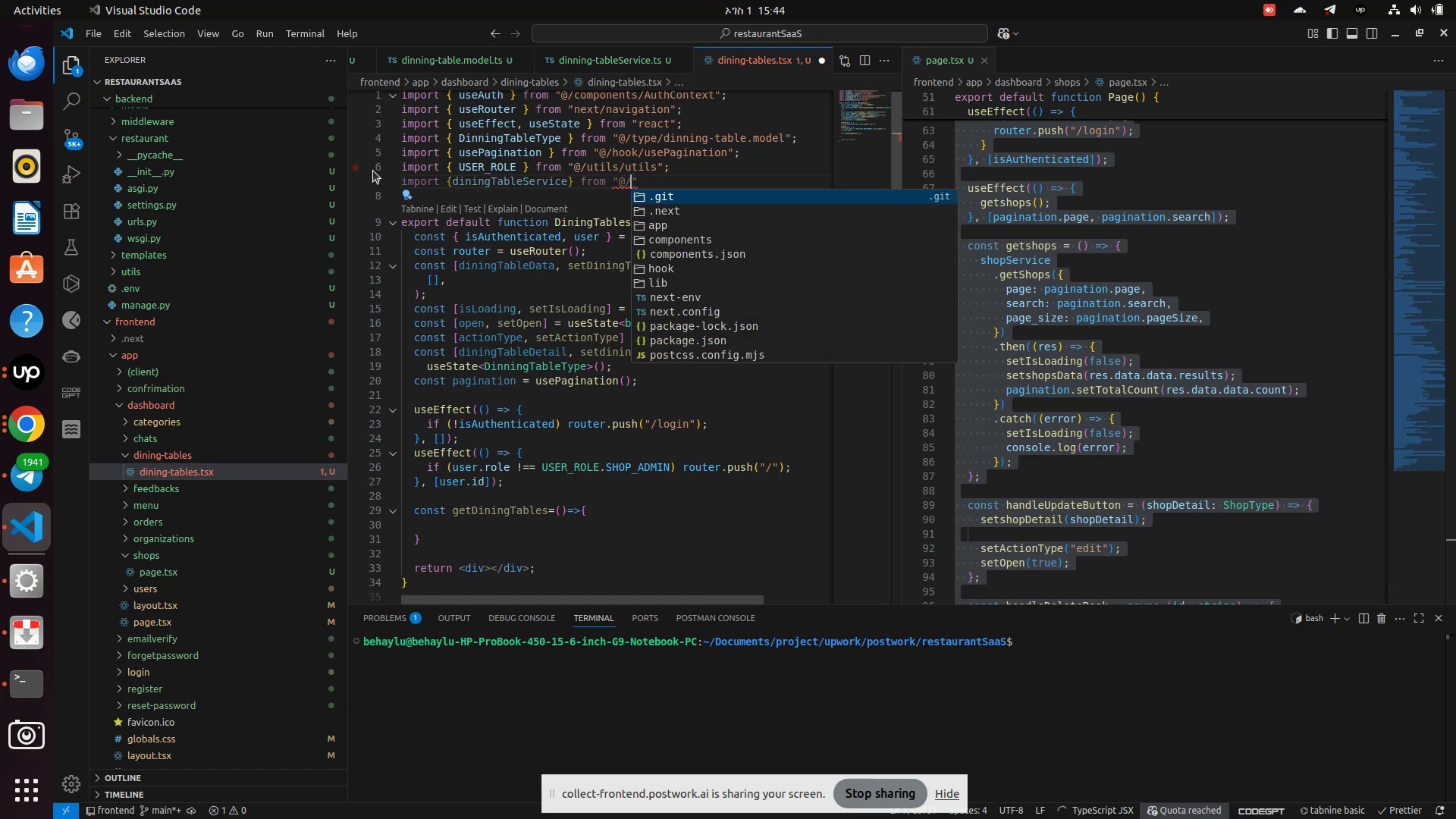 
key(L)
 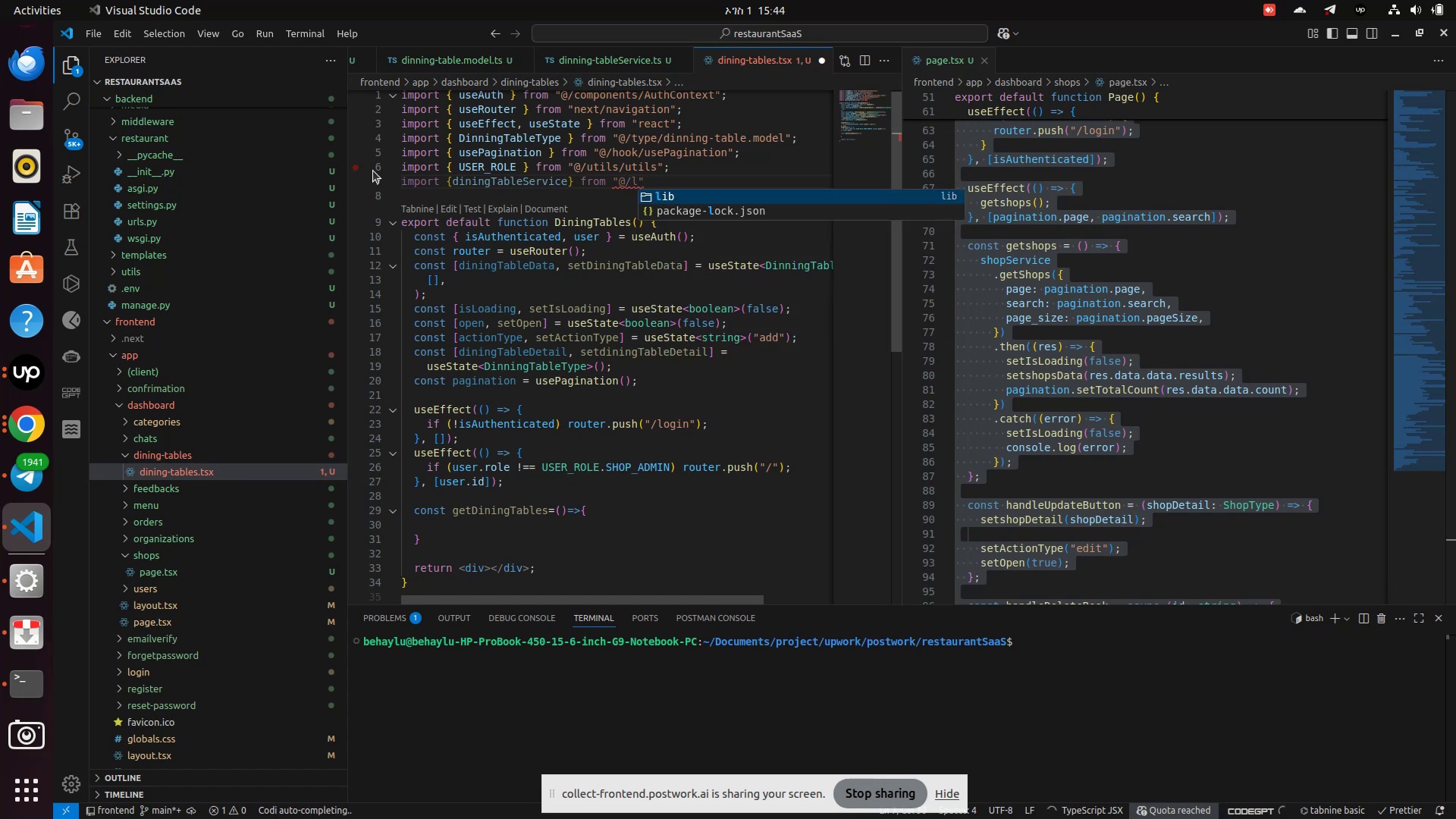 
key(Enter)
 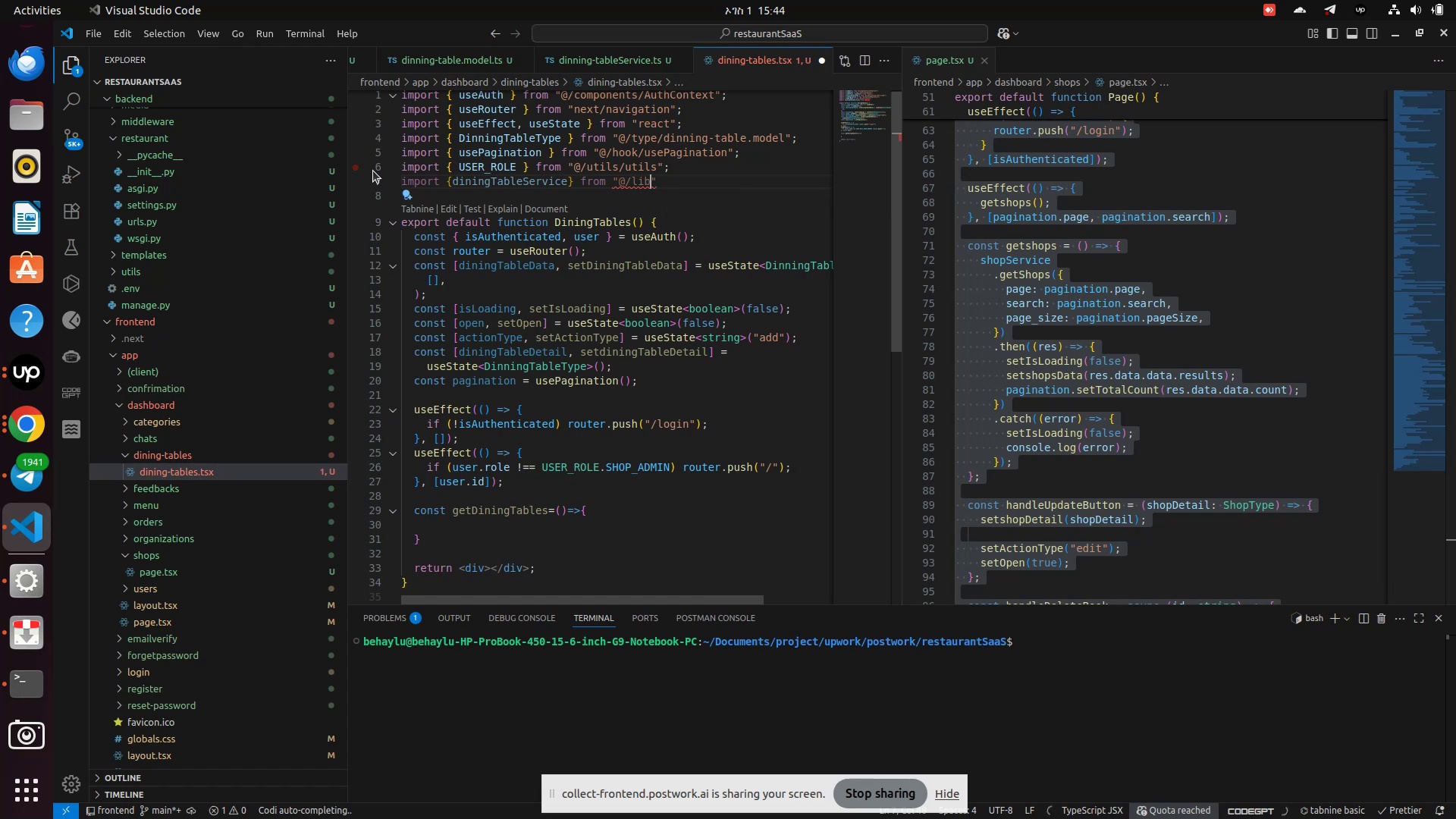 
key(Slash)
 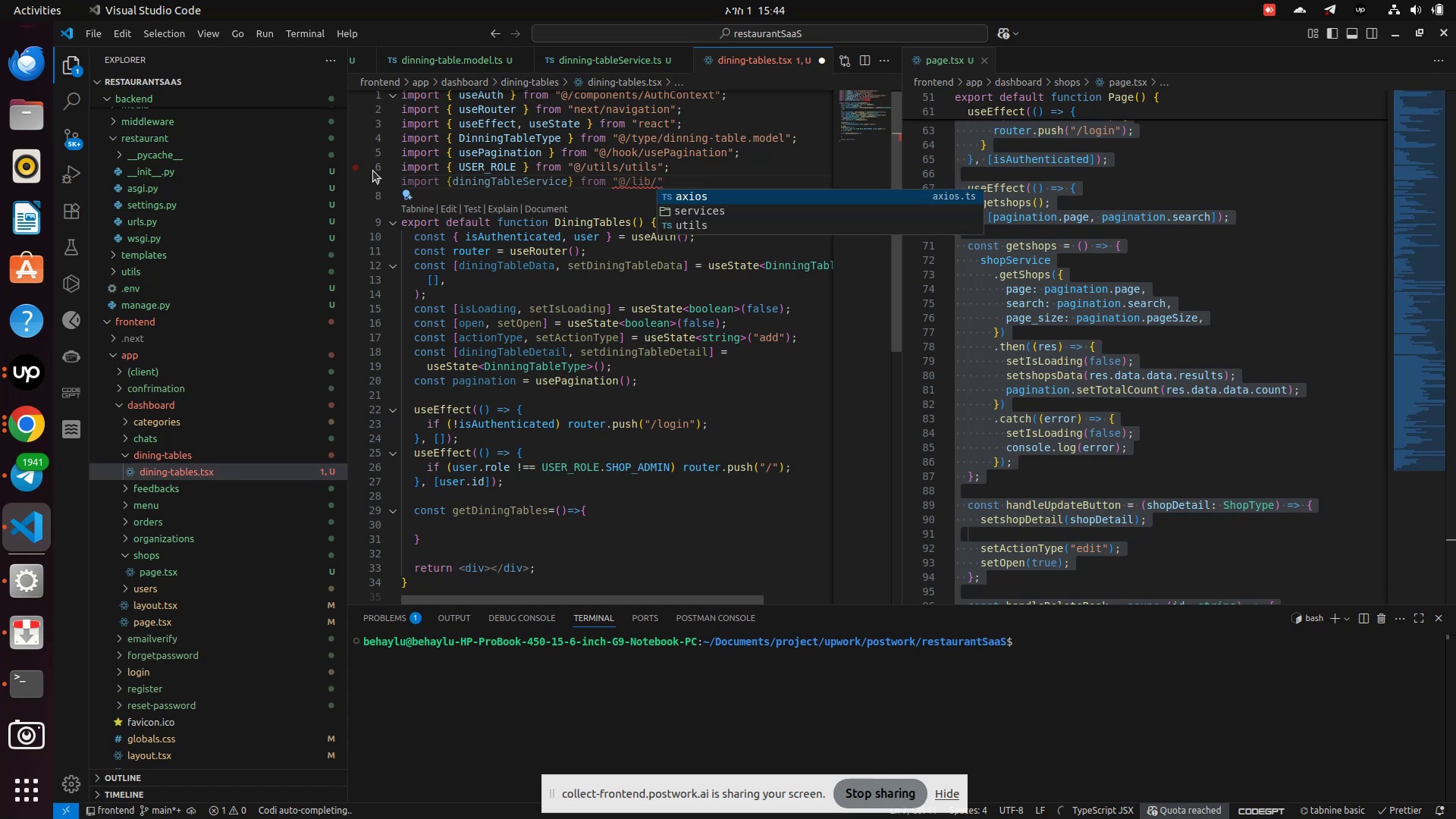 
key(ArrowDown)
 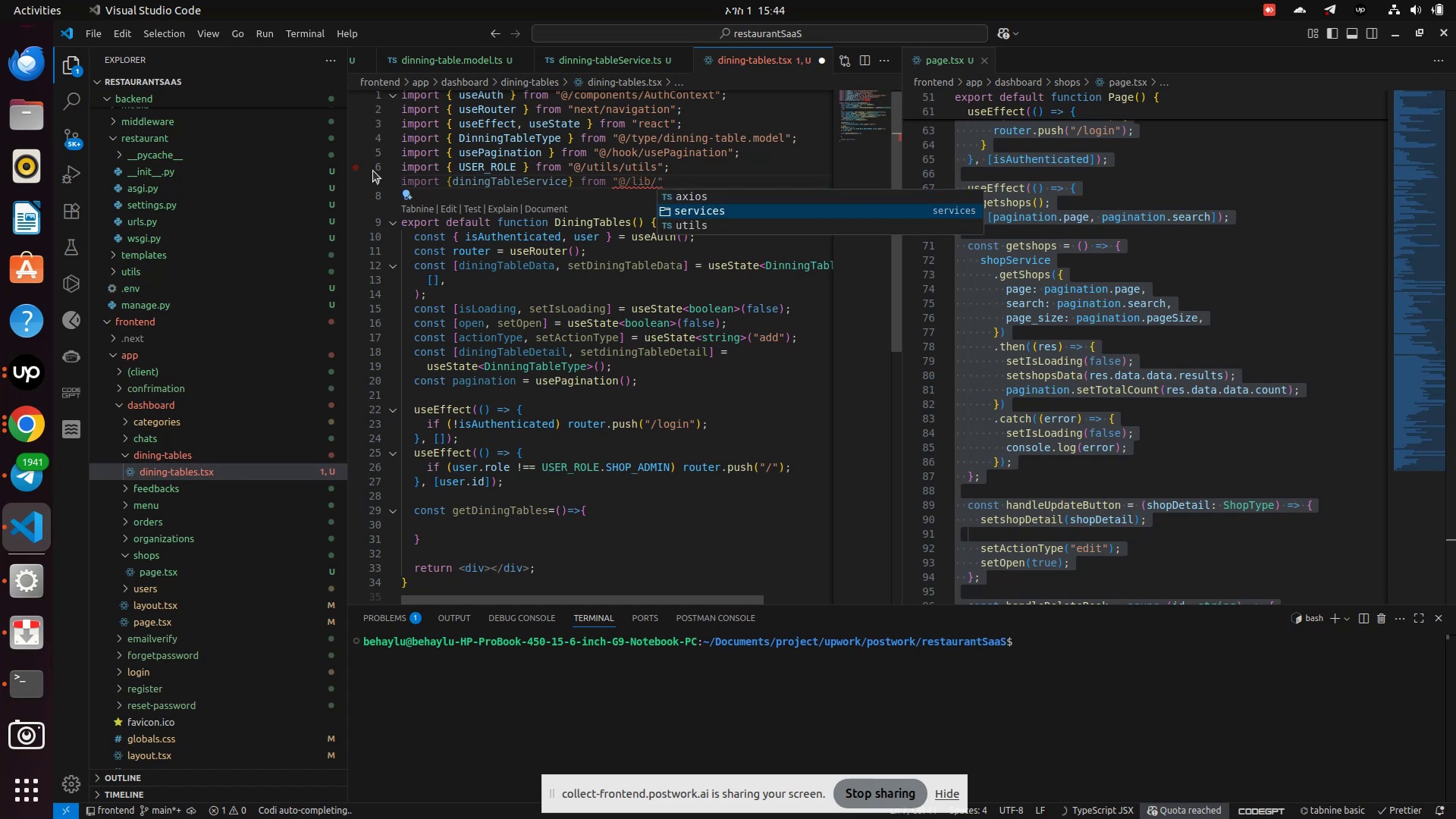 
key(Enter)
 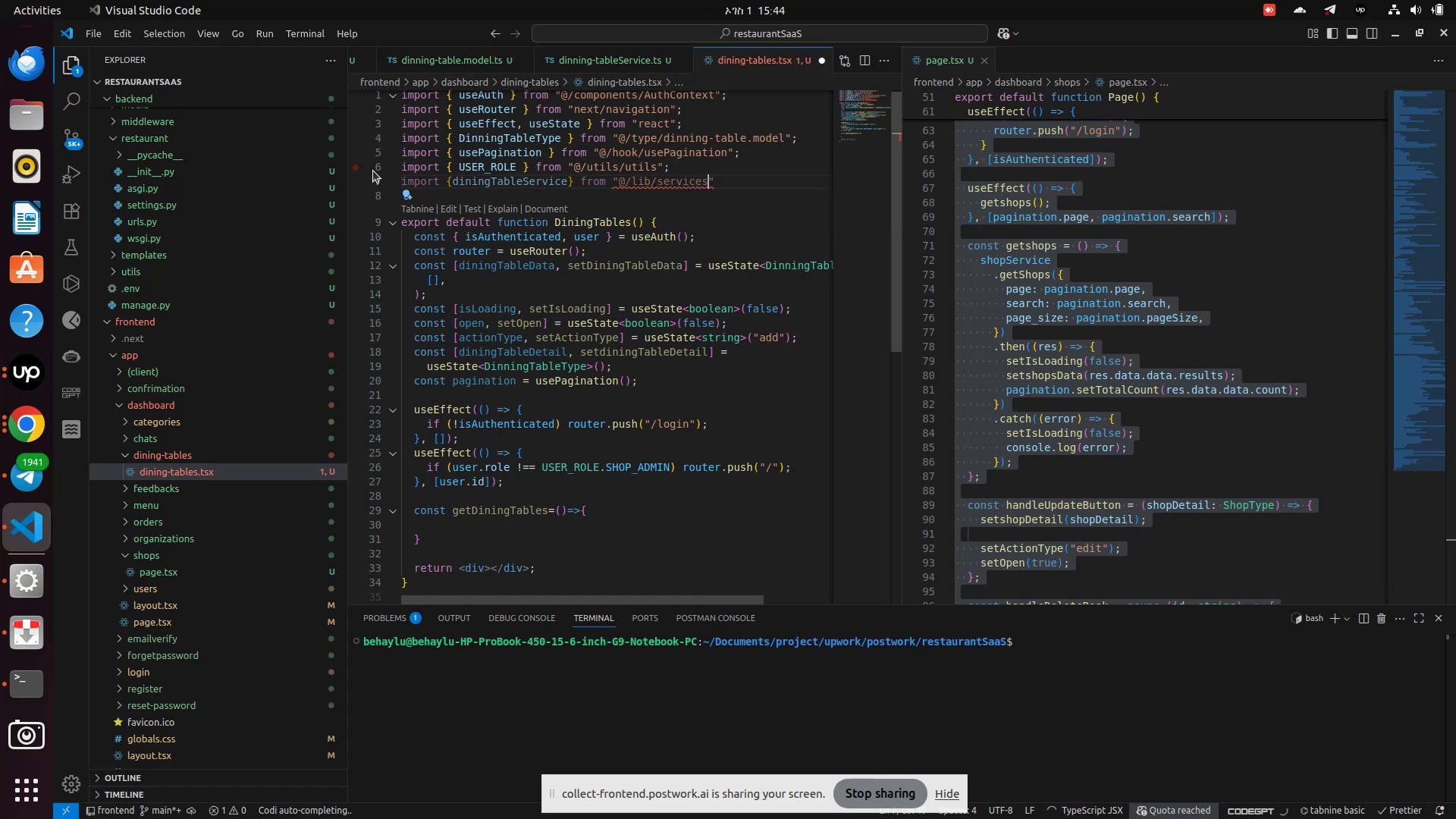 
type(/di)
 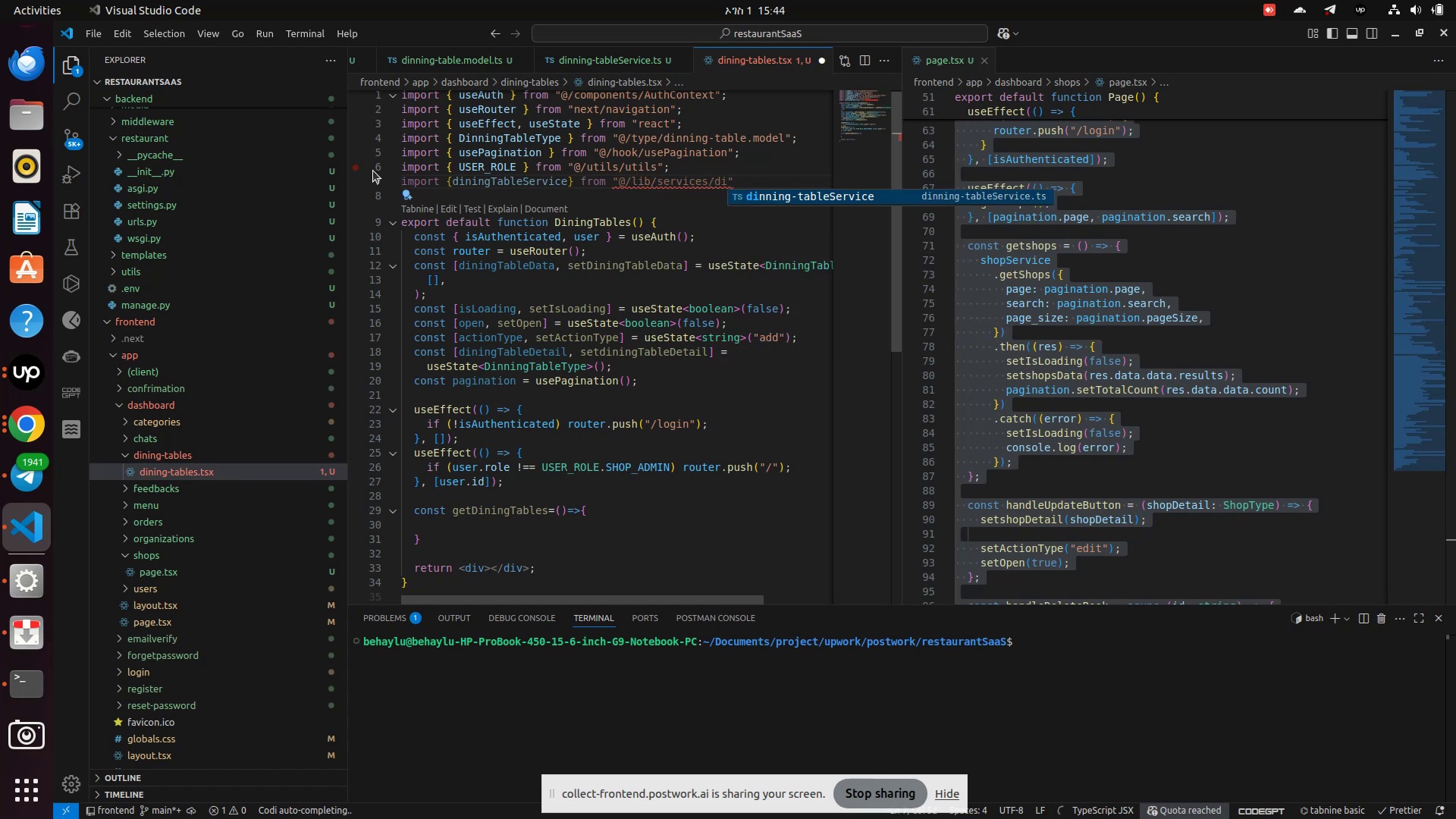 
key(Enter)
 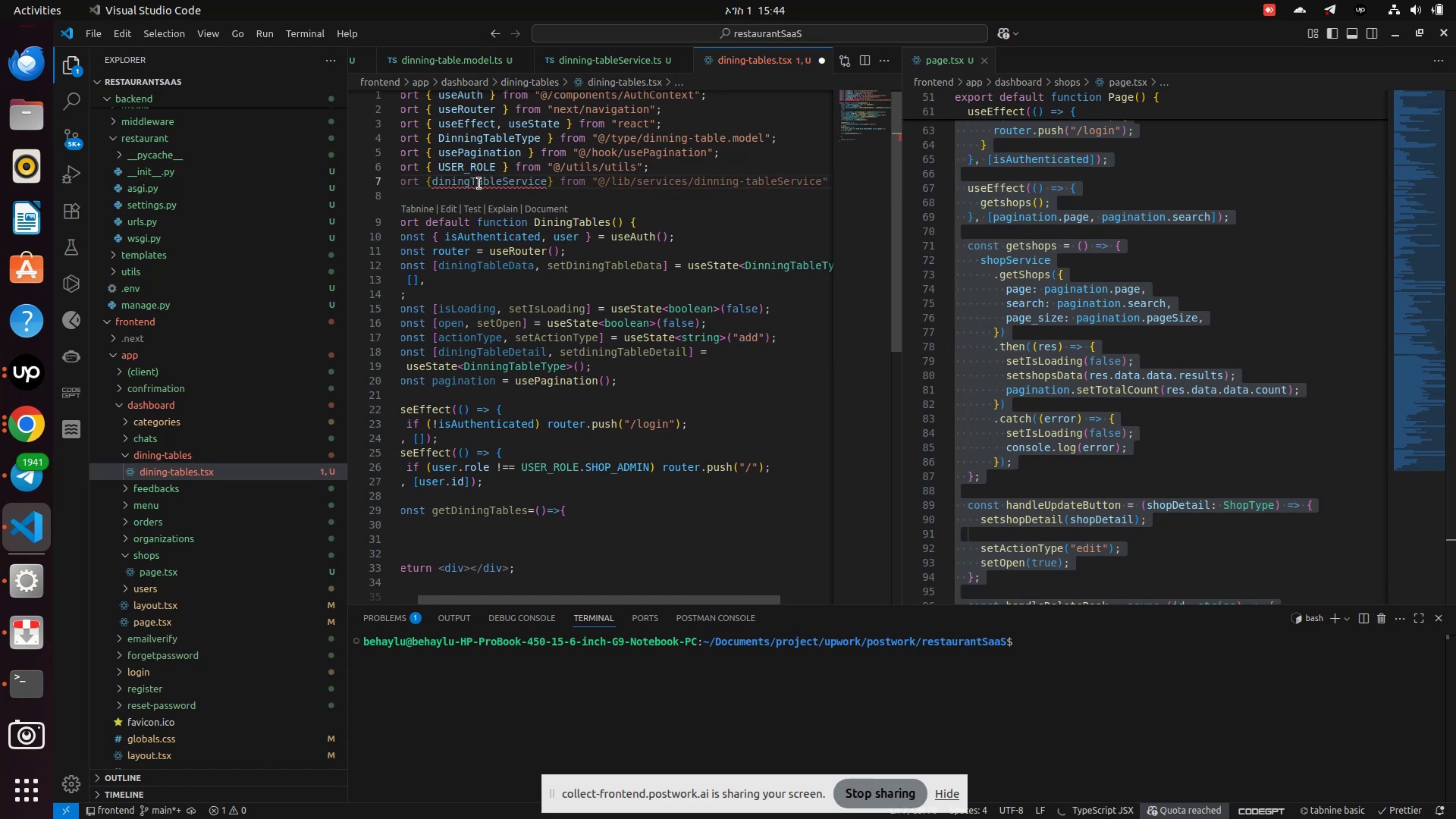 
left_click([452, 187])
 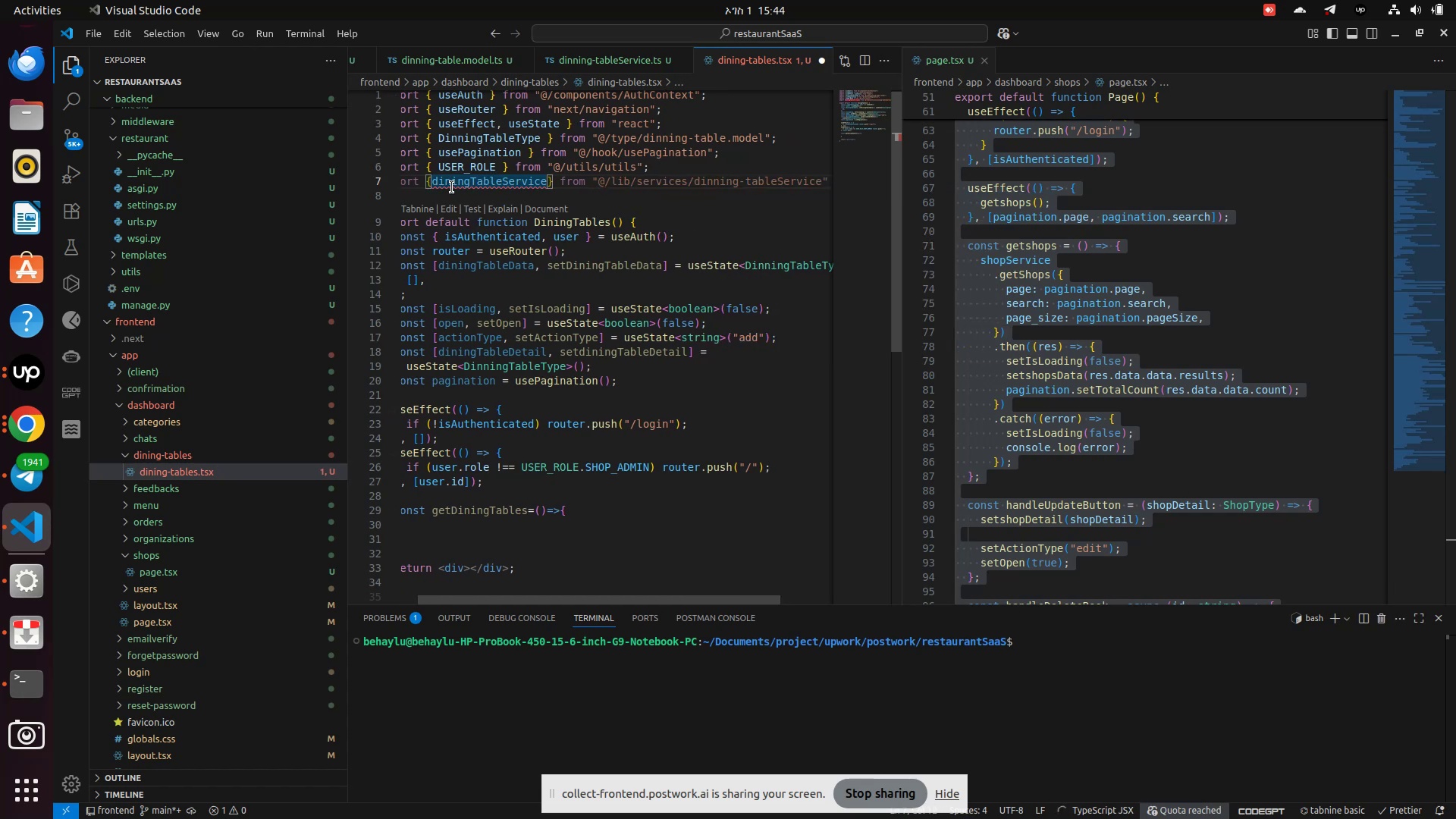 
key(N)
 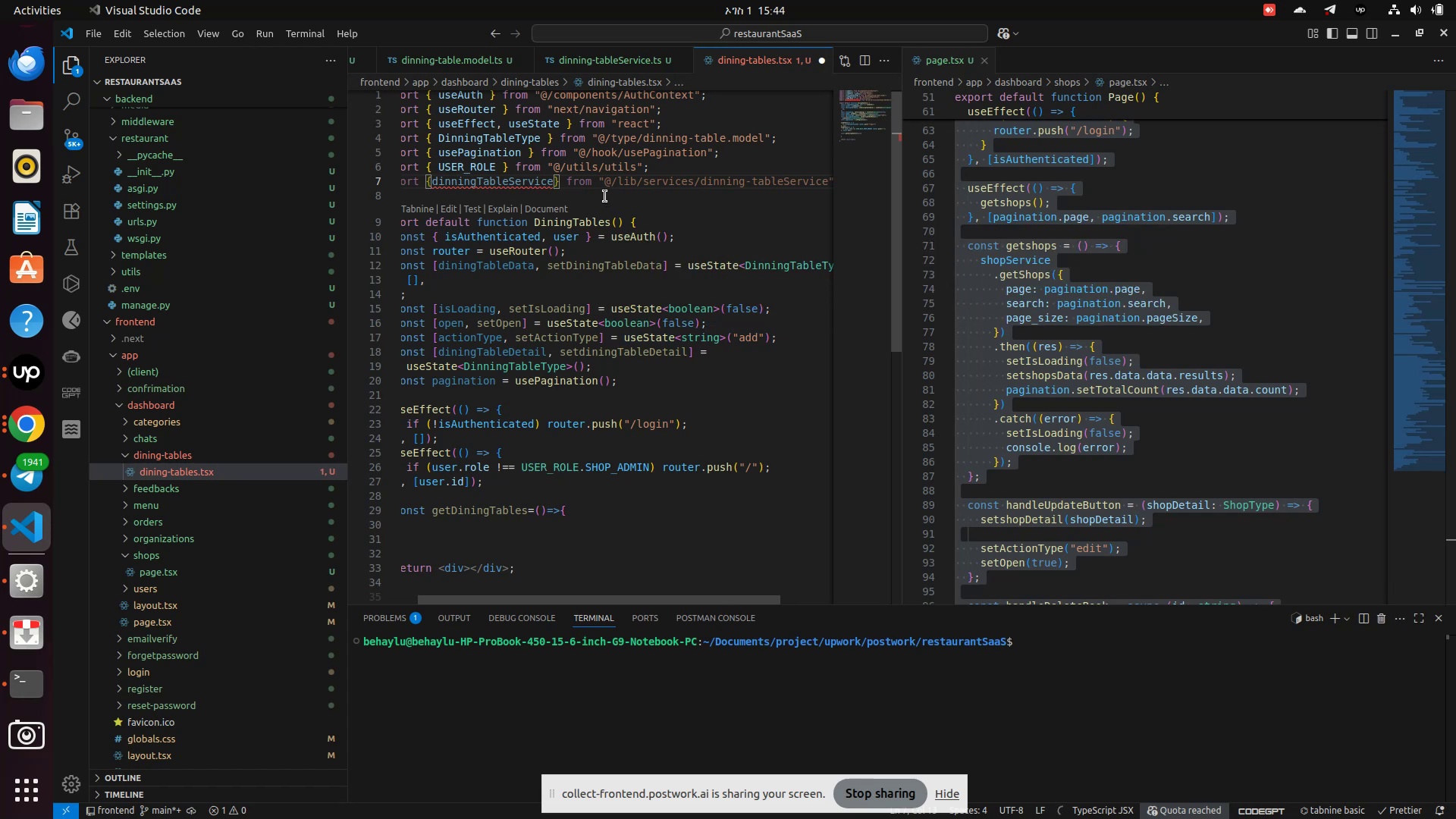 
double_click([515, 181])
 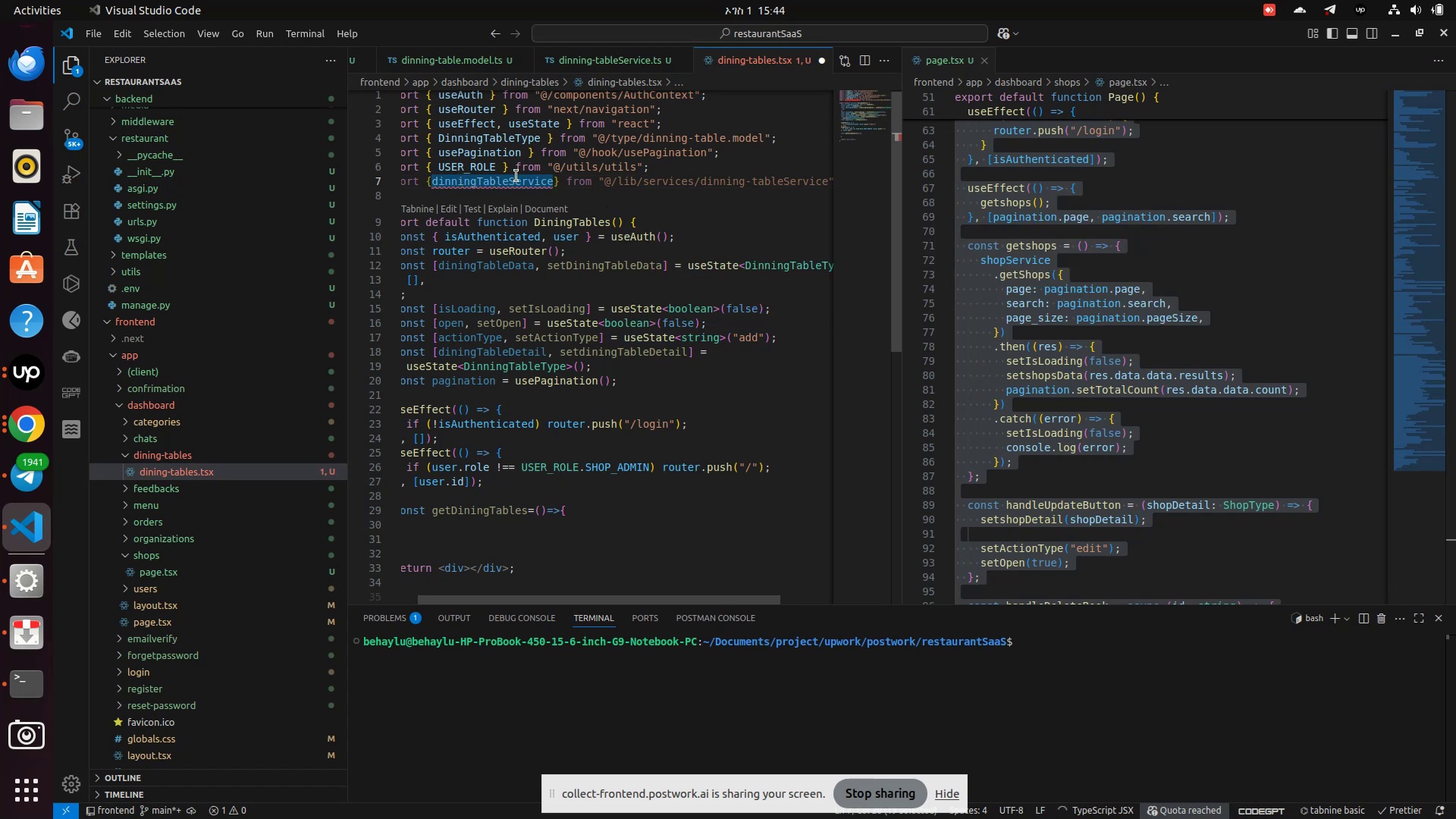 
key(Backspace)
type(din)
 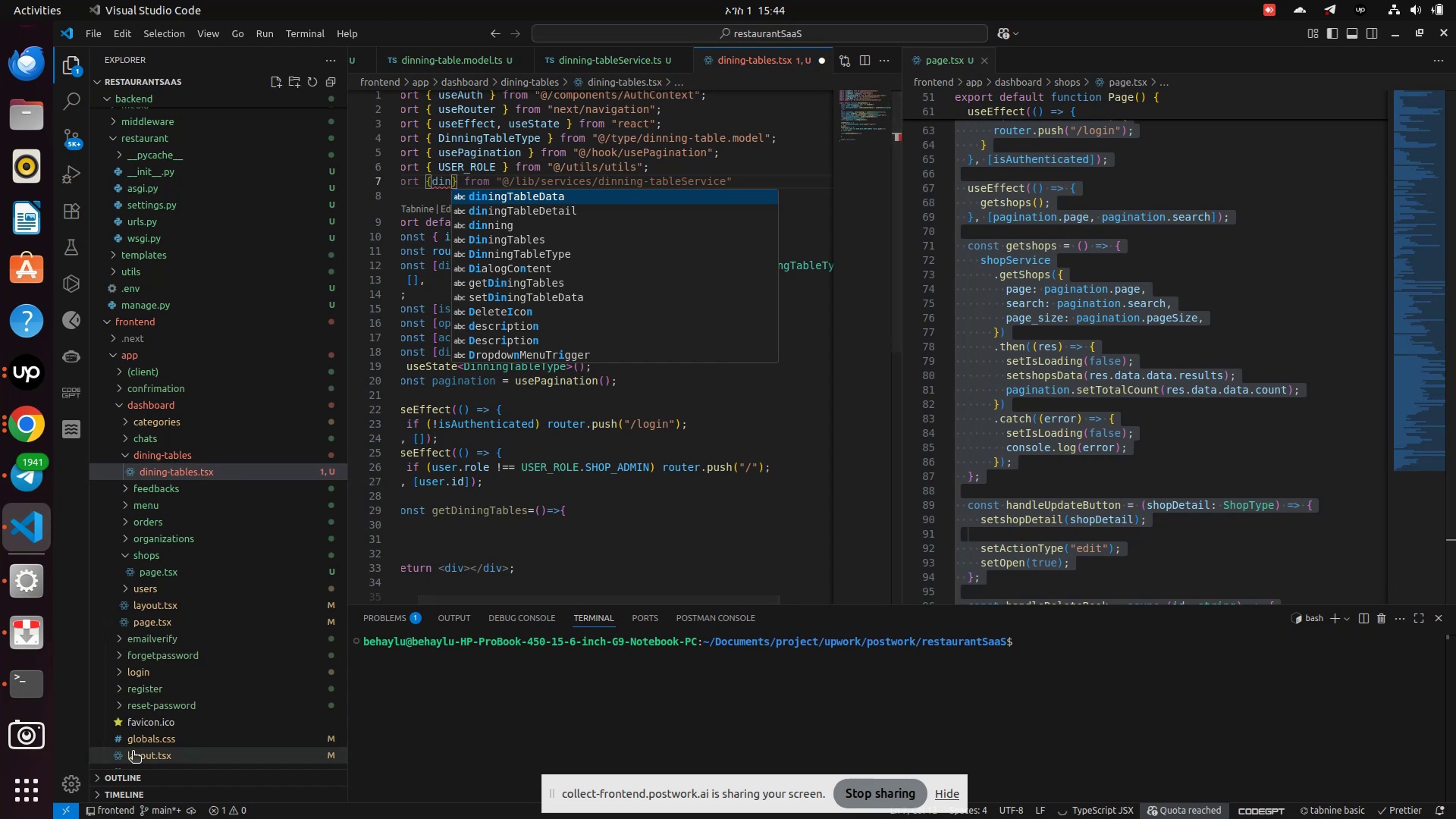 
scroll: coordinate [180, 607], scroll_direction: down, amount: 11.0
 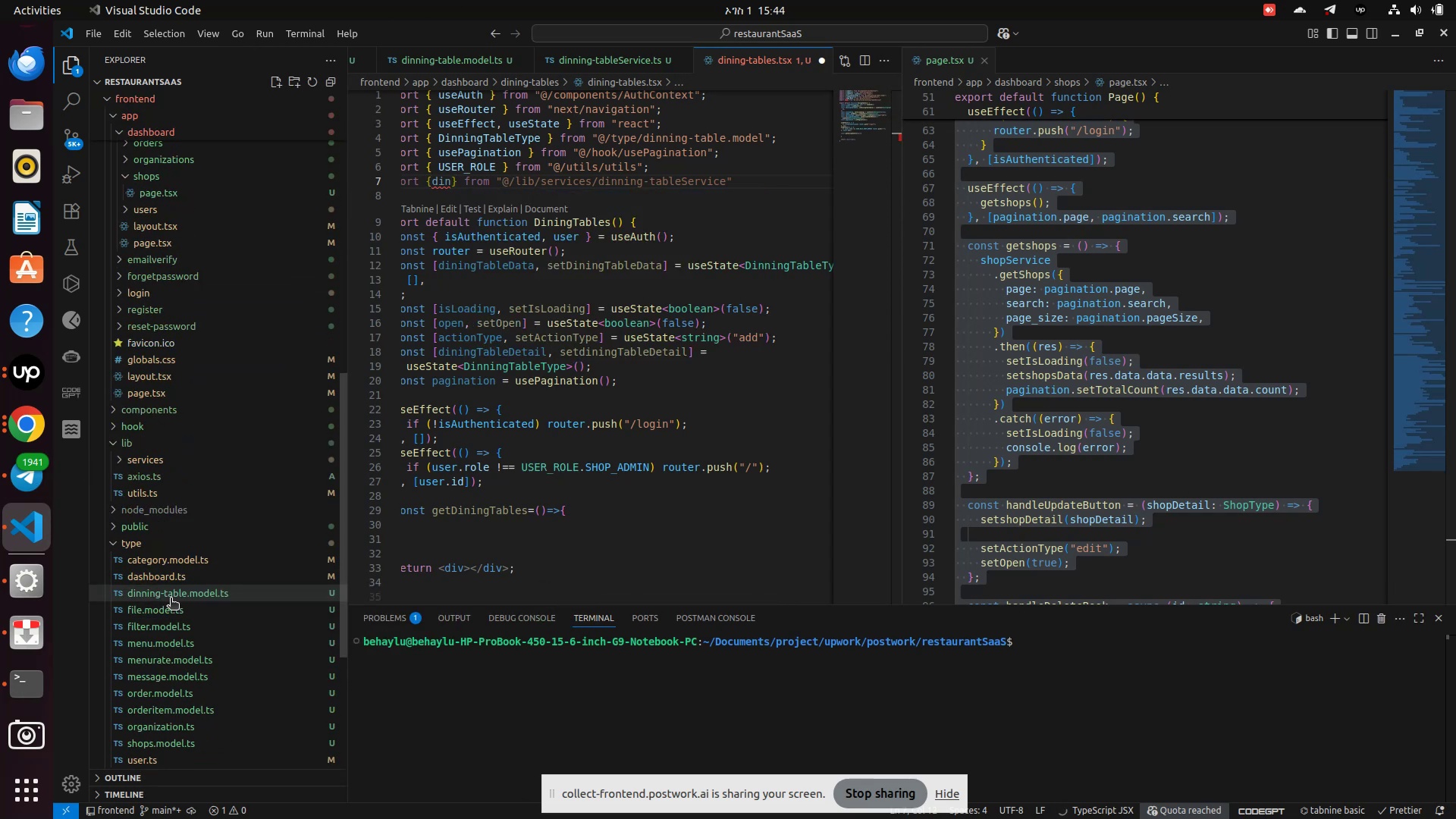 
scroll: coordinate [599, 504], scroll_direction: up, amount: 4.0
 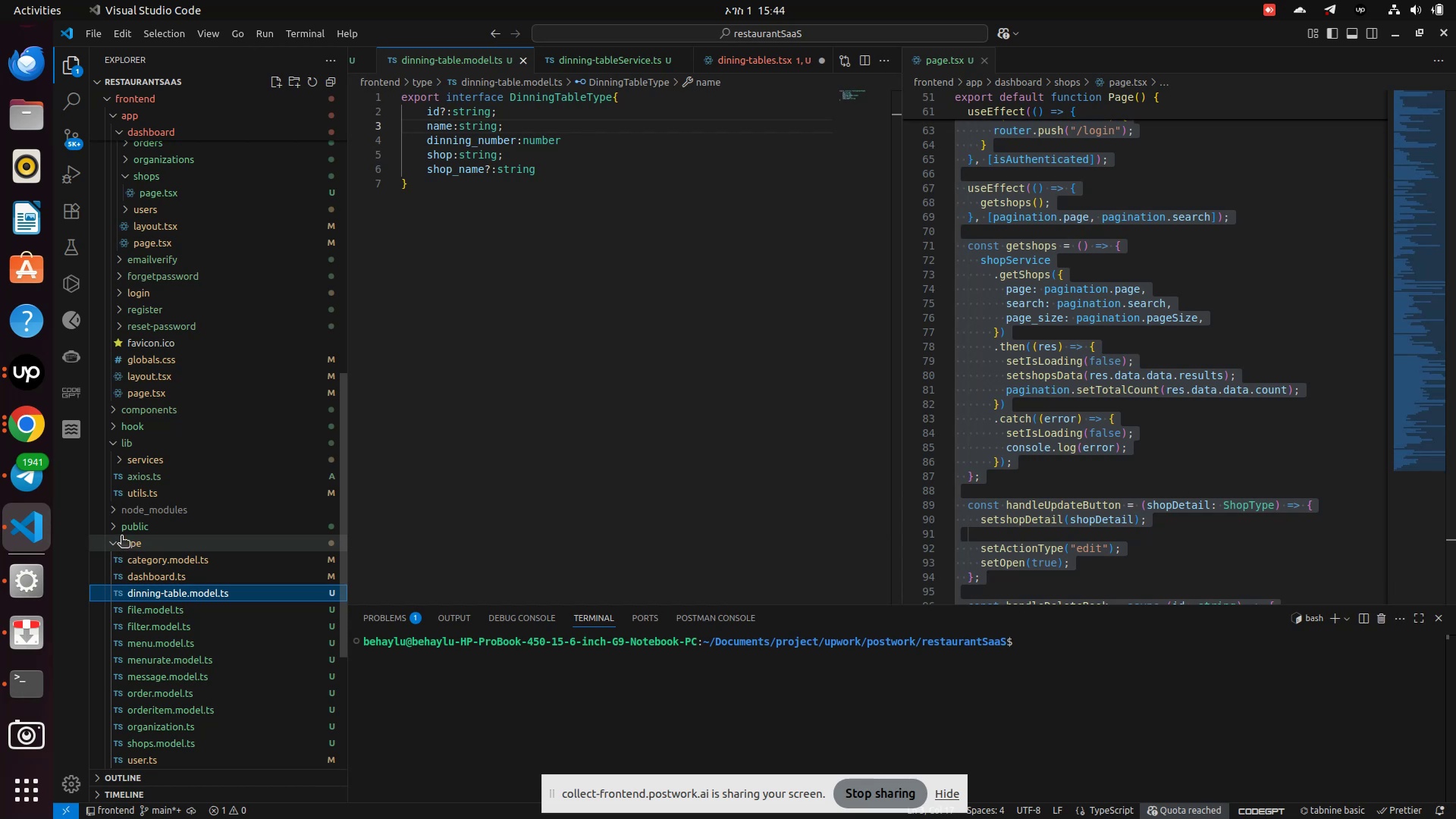 
left_click([121, 538])
 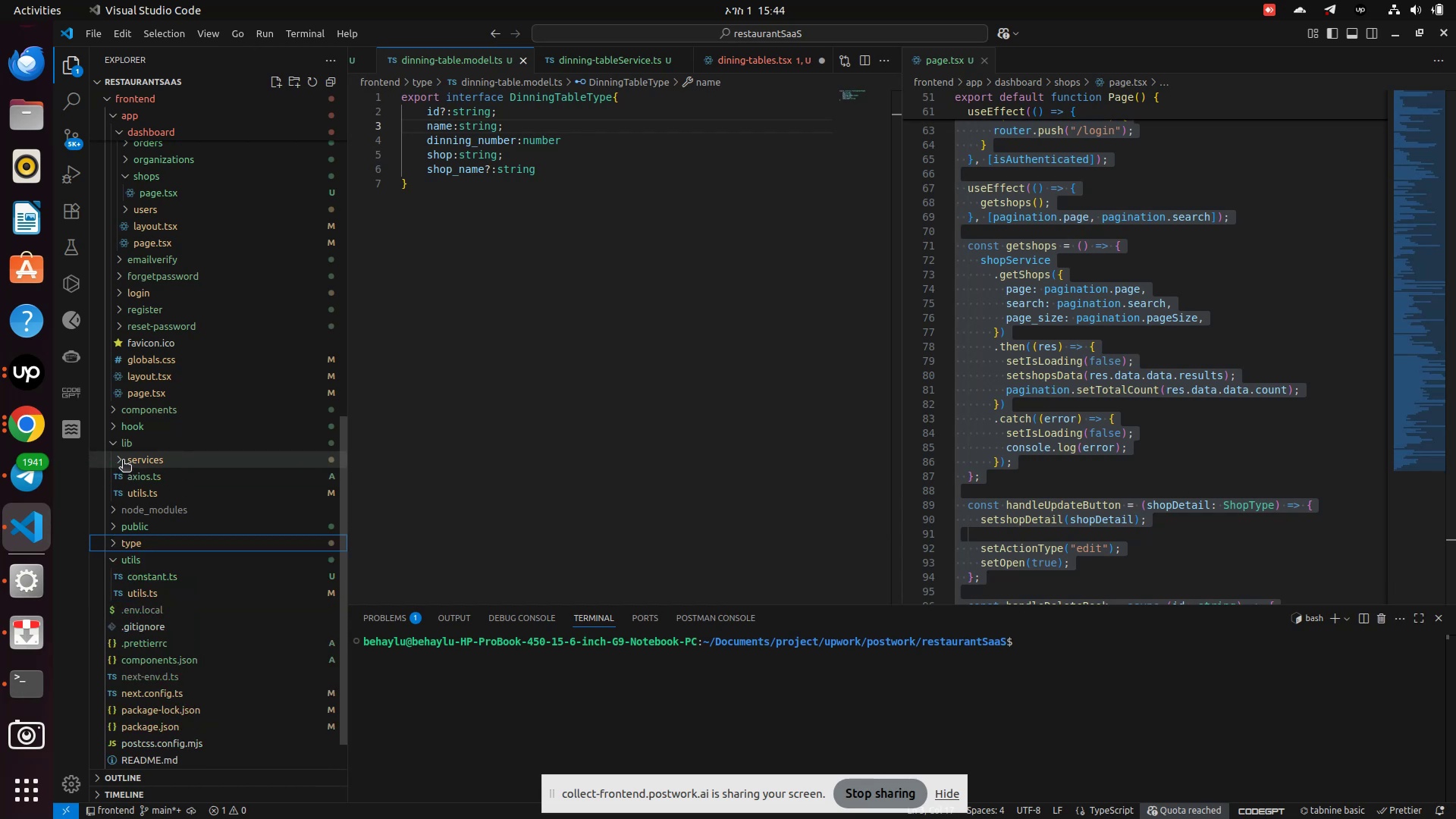 
left_click([123, 461])
 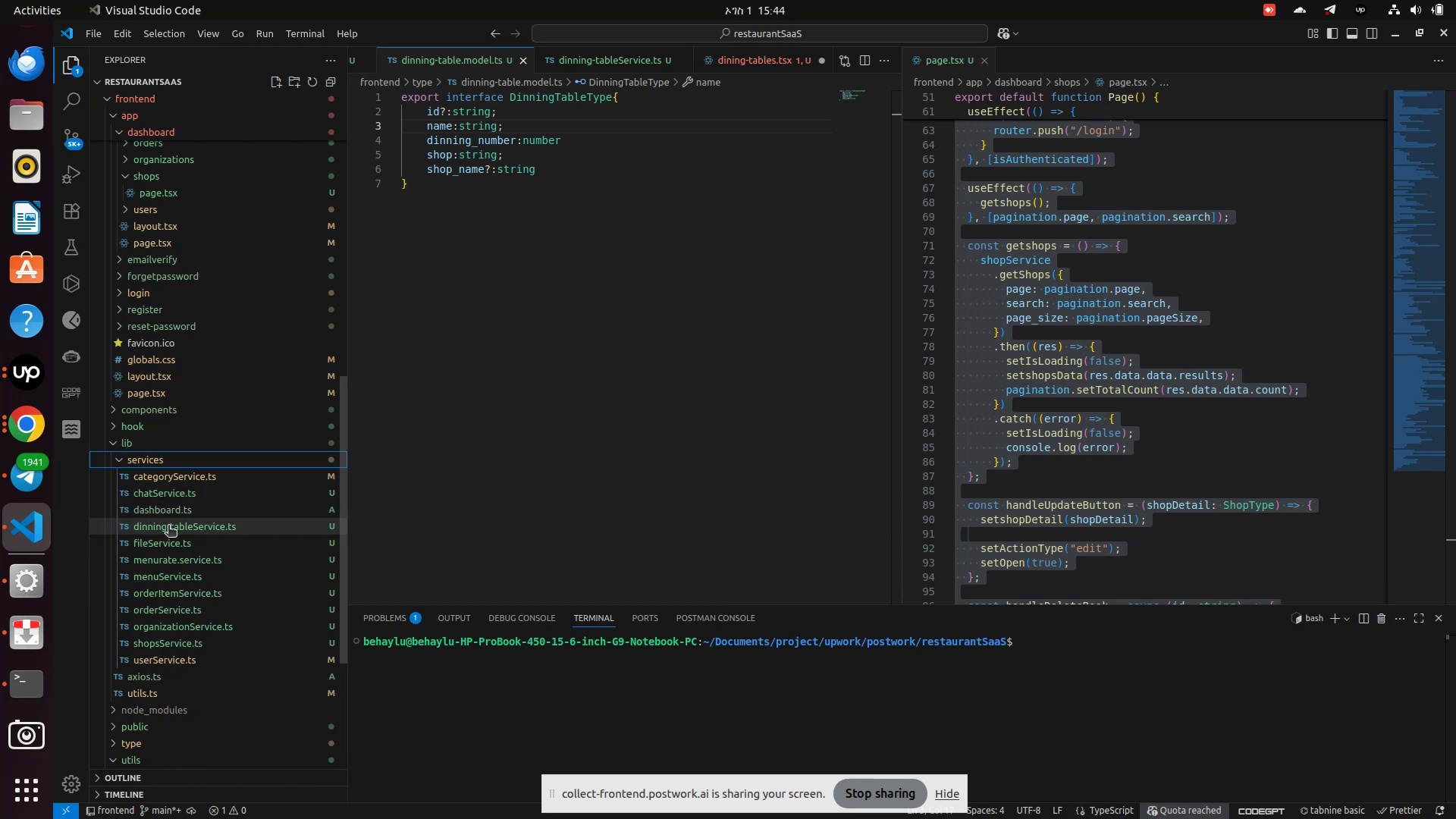 
left_click([169, 529])
 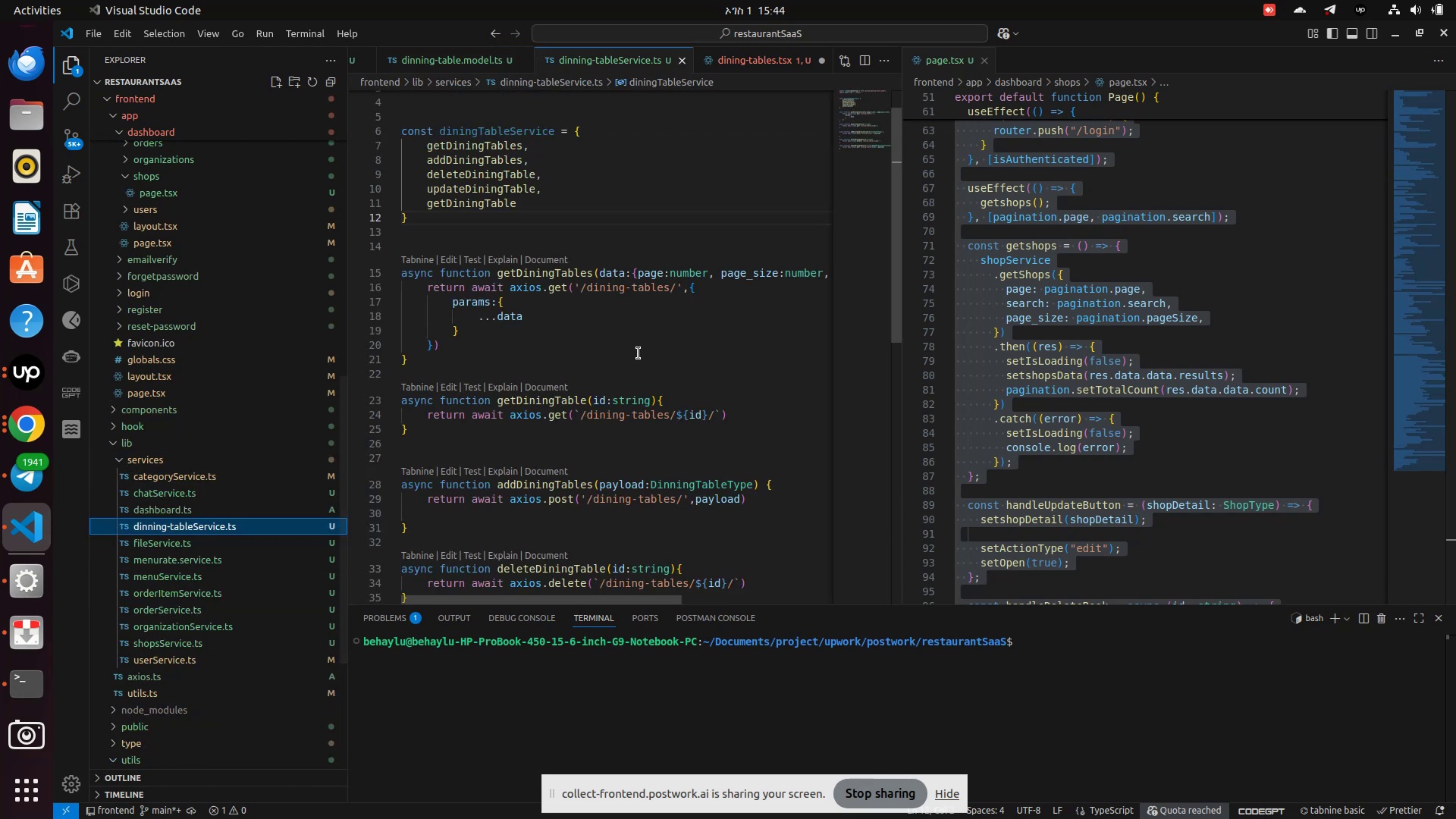 
scroll: coordinate [639, 353], scroll_direction: up, amount: 3.0
 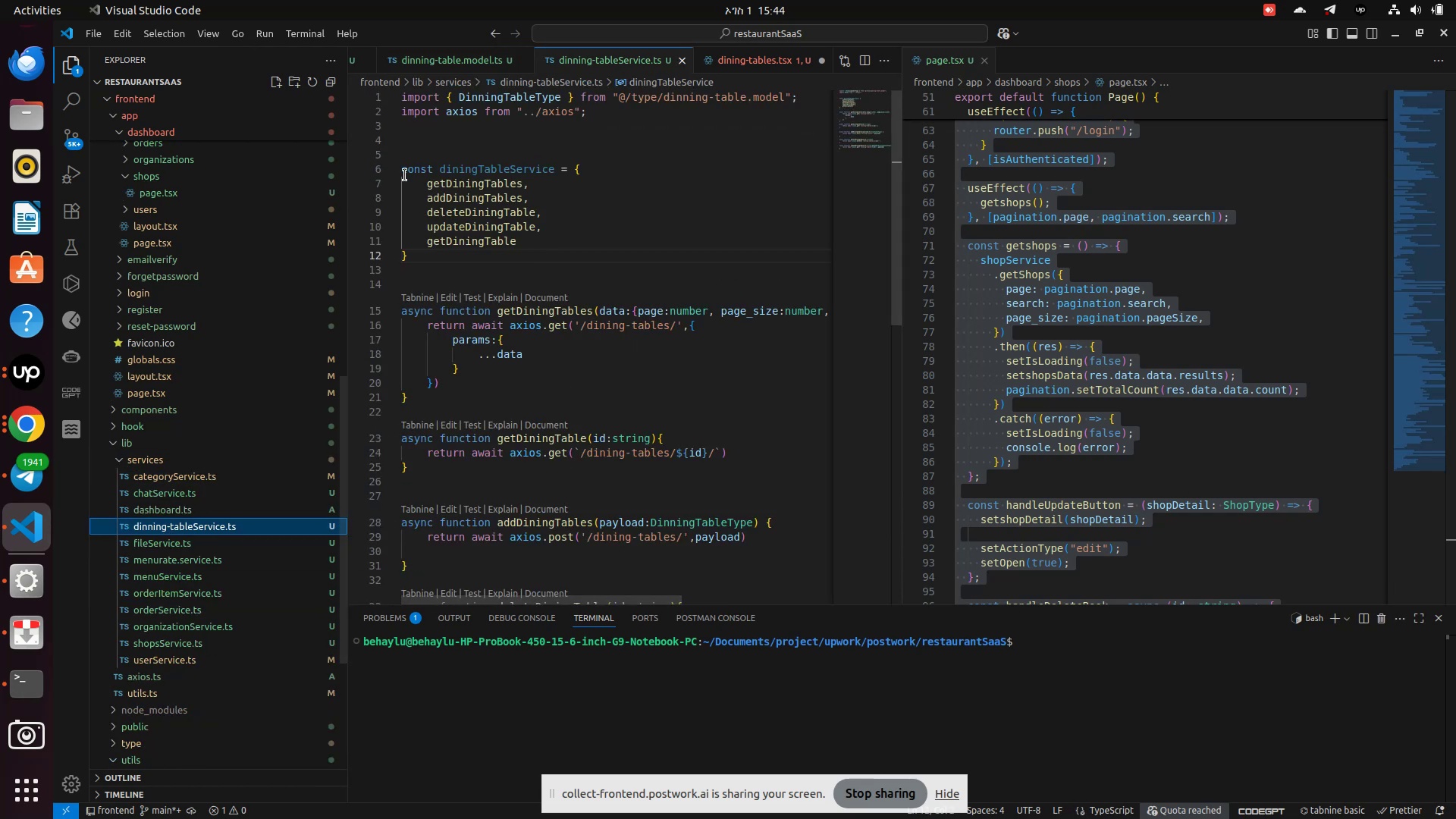 
left_click([403, 175])
 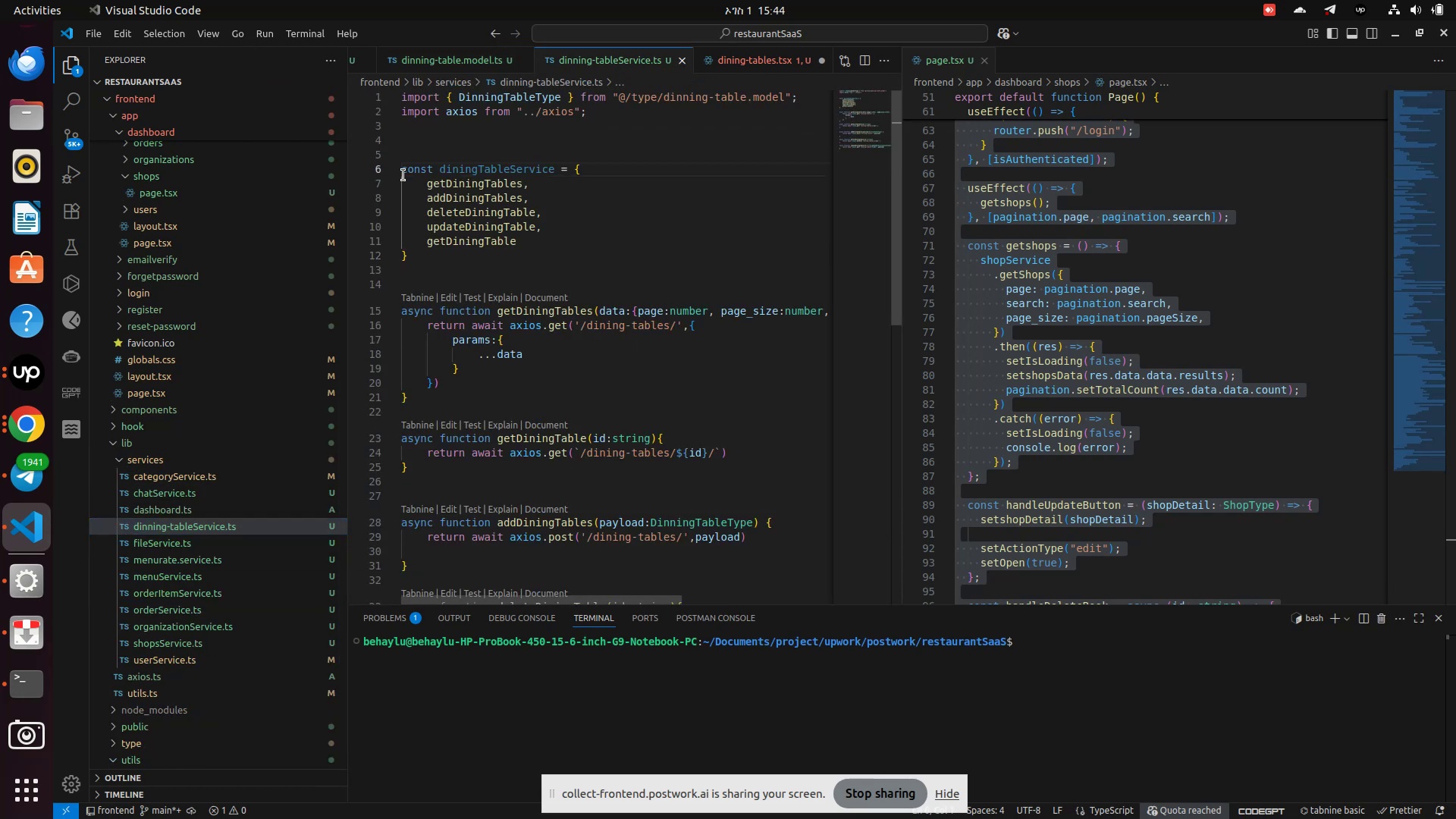 
type(export )
 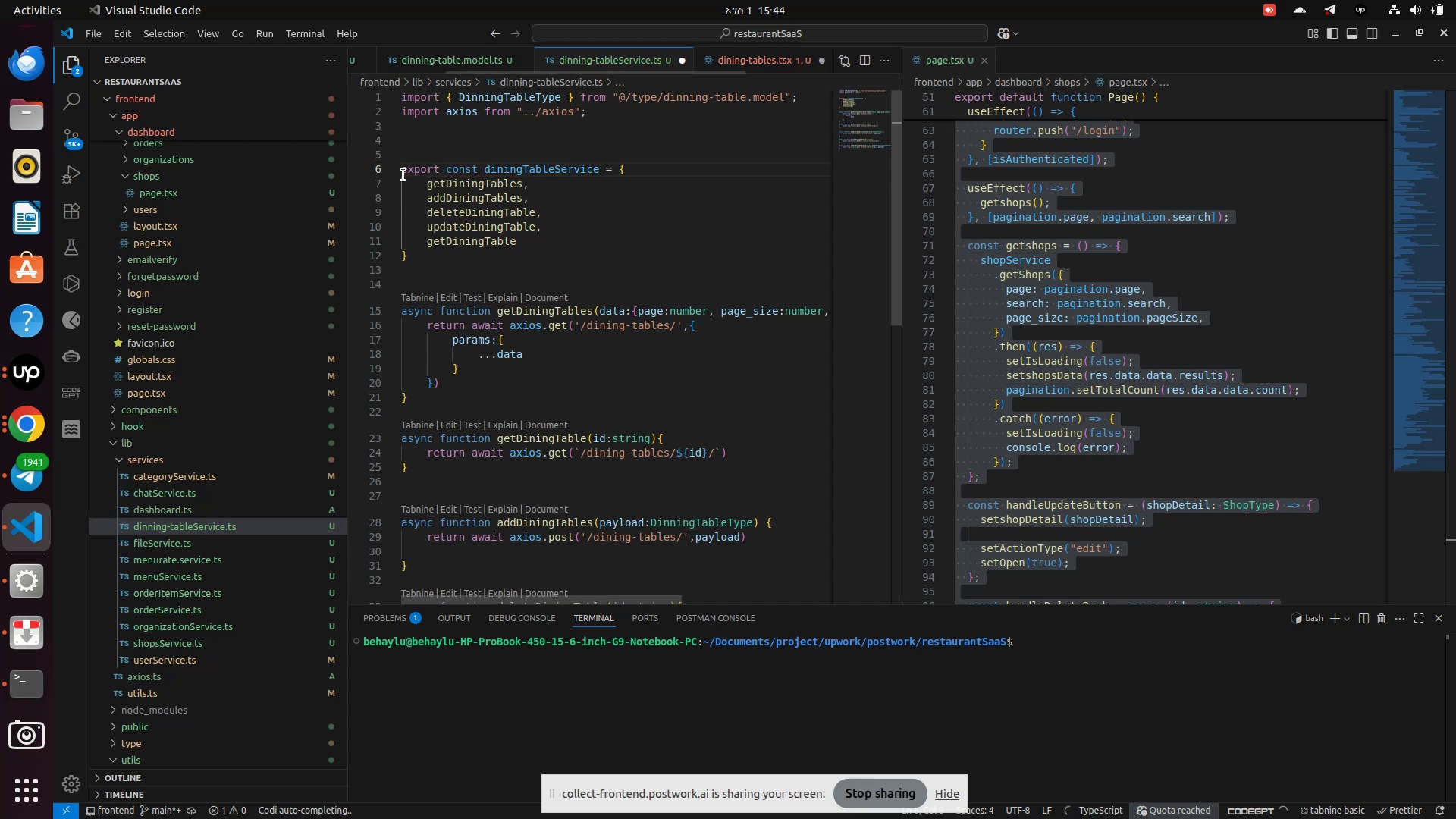 
key(Control+S)
 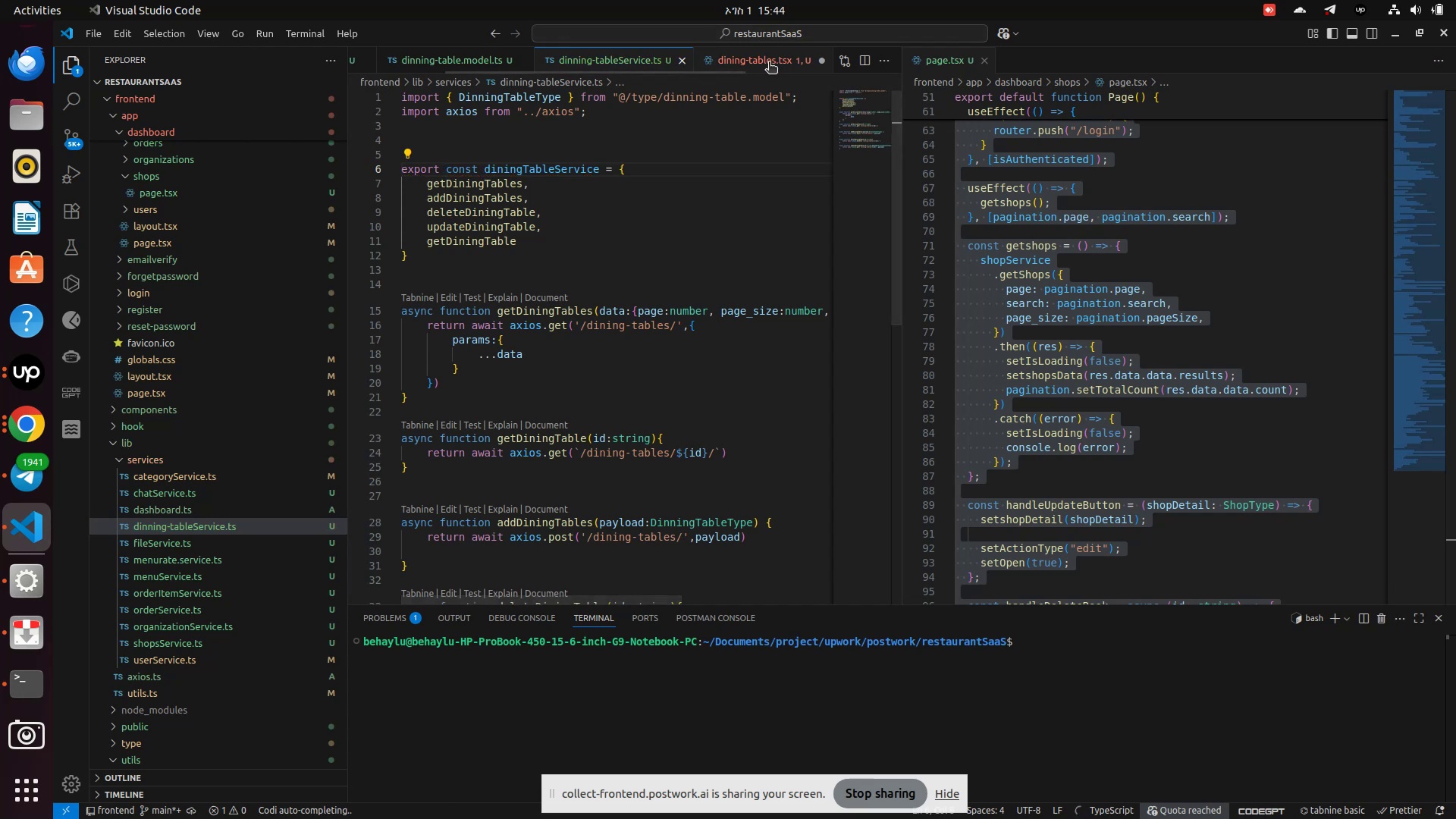 
left_click([767, 63])
 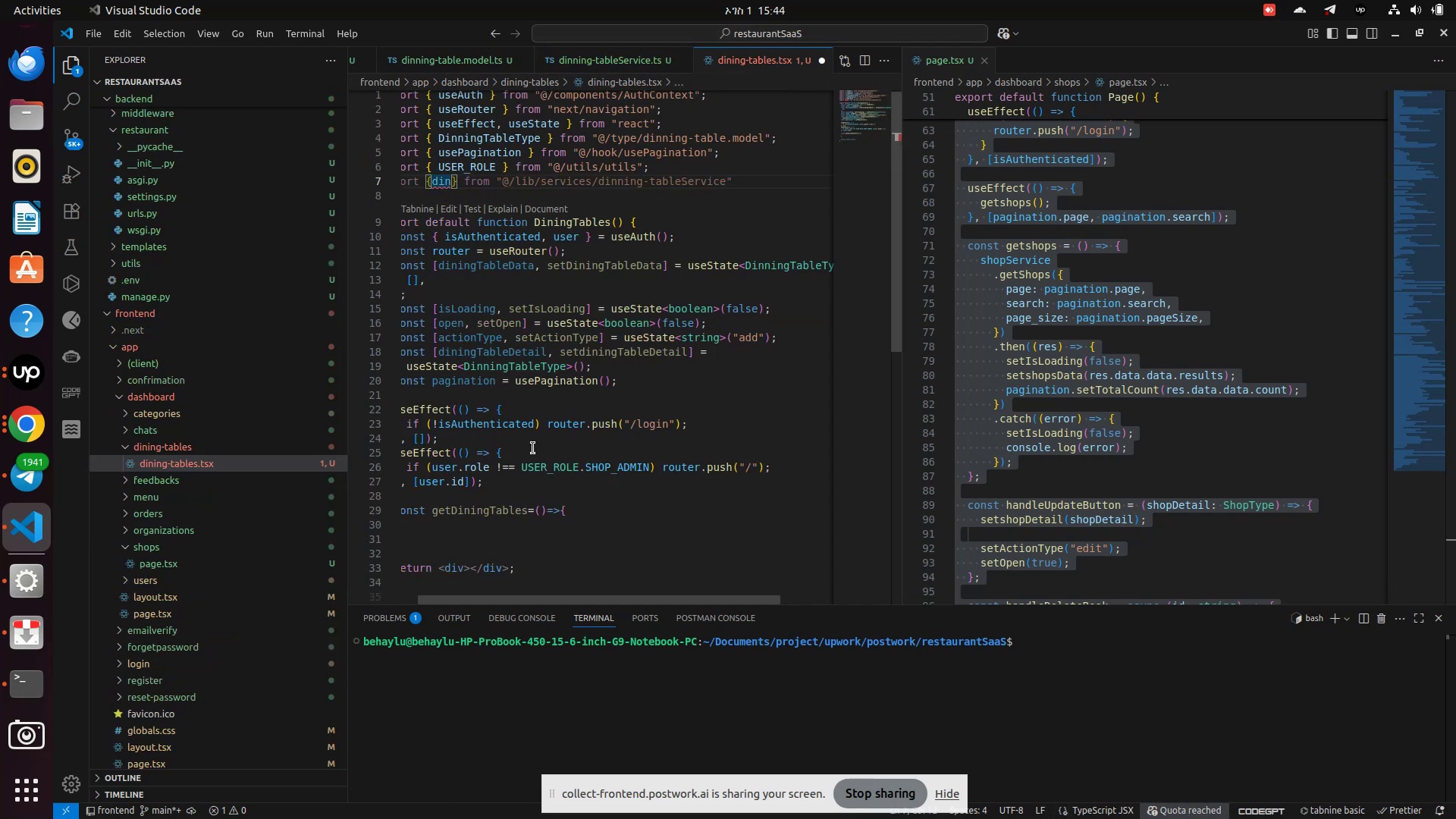 
key(Backspace)
 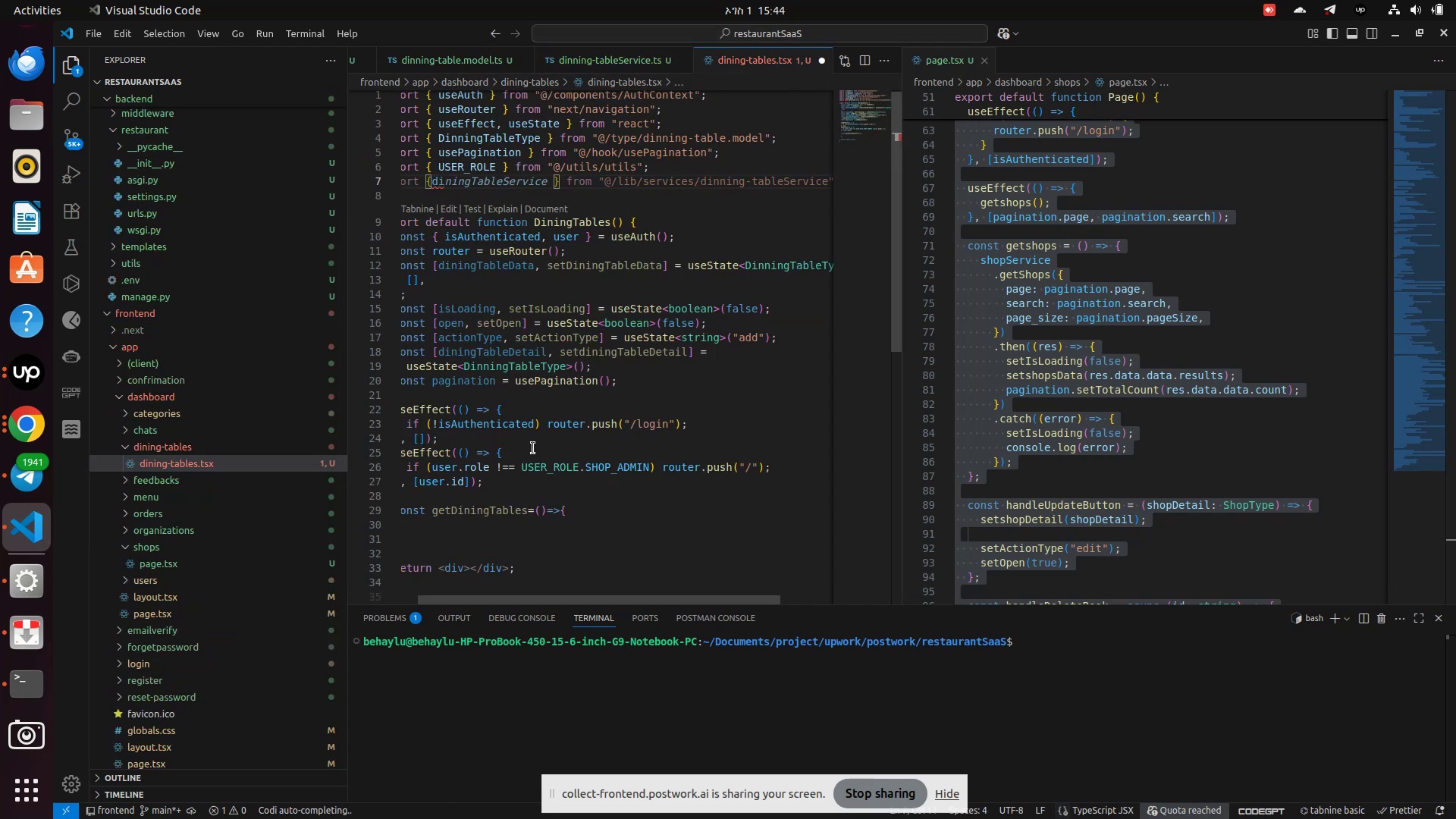 
key(Backspace)
 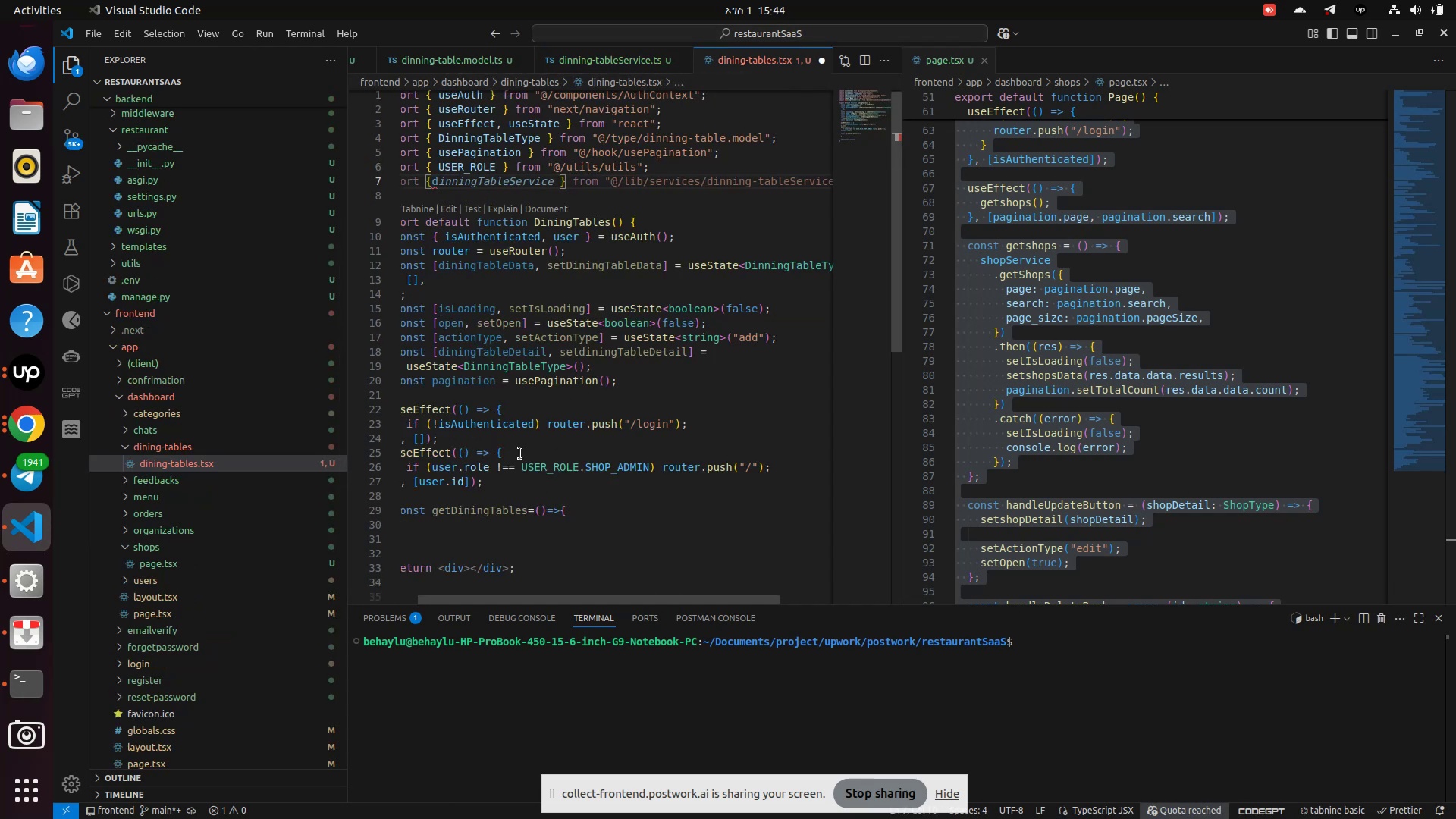 
key(Tab)
 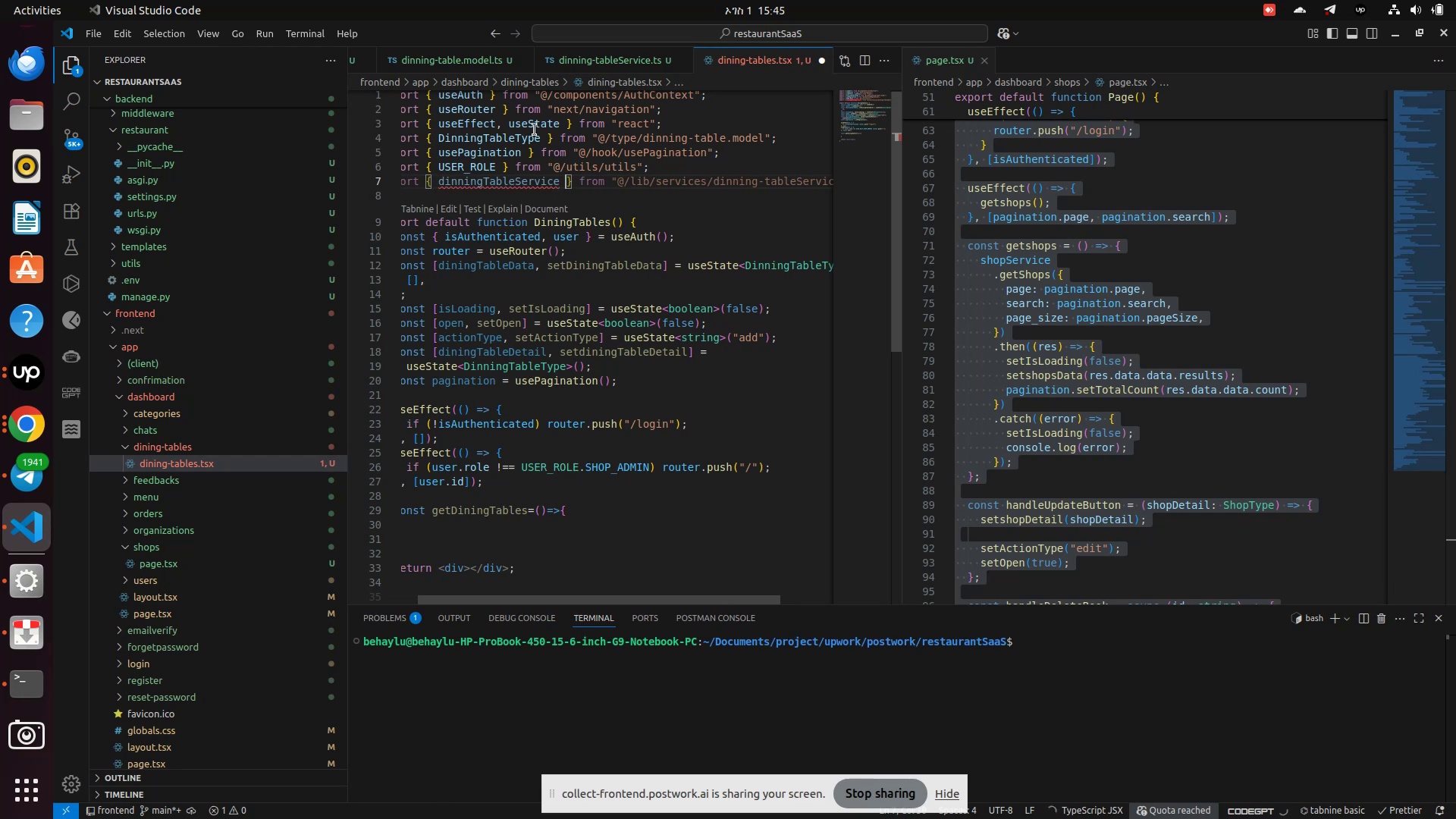 
mouse_move([503, 187])
 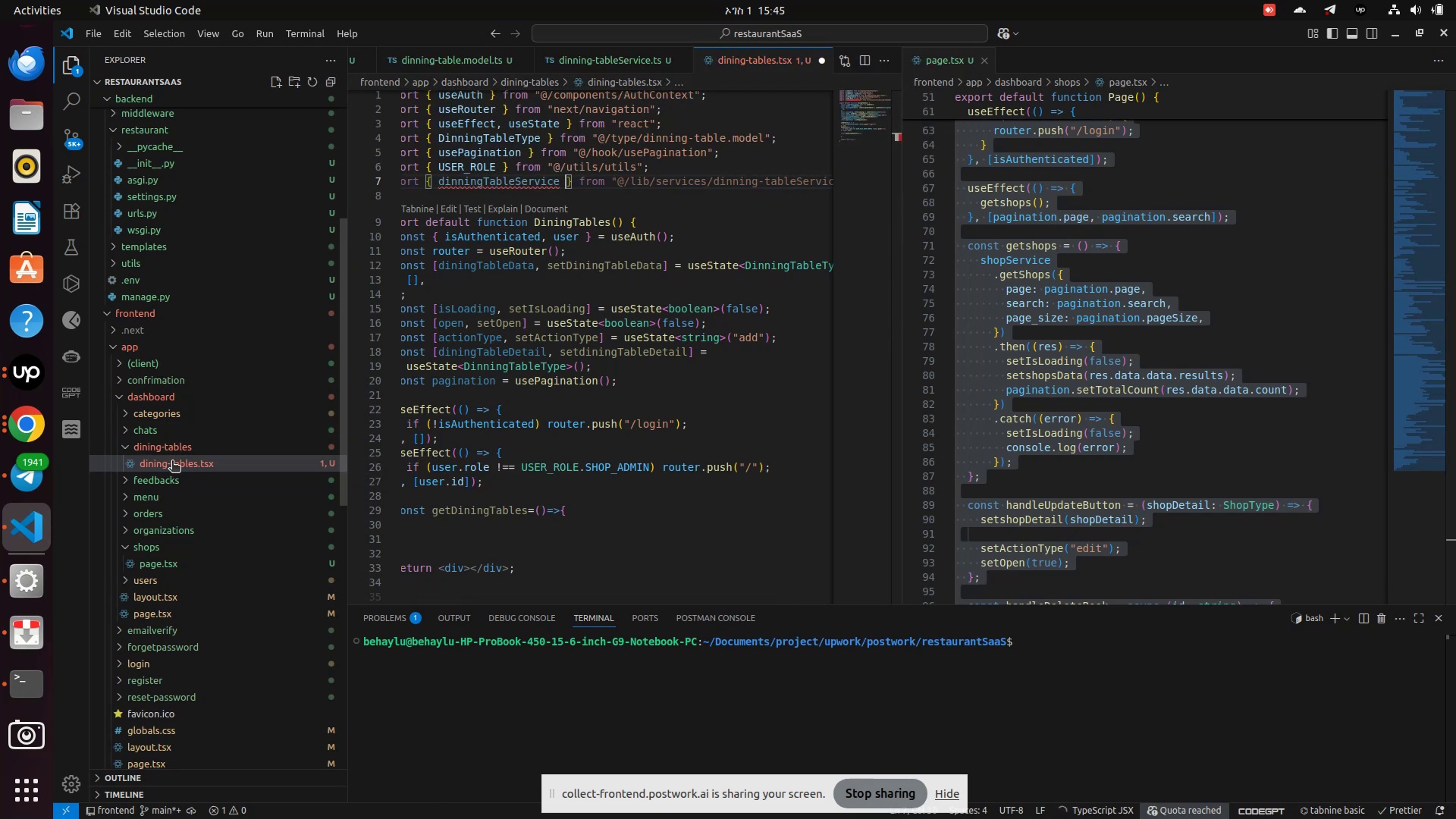 
left_click([159, 425])
 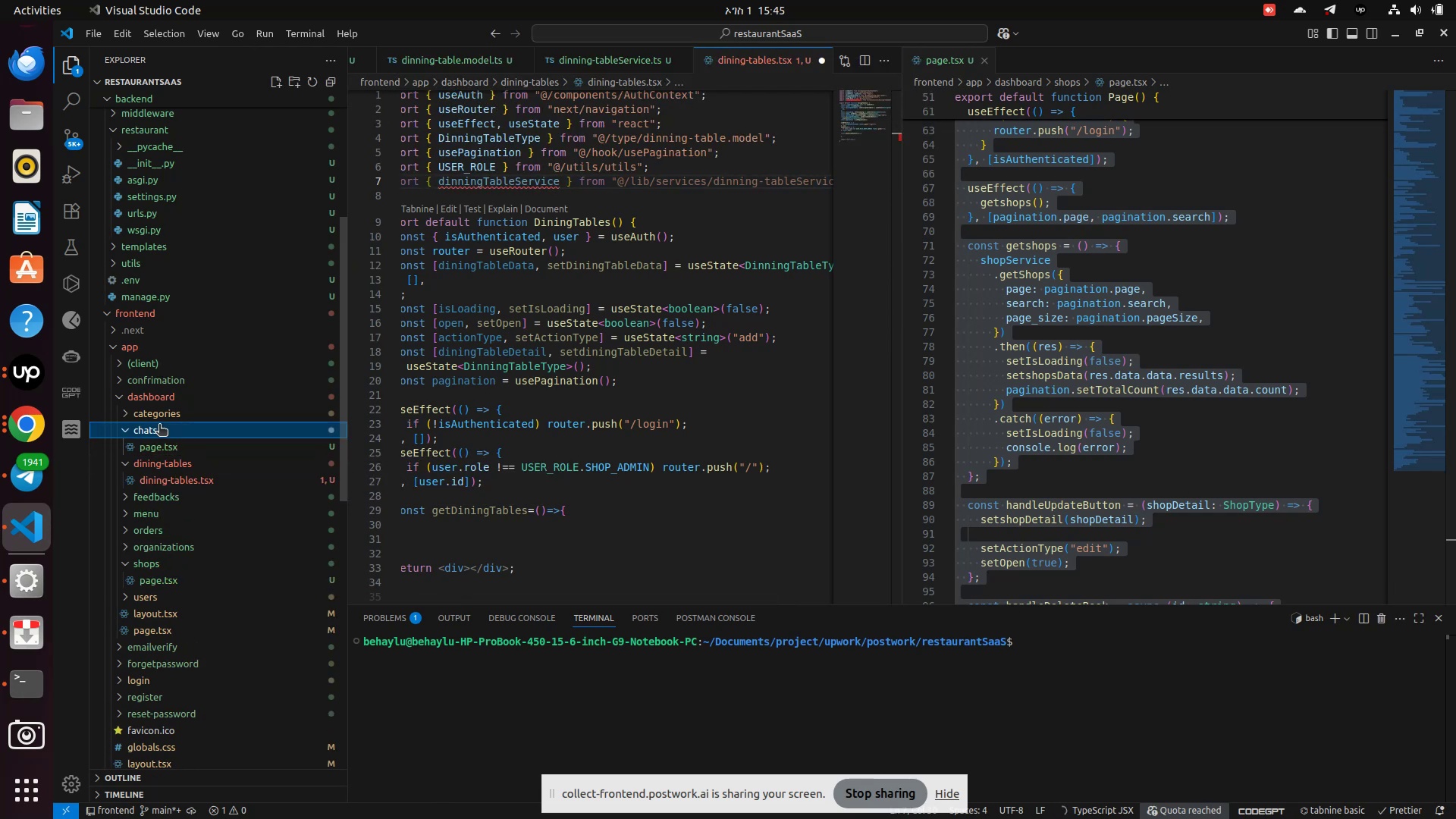 
left_click([159, 425])
 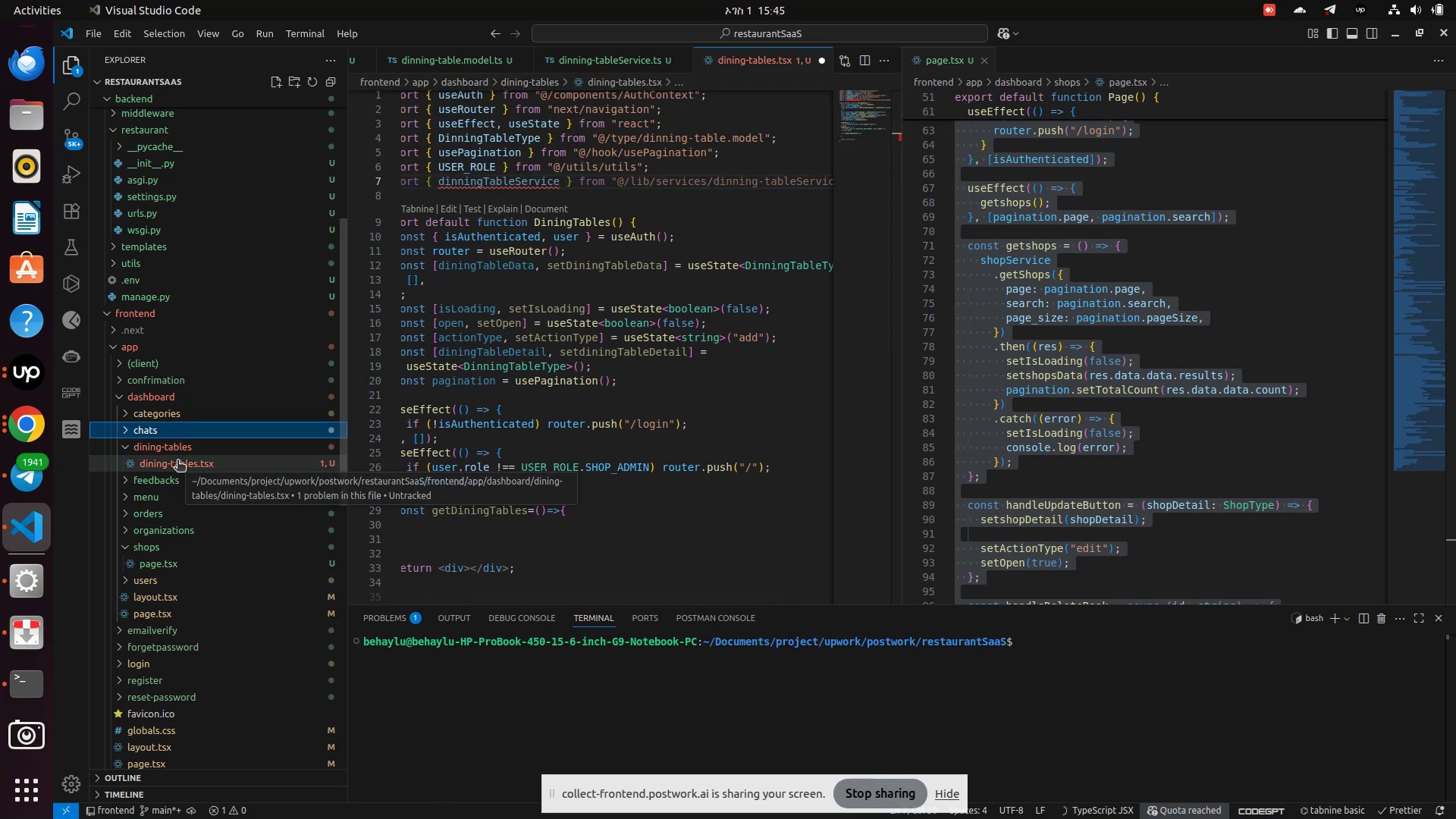 
right_click([177, 461])
 